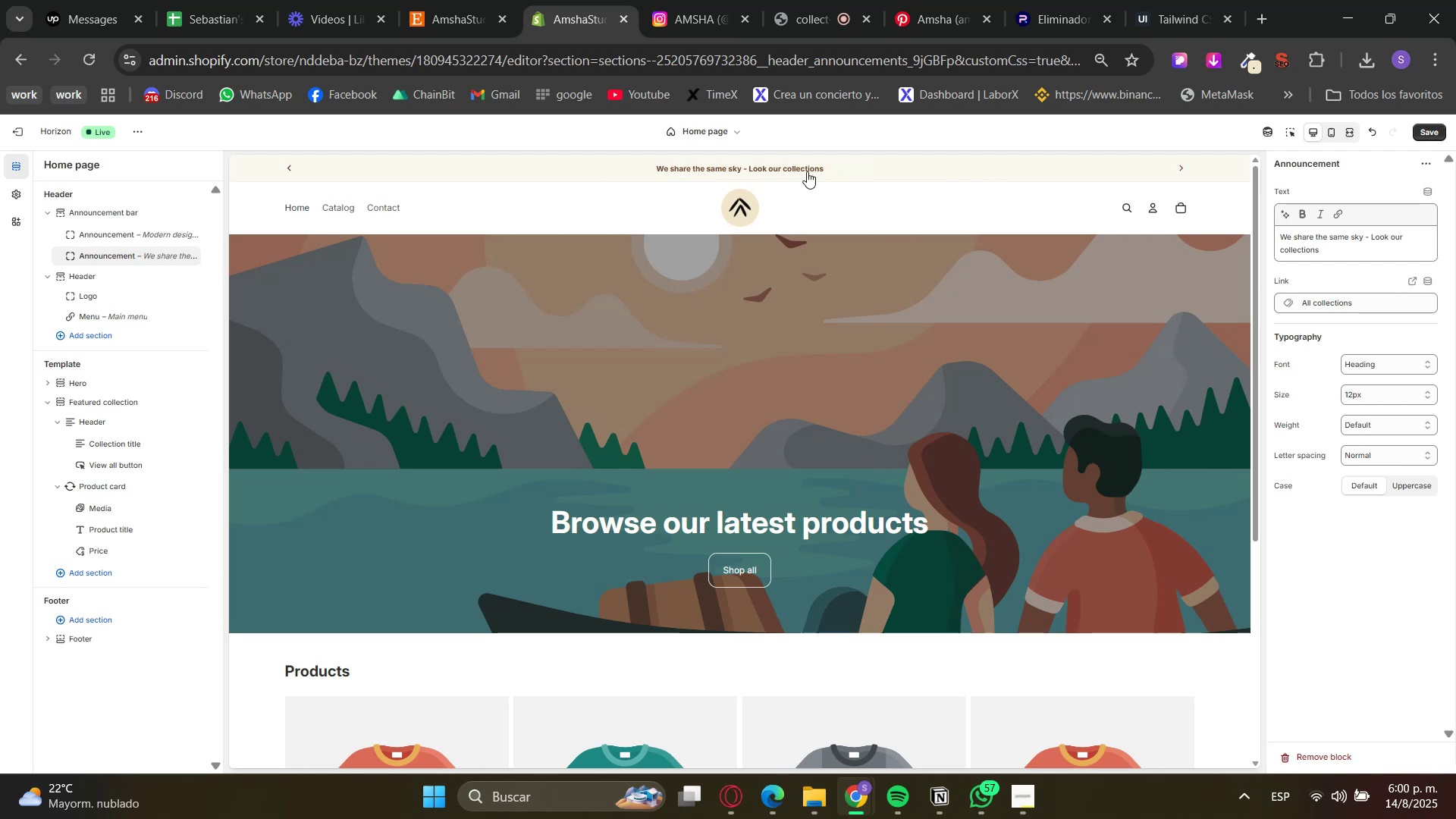 
left_click_drag(start_coordinate=[1295, 249], to_coordinate=[1315, 252])
 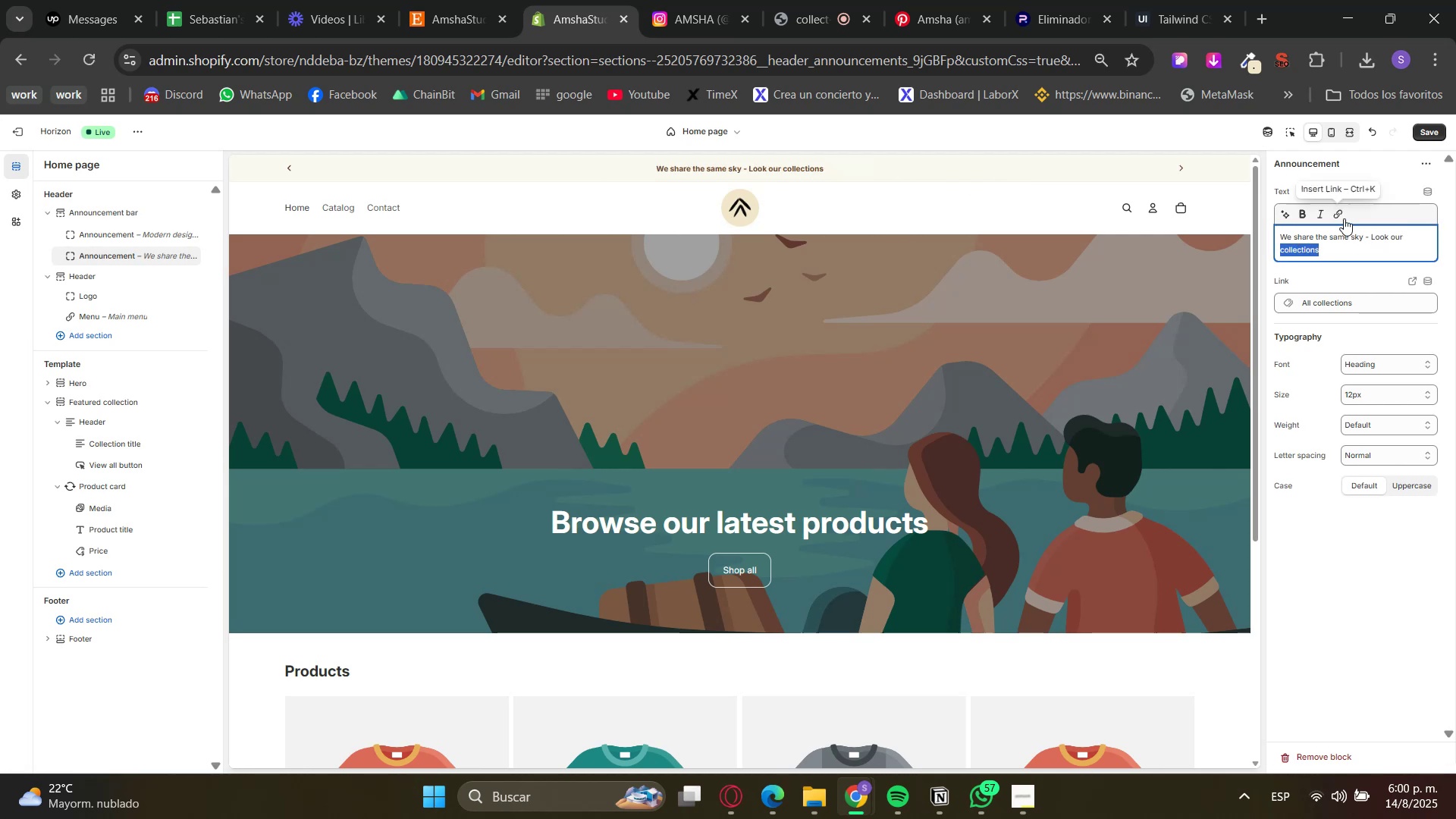 
left_click([1338, 209])
 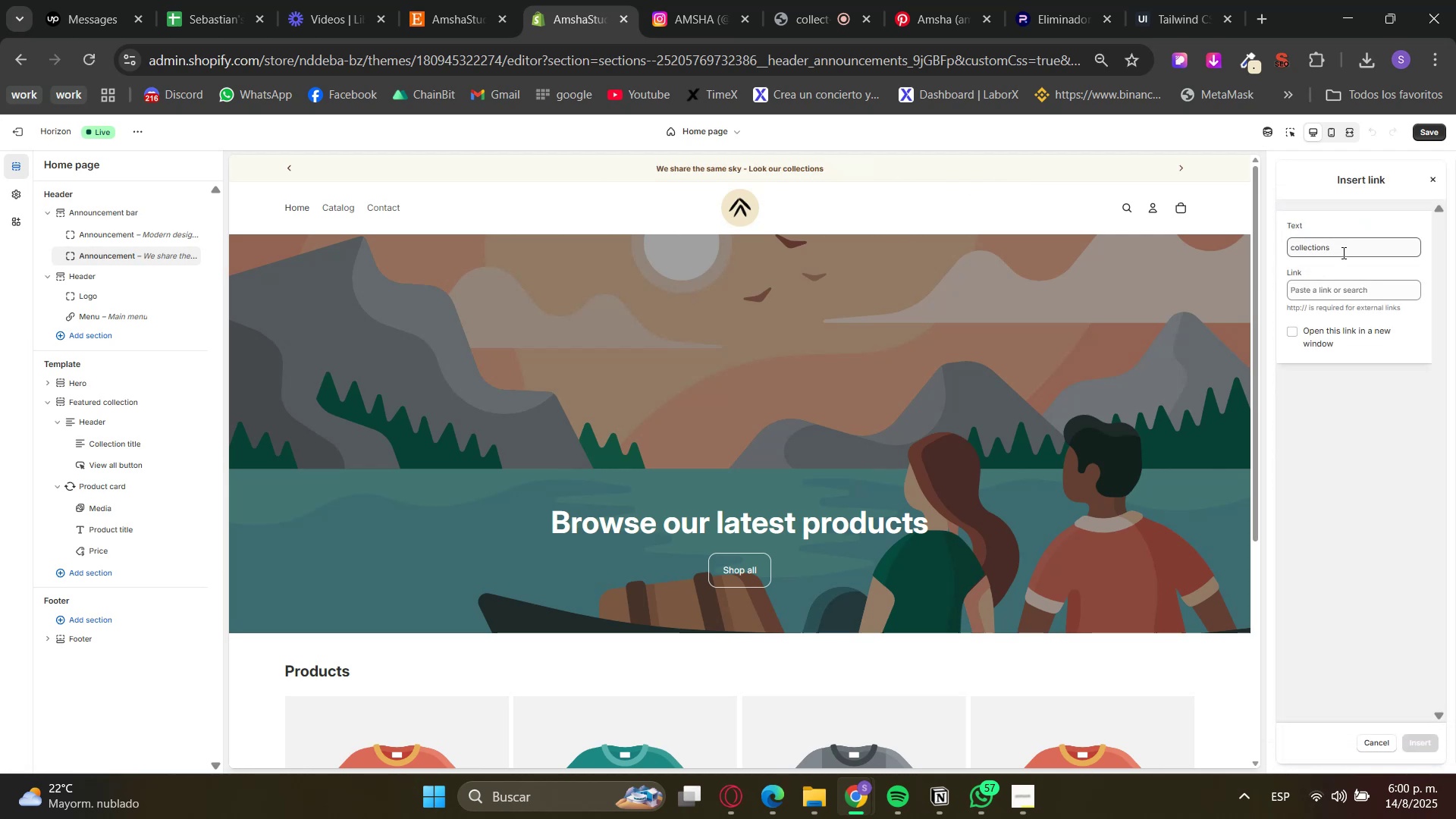 
left_click([1344, 290])
 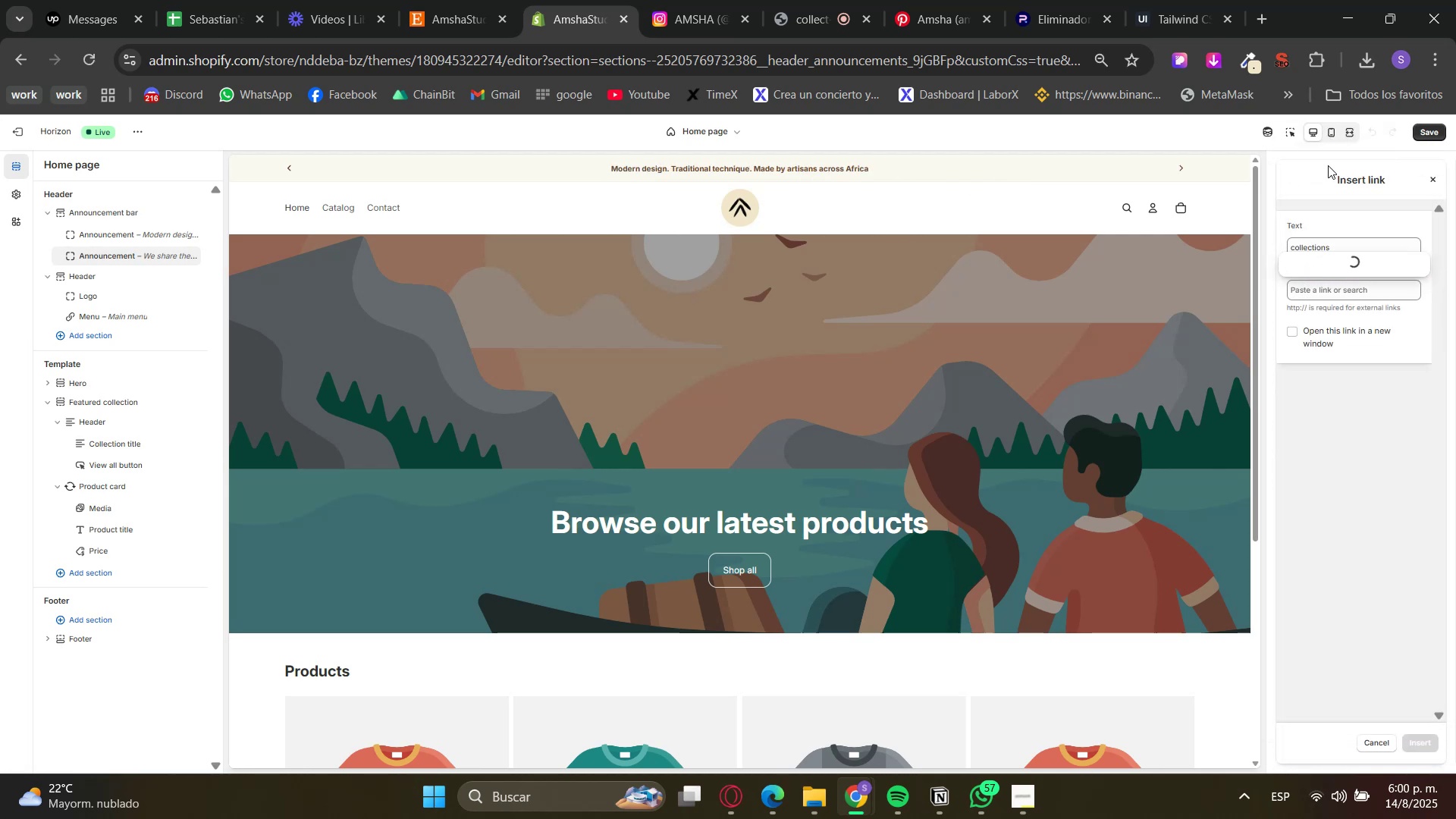 
left_click([1331, 241])
 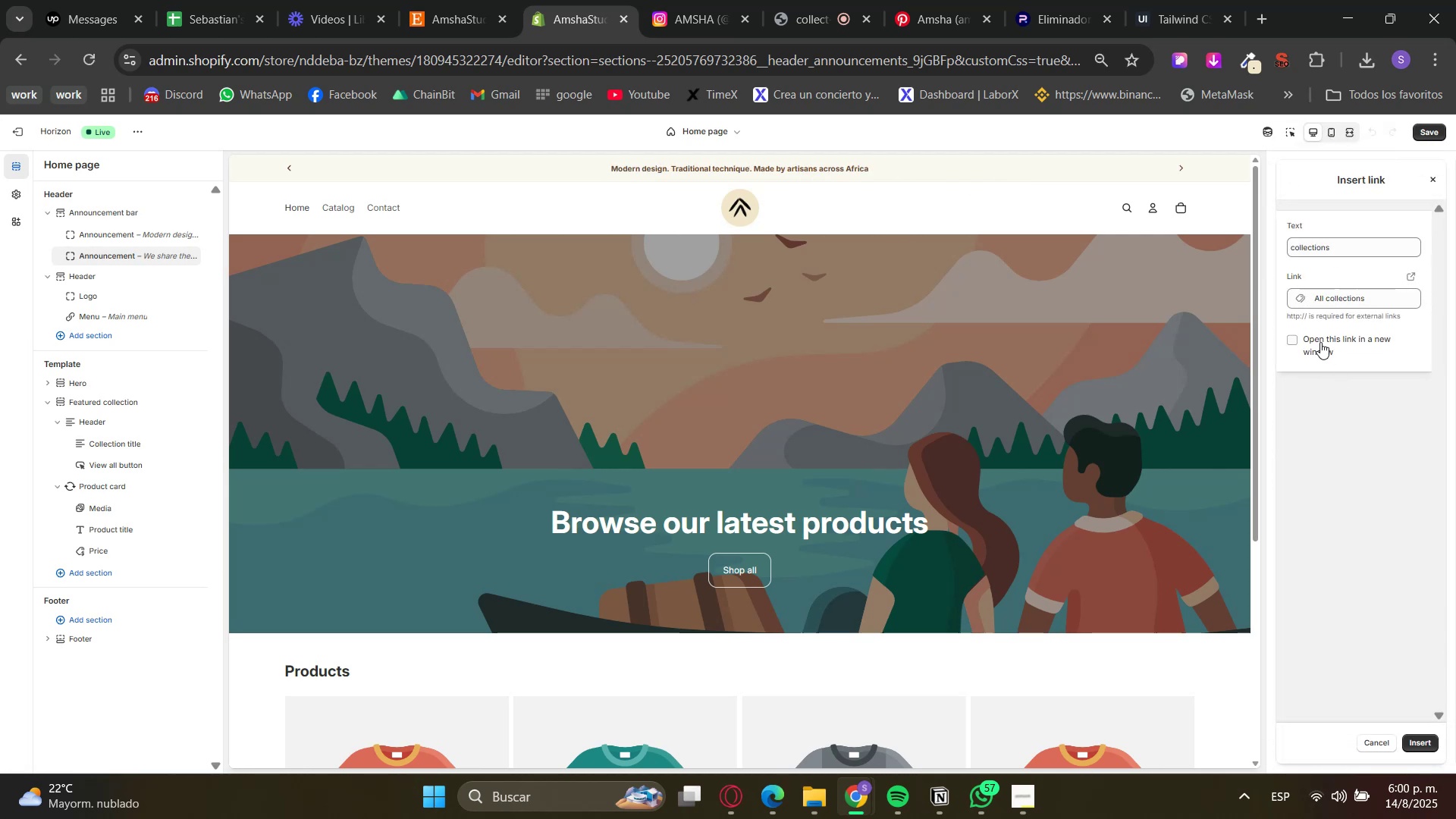 
double_click([1316, 341])
 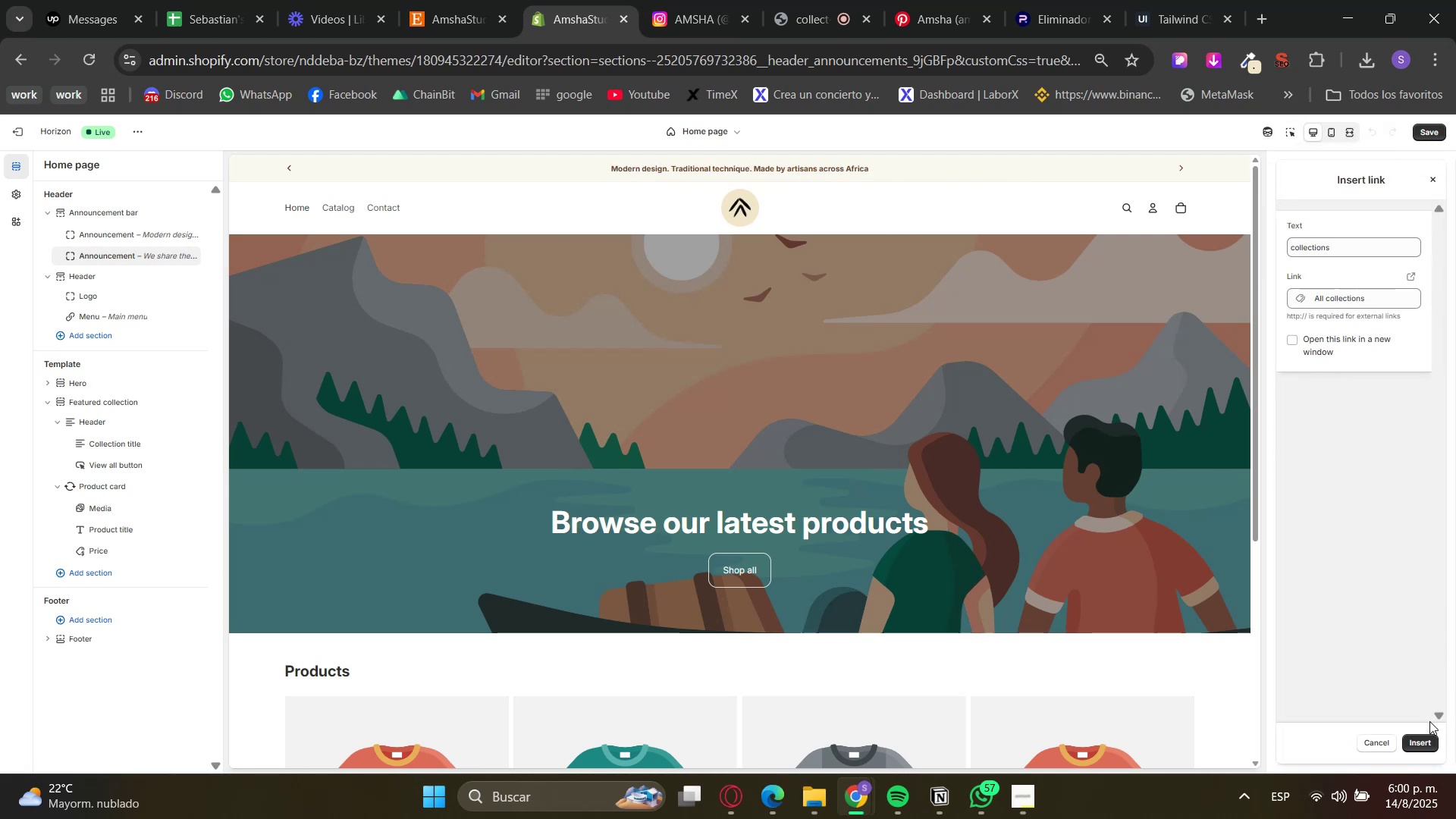 
left_click([1430, 752])
 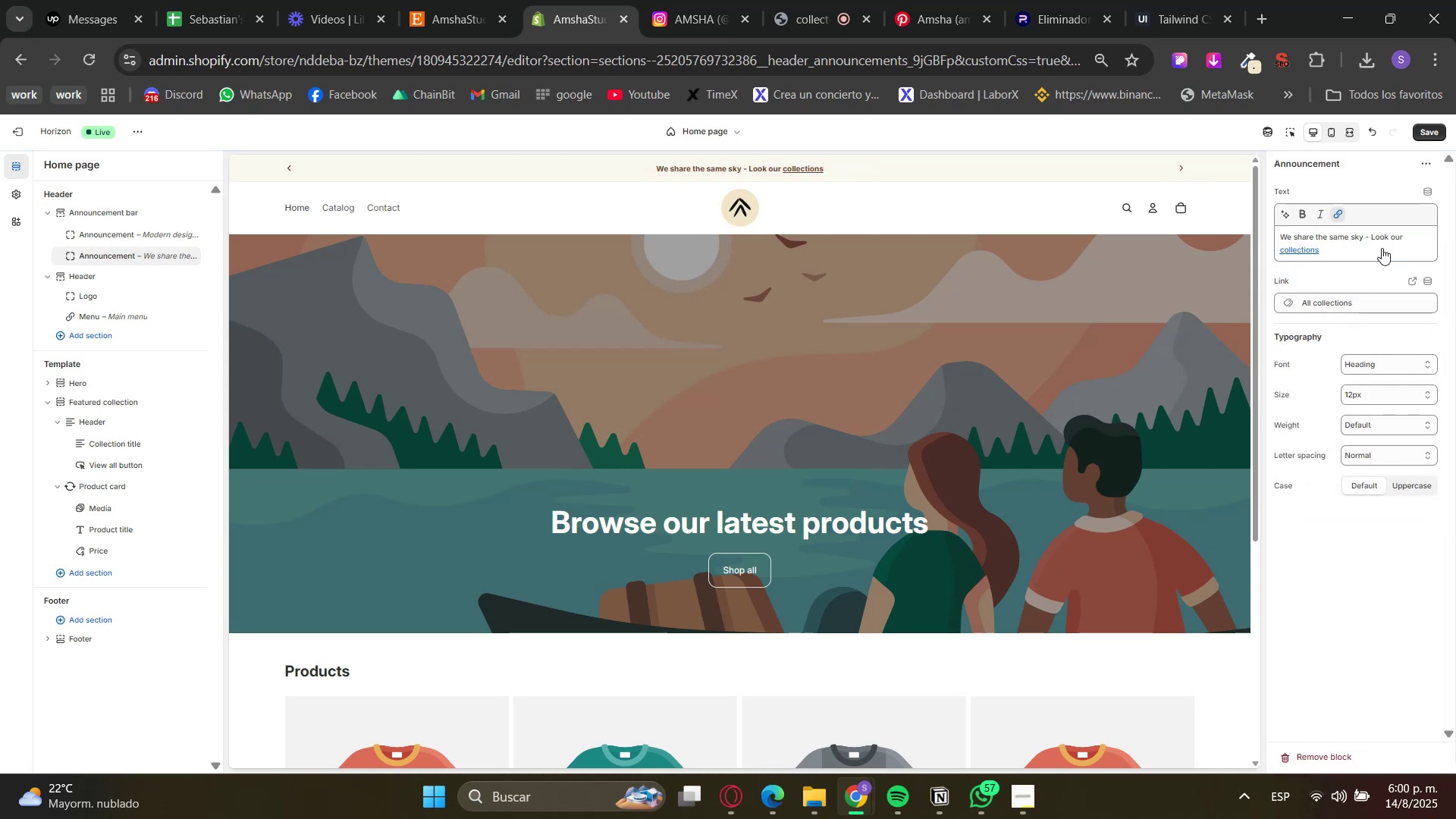 
left_click([1426, 133])
 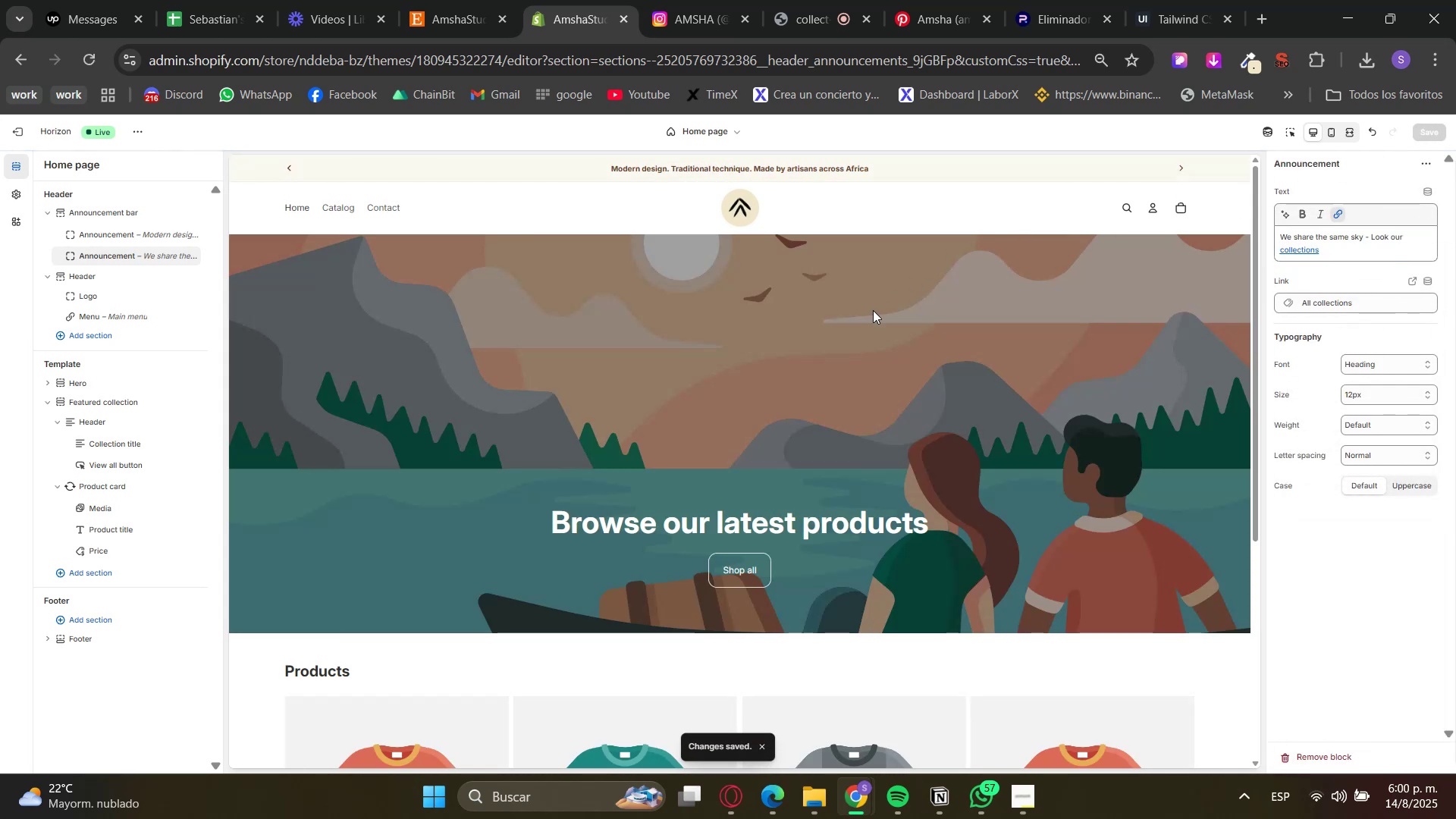 
scroll: coordinate [675, 306], scroll_direction: up, amount: 1.0
 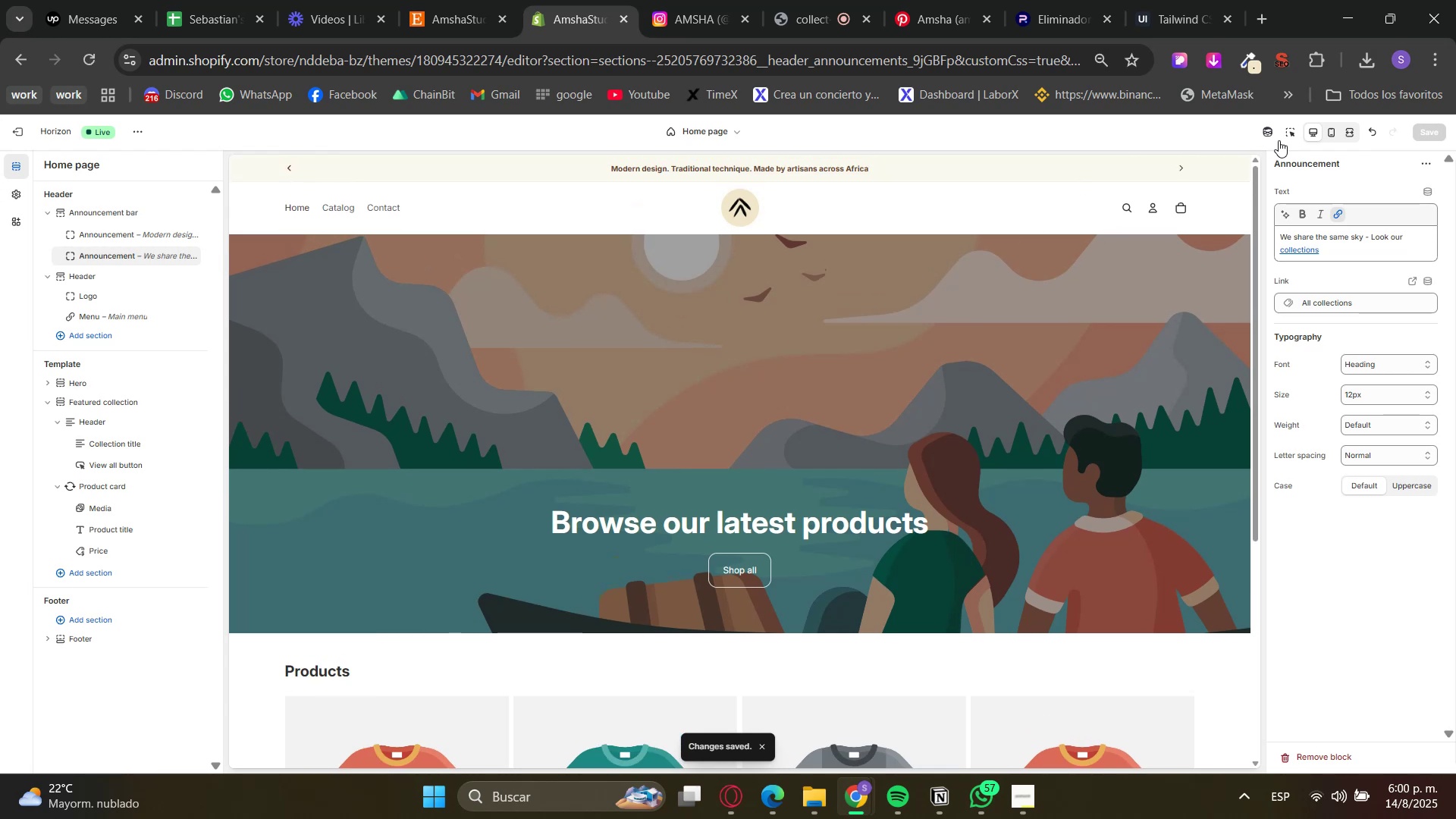 
left_click([1292, 136])
 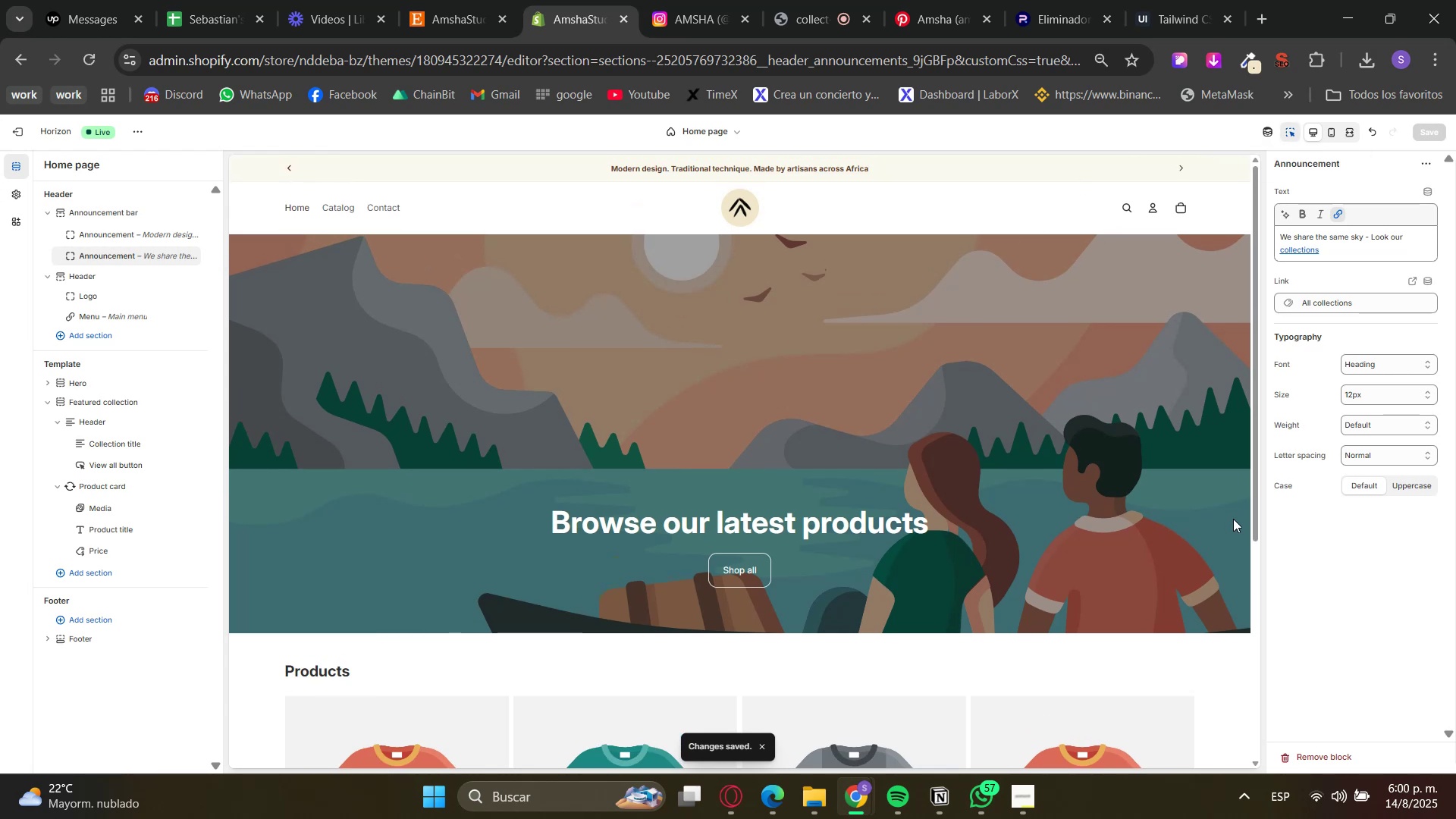 
left_click([1218, 510])
 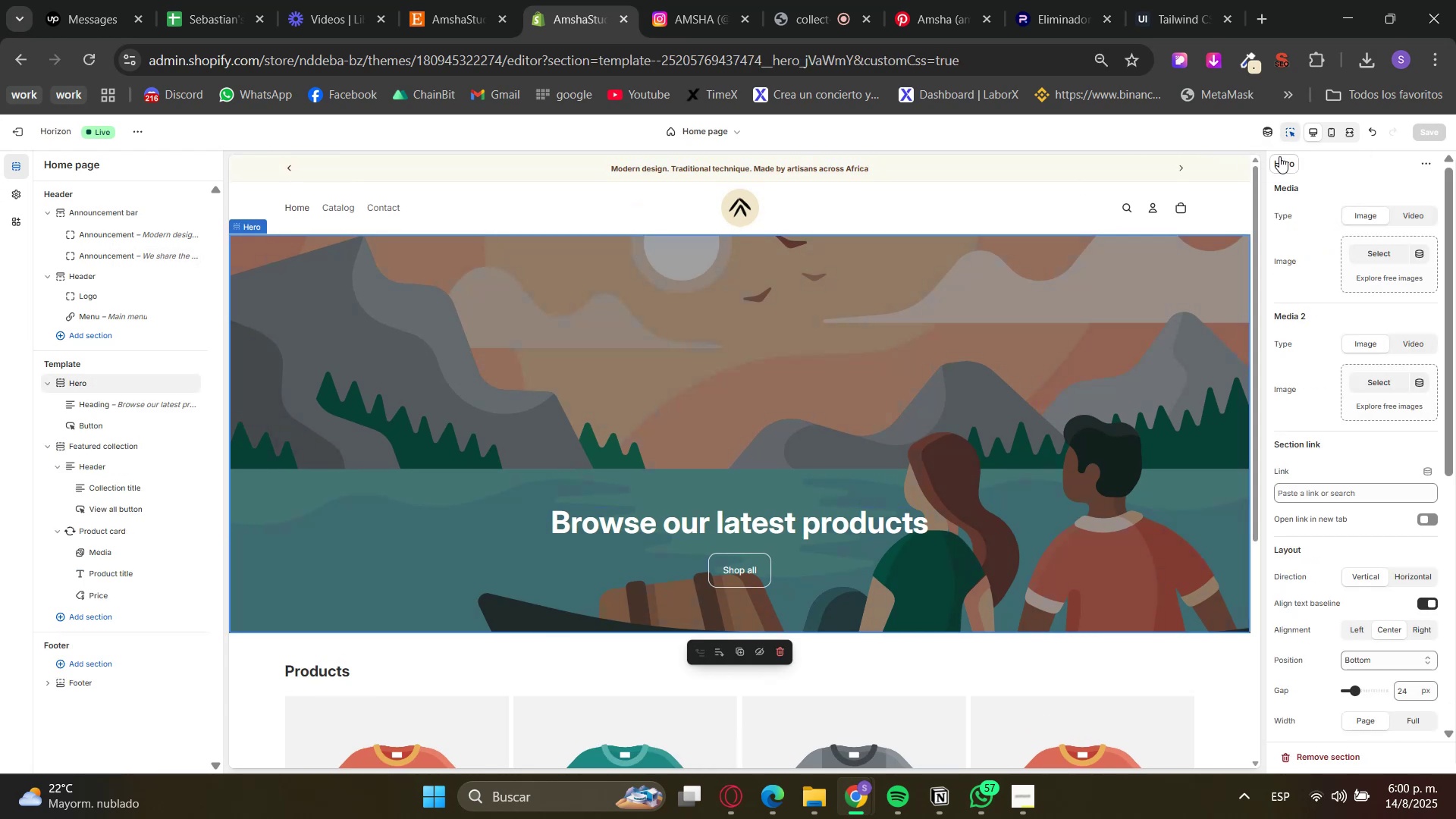 
left_click([1291, 133])
 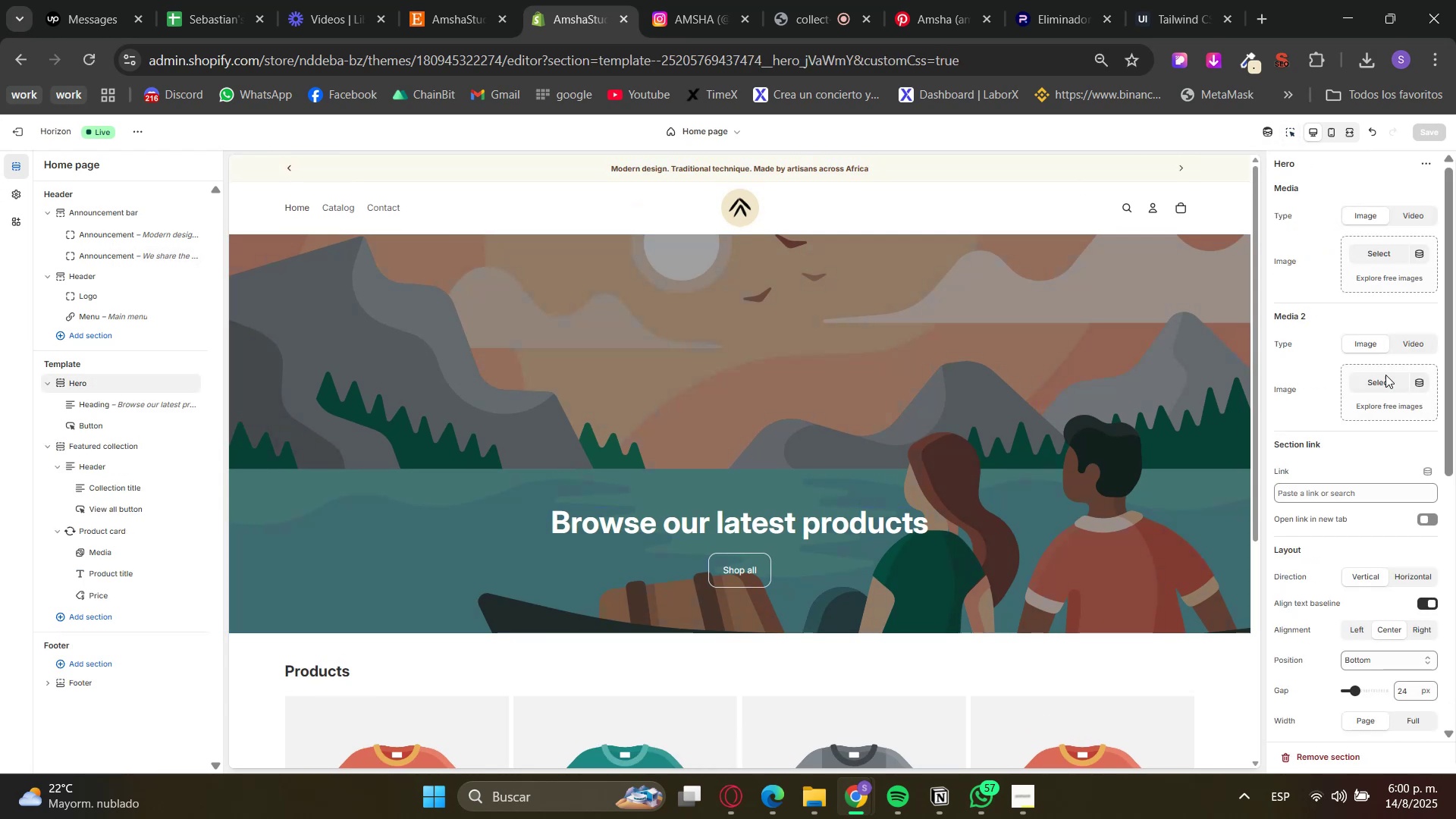 
scroll: coordinate [1369, 603], scroll_direction: down, amount: 4.0
 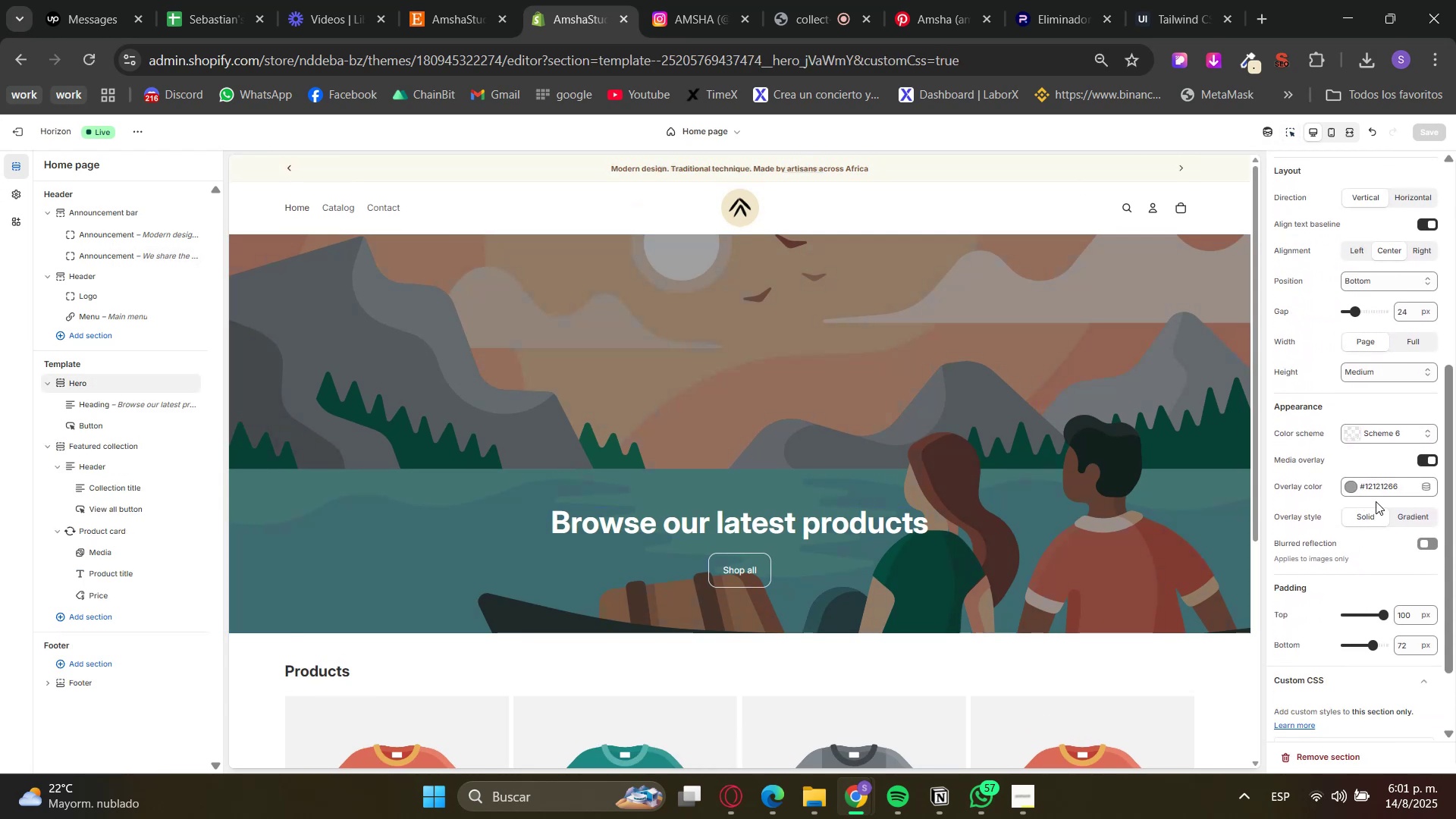 
left_click([1414, 513])
 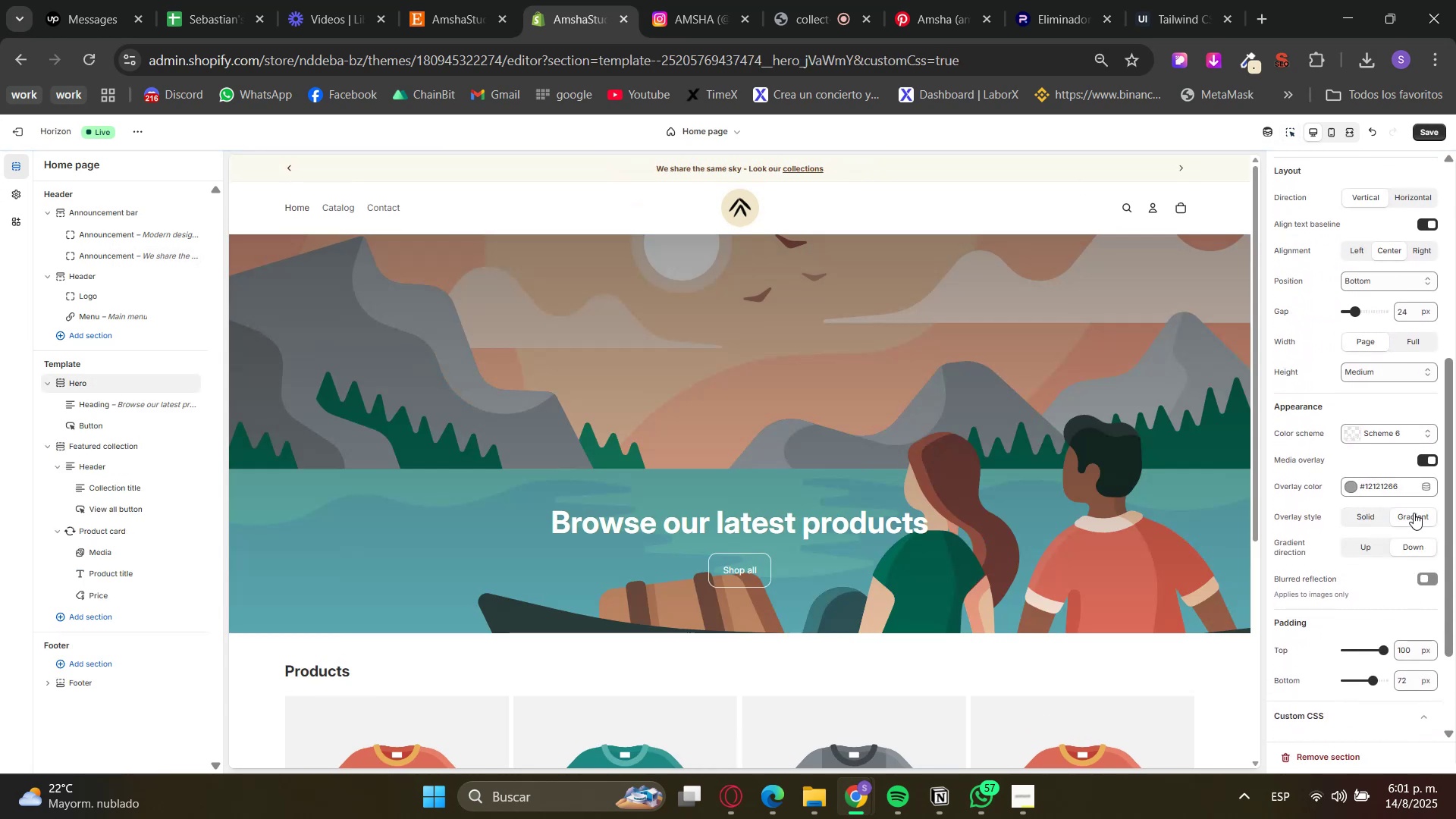 
left_click([1382, 515])
 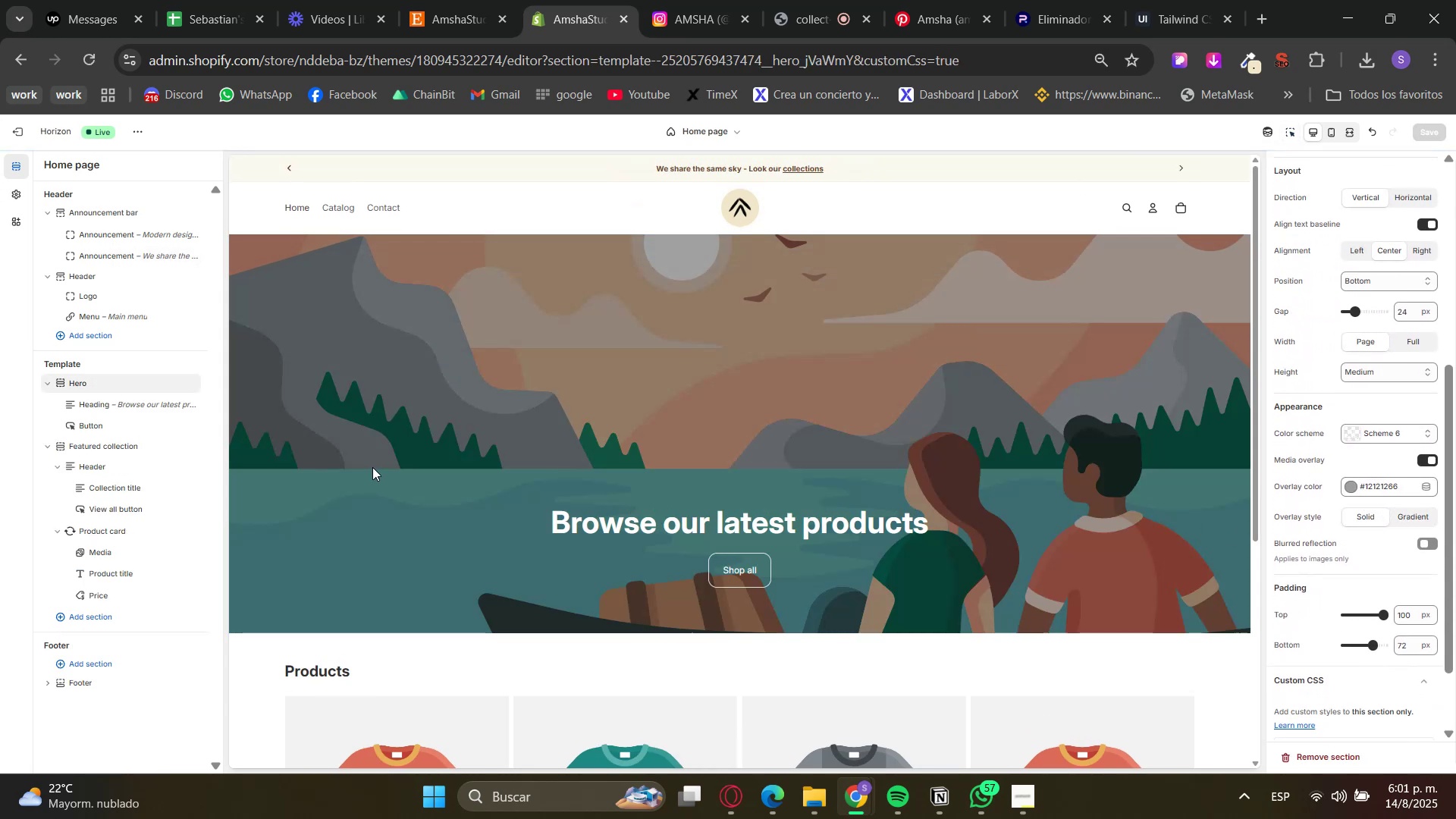 
scroll: coordinate [1377, 441], scroll_direction: up, amount: 6.0
 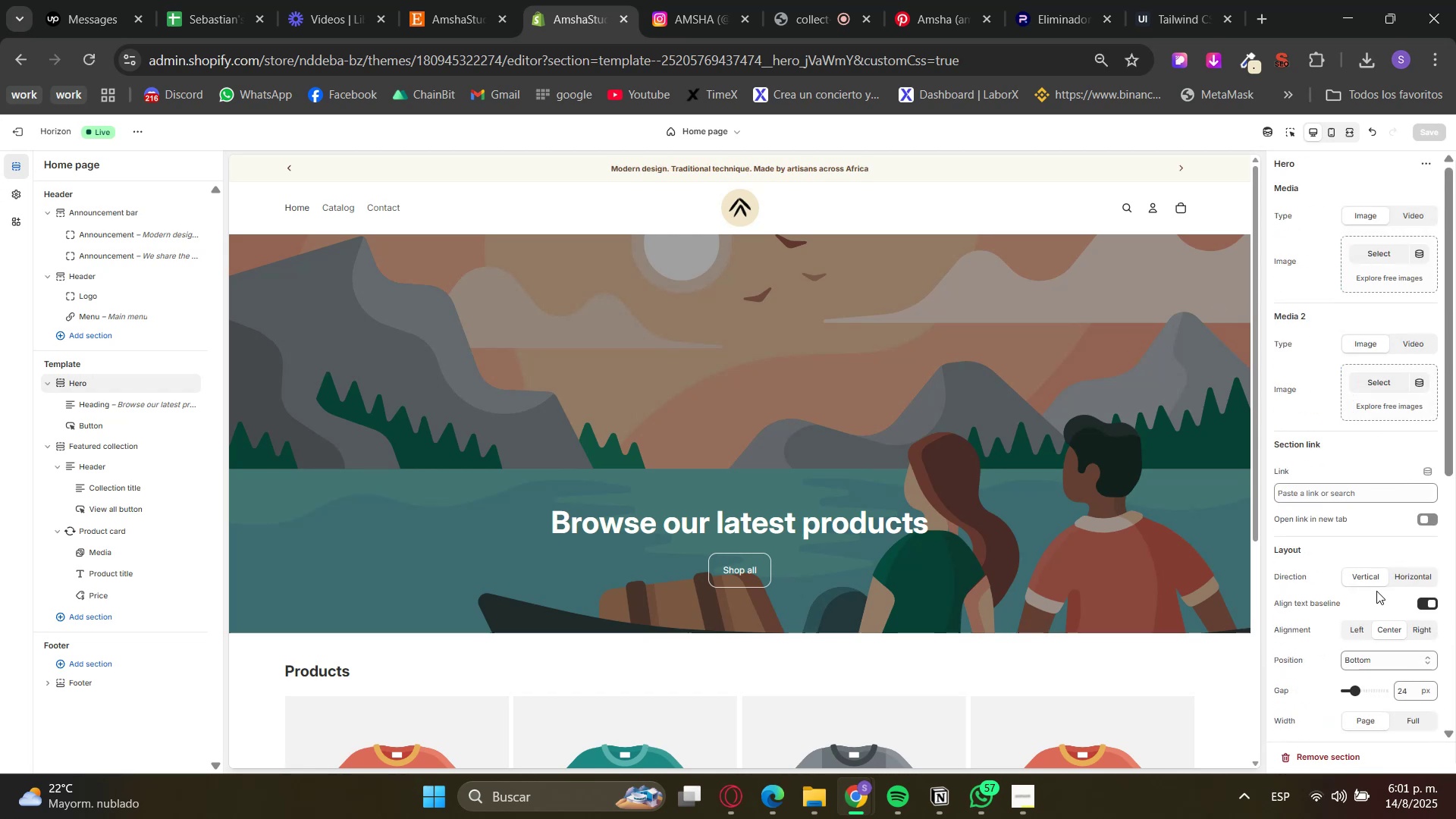 
left_click([1405, 573])
 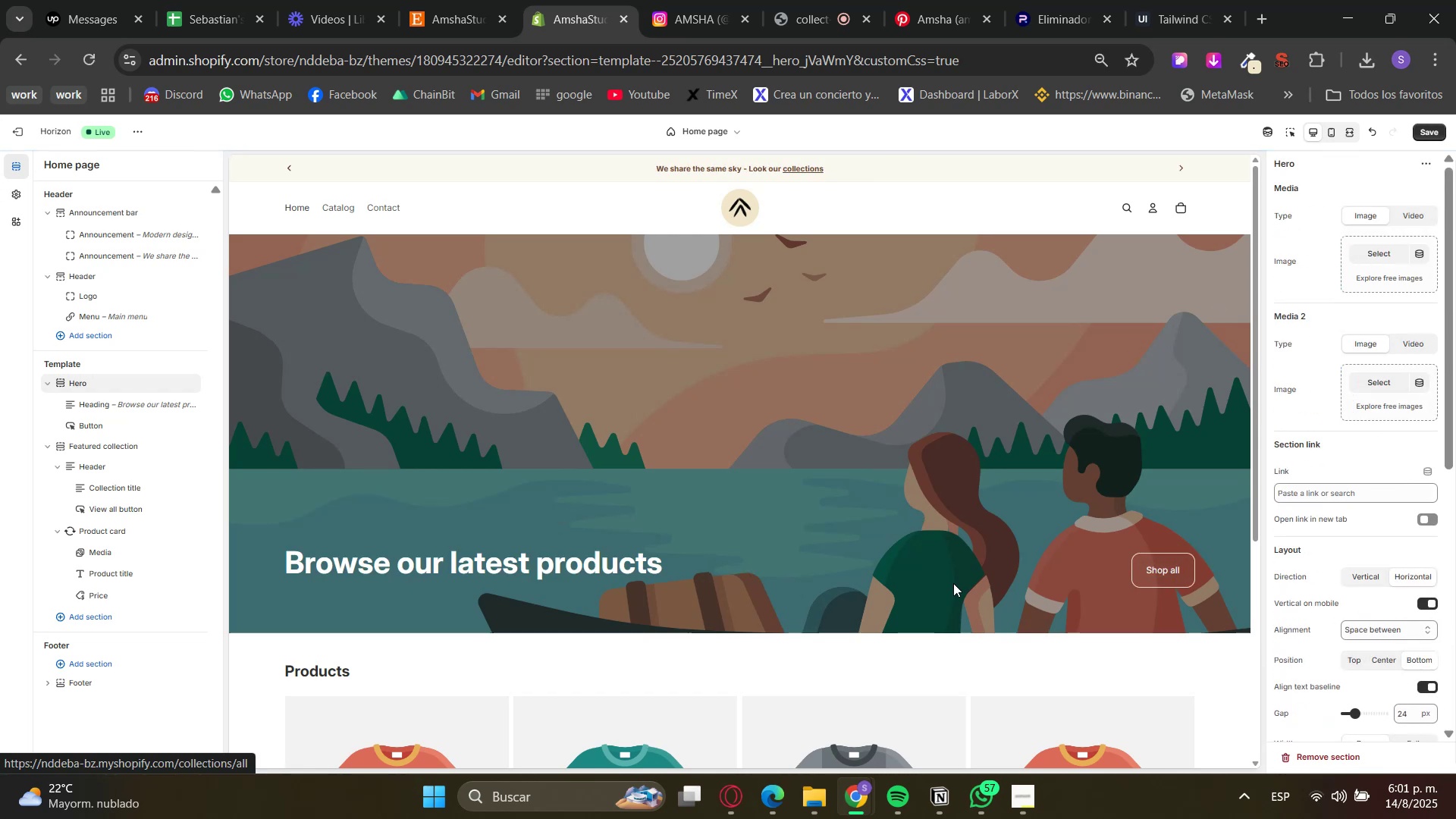 
wait(6.36)
 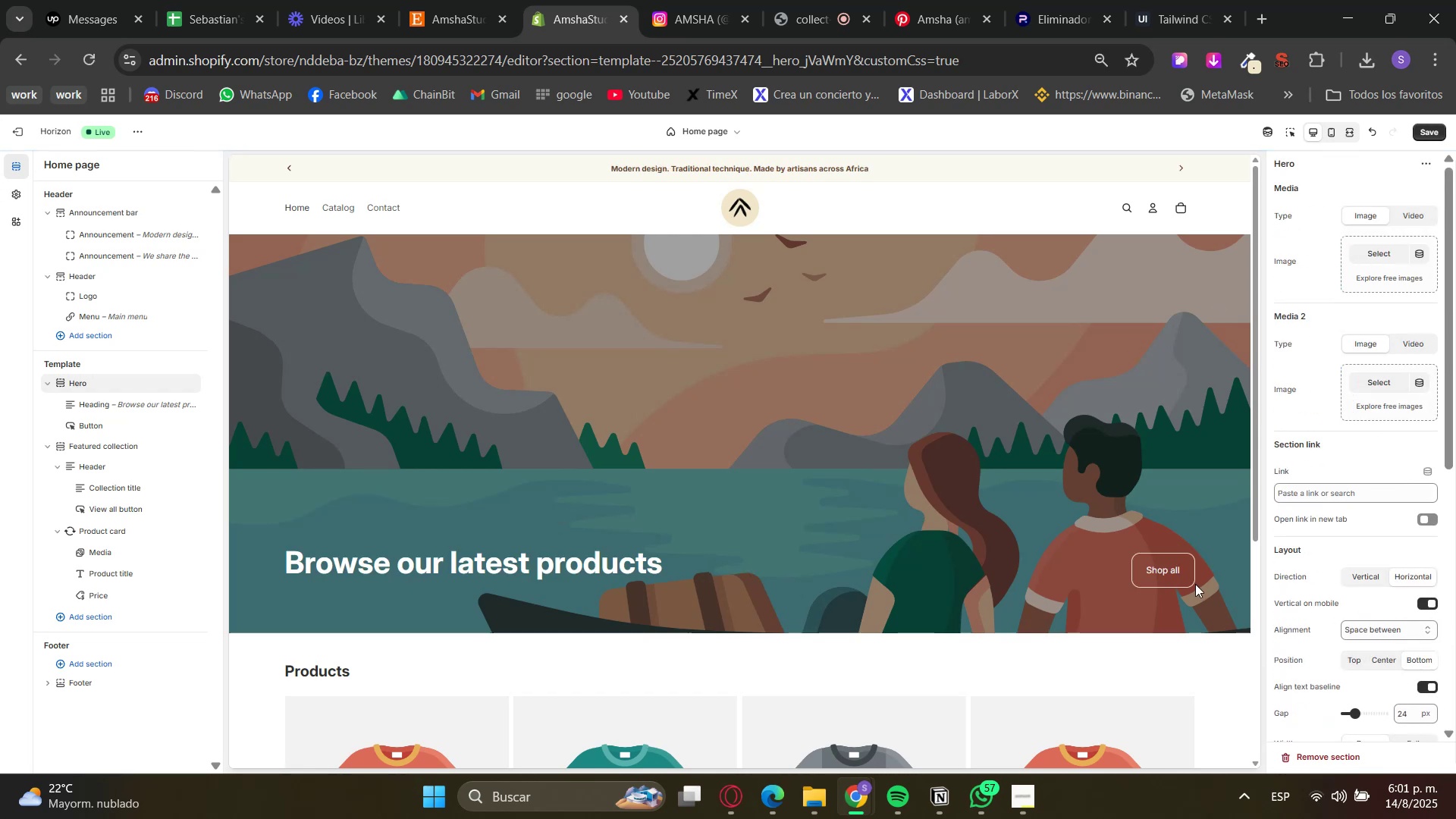 
mouse_move([115, 406])
 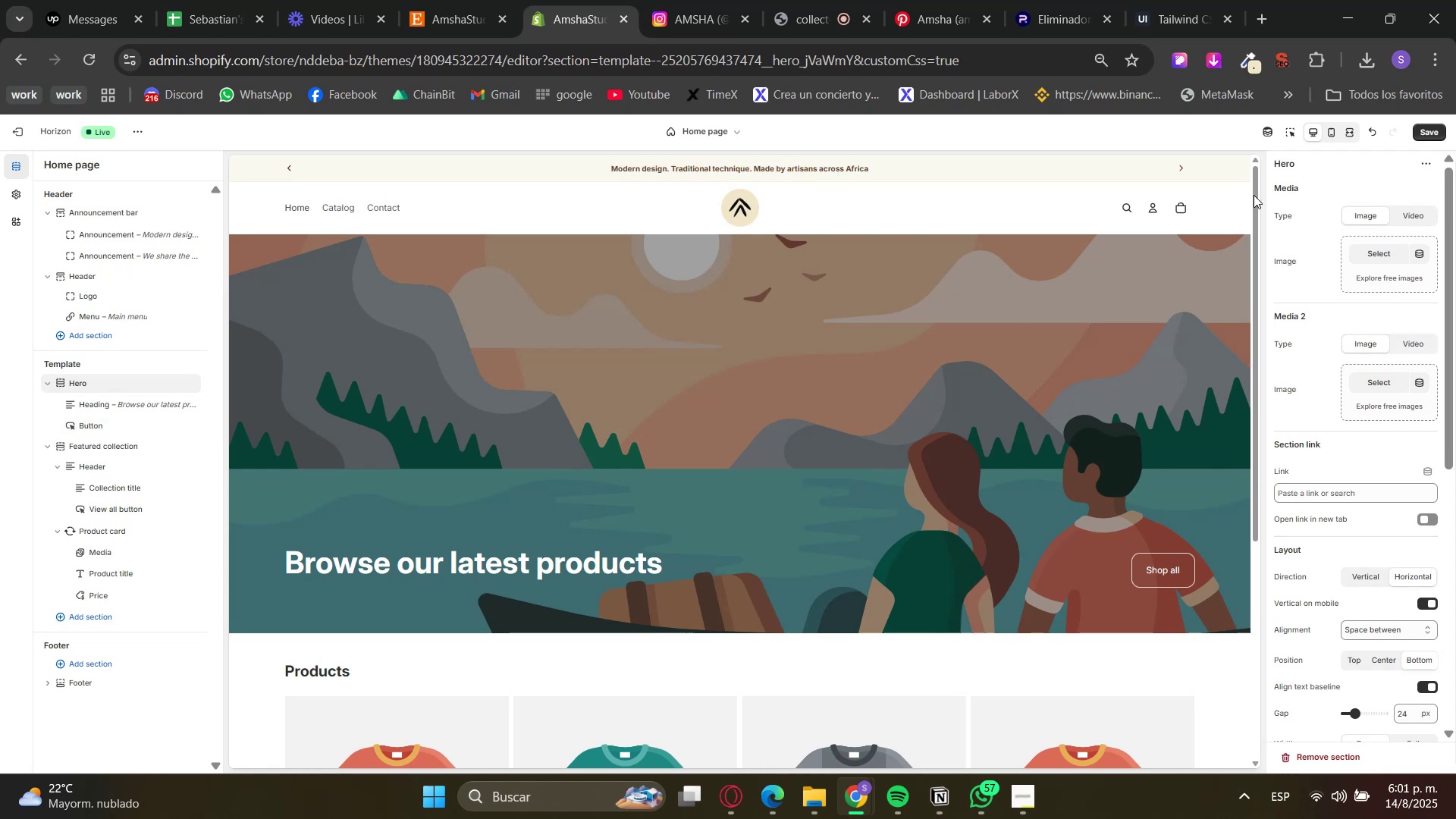 
left_click([701, 0])
 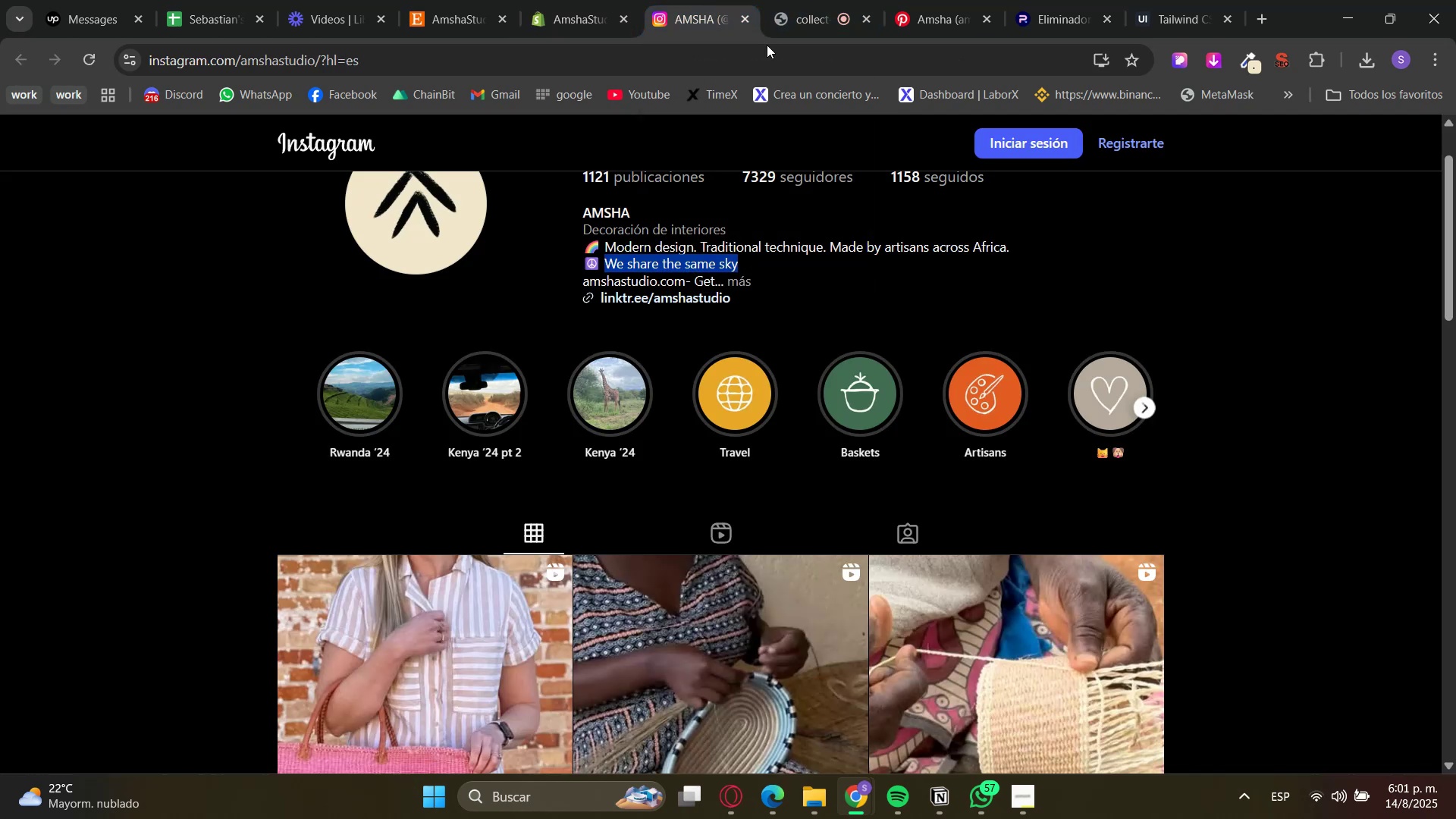 
scroll: coordinate [1325, 480], scroll_direction: up, amount: 4.0
 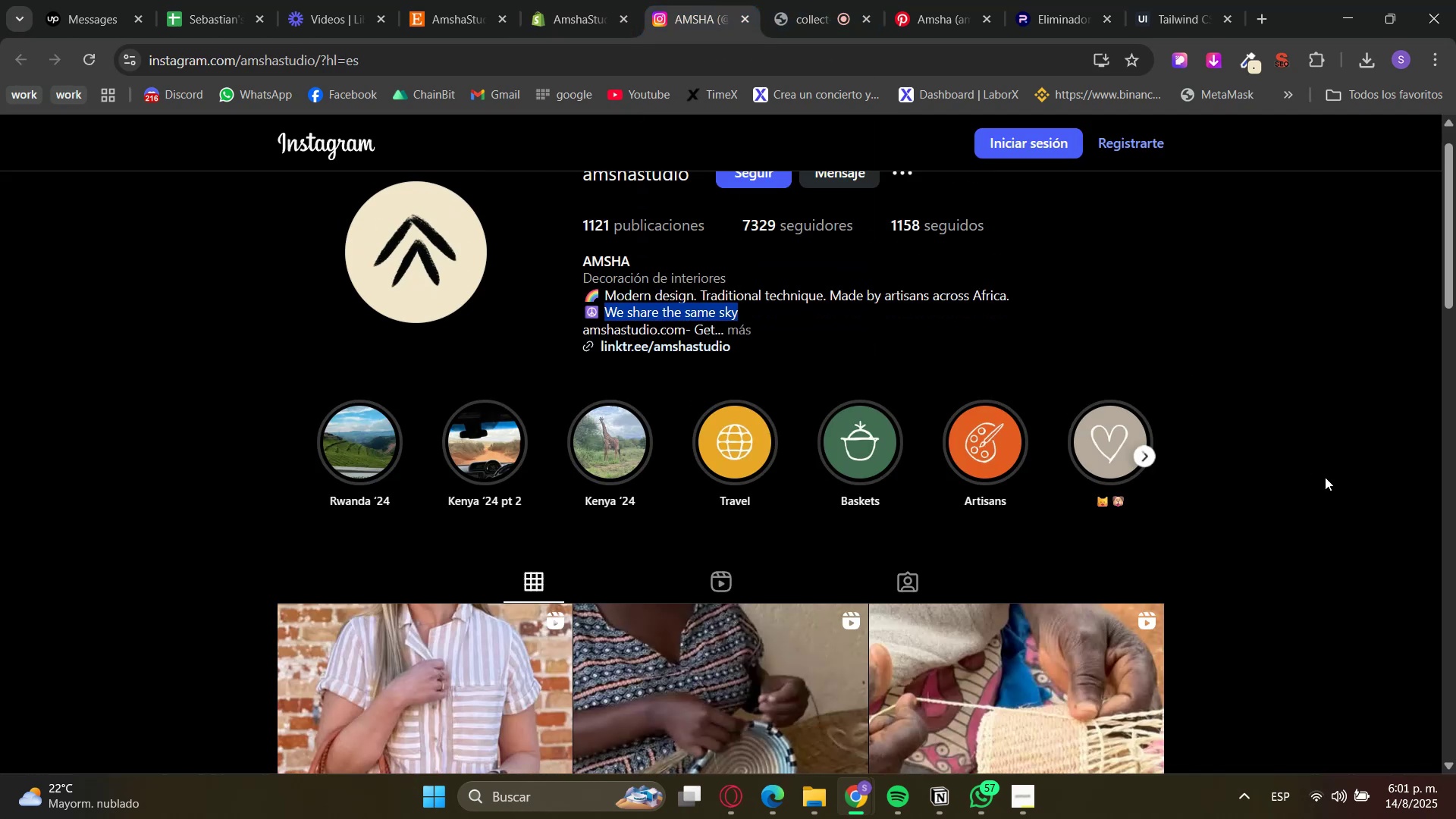 
left_click([1312, 445])
 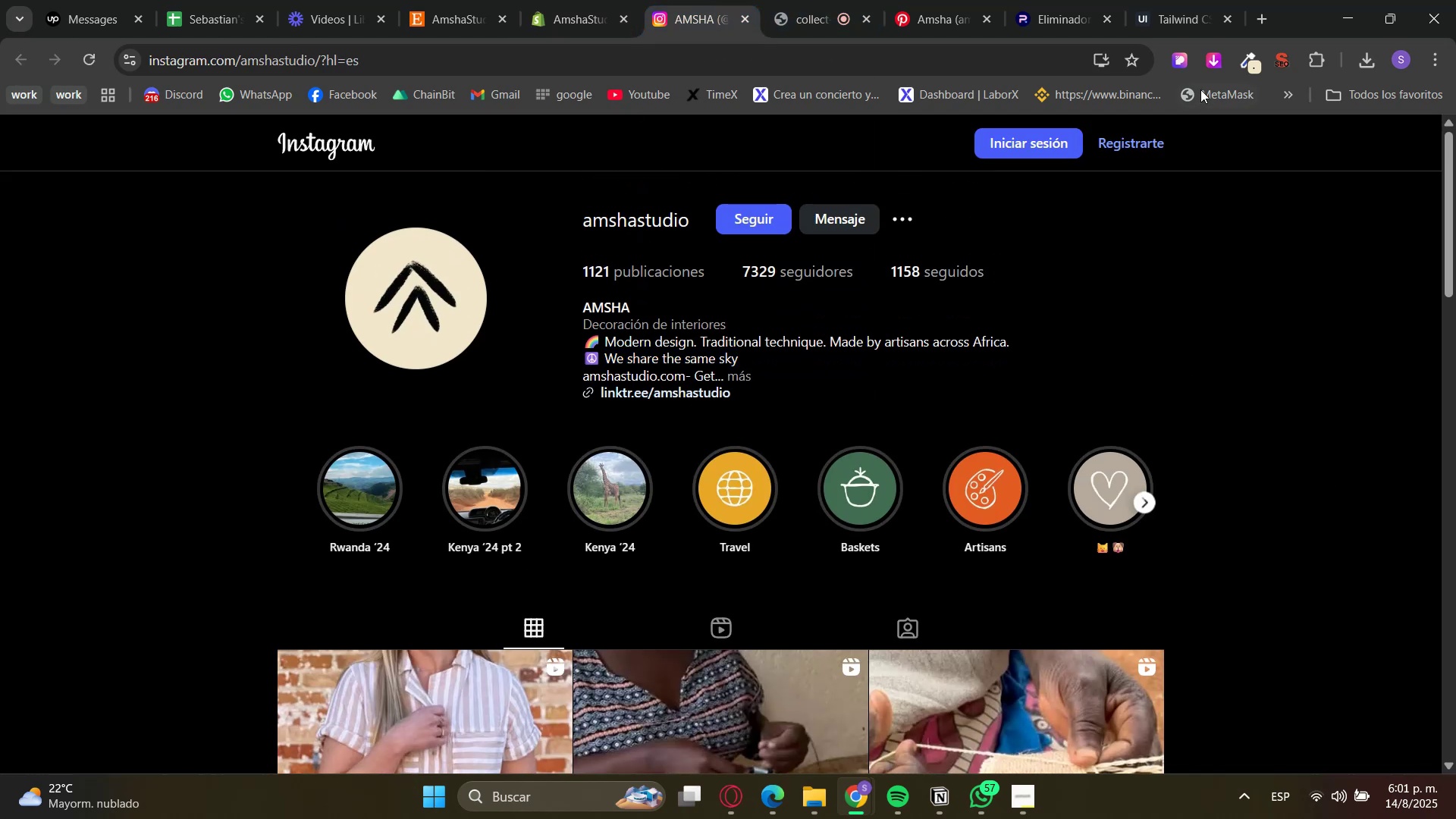 
left_click([1213, 71])
 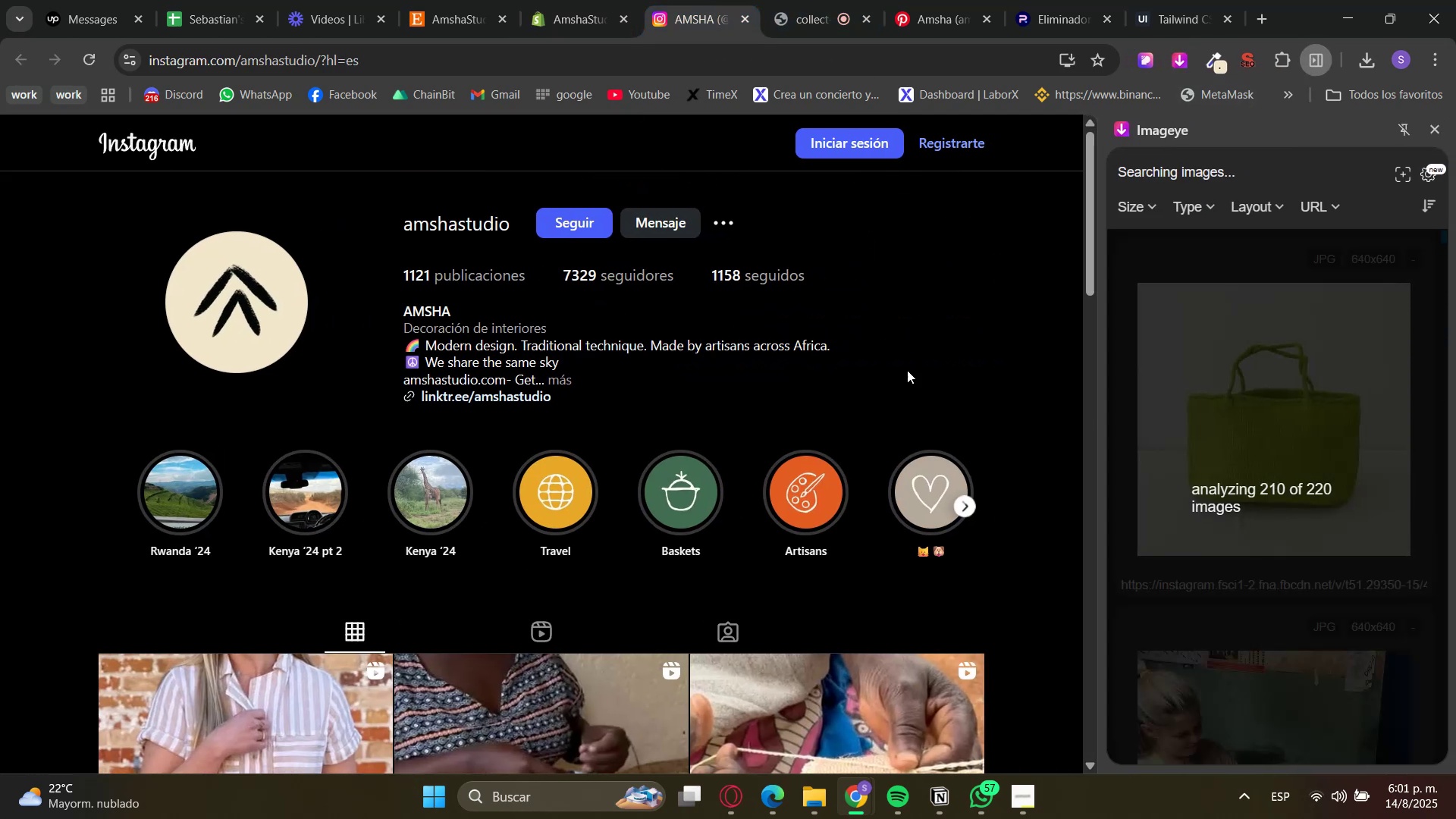 
left_click([556, 379])
 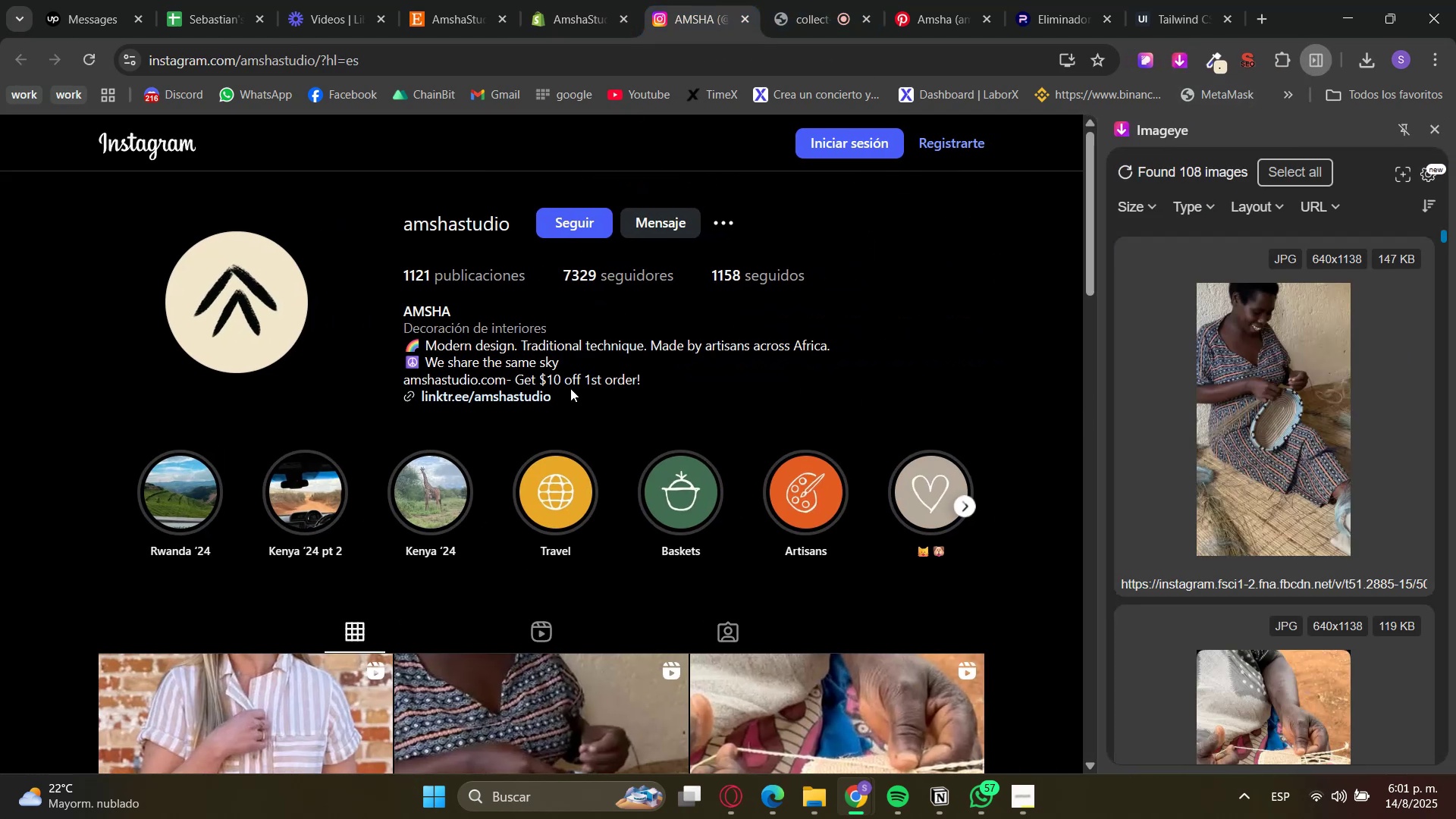 
left_click_drag(start_coordinate=[516, 380], to_coordinate=[660, 384])
 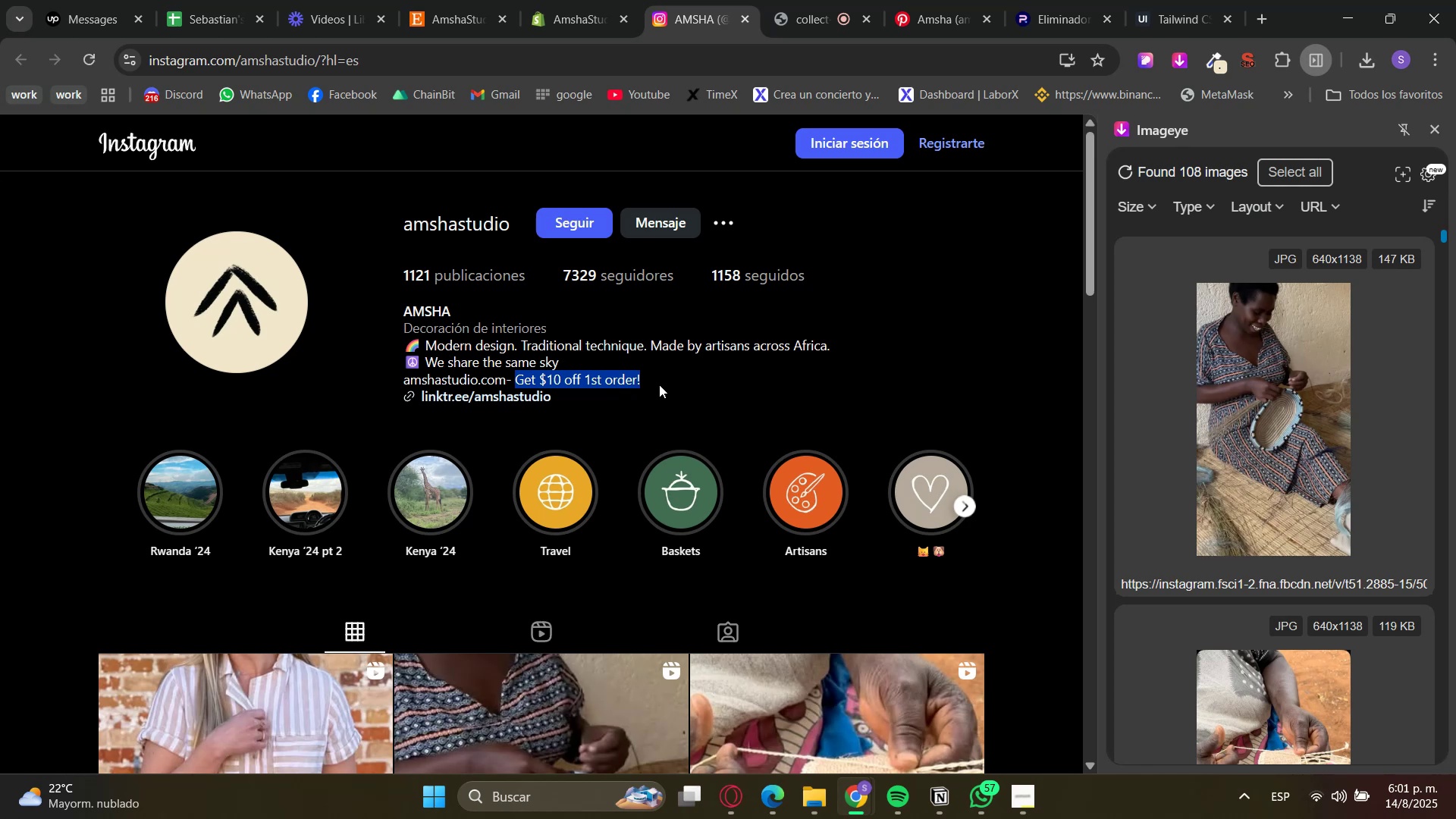 
key(Control+C)
 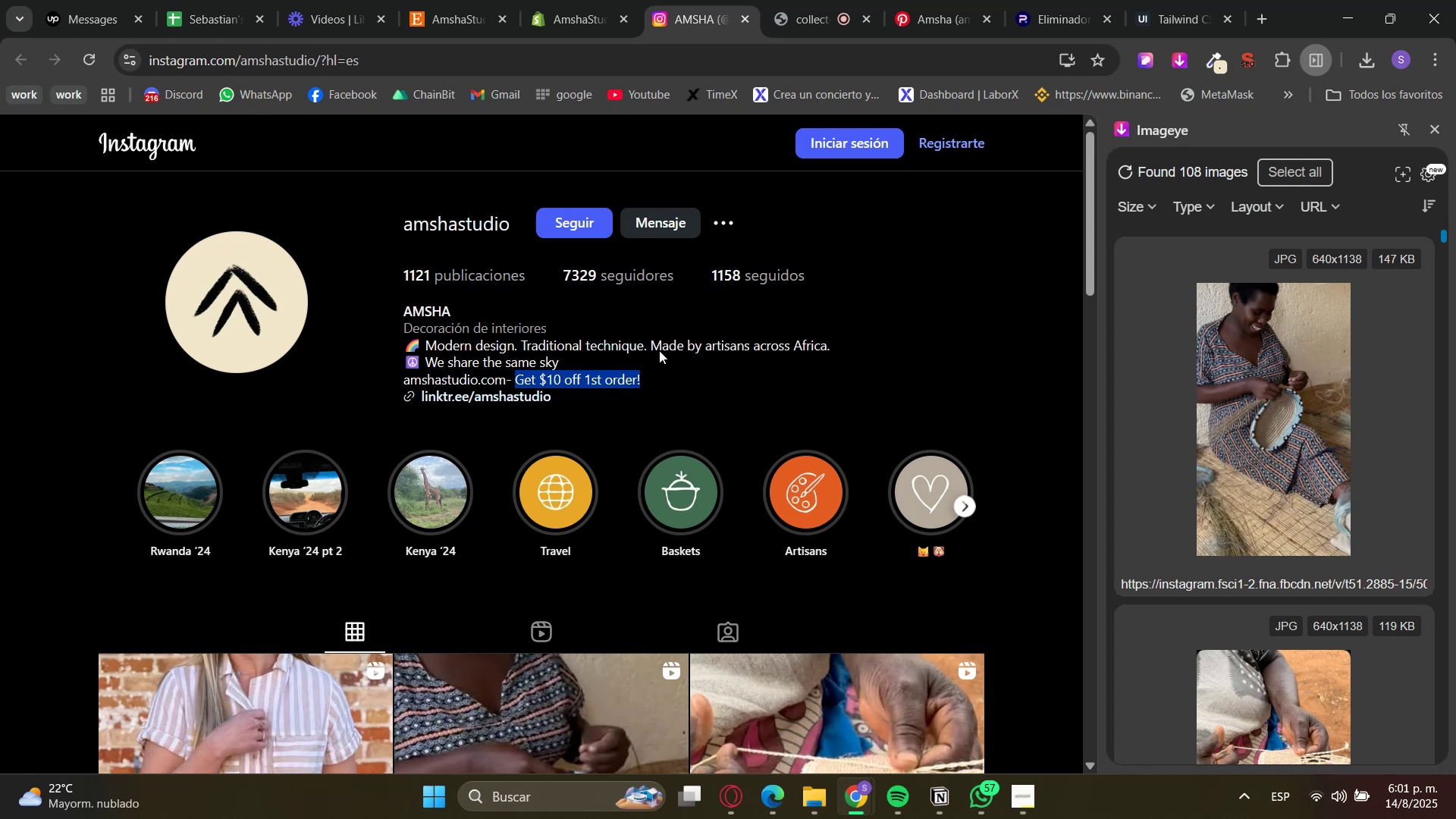 
key(Control+C)
 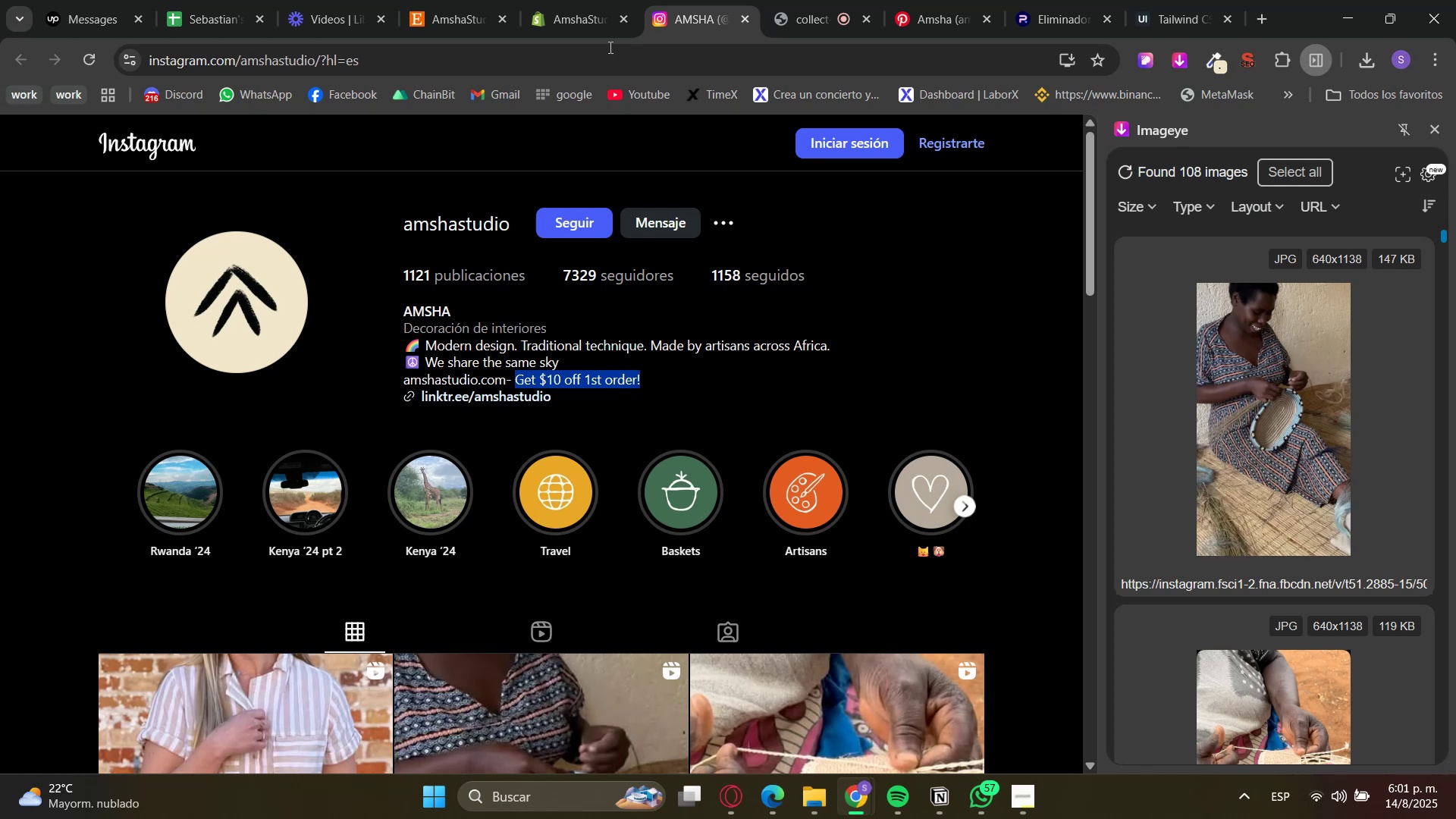 
key(Control+C)
 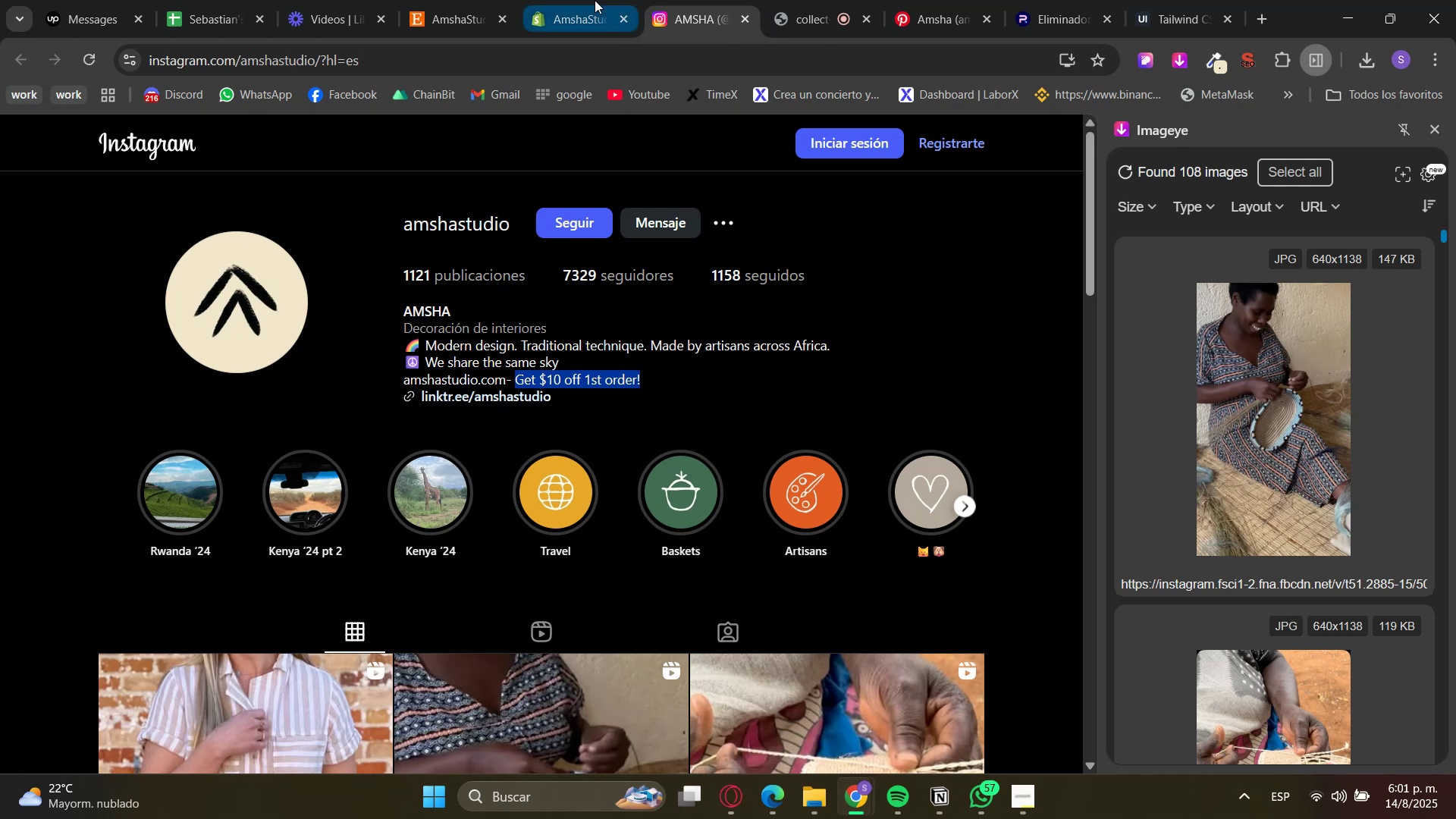 
left_click([595, 0])
 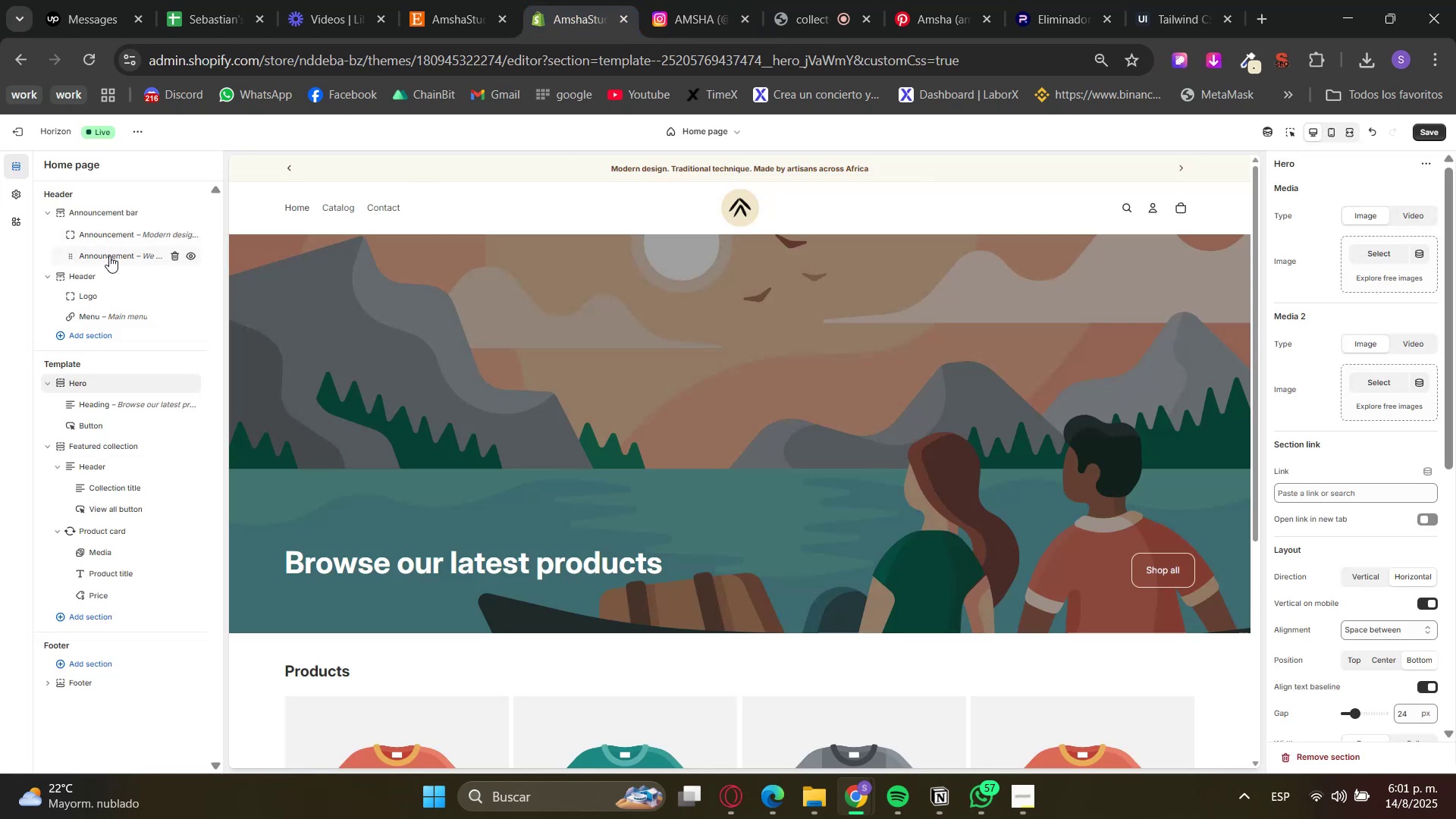 
right_click([104, 257])
 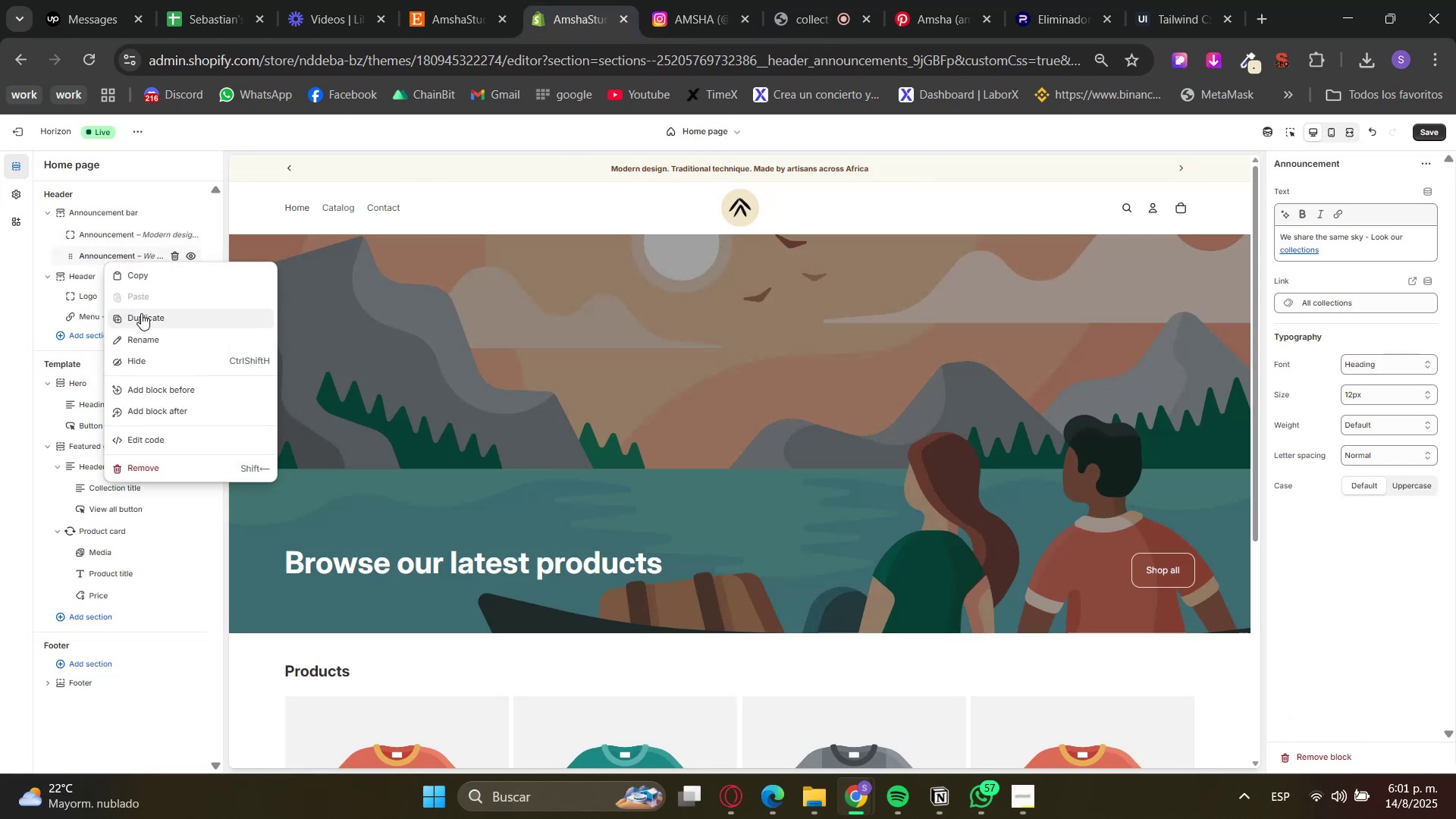 
left_click([141, 313])
 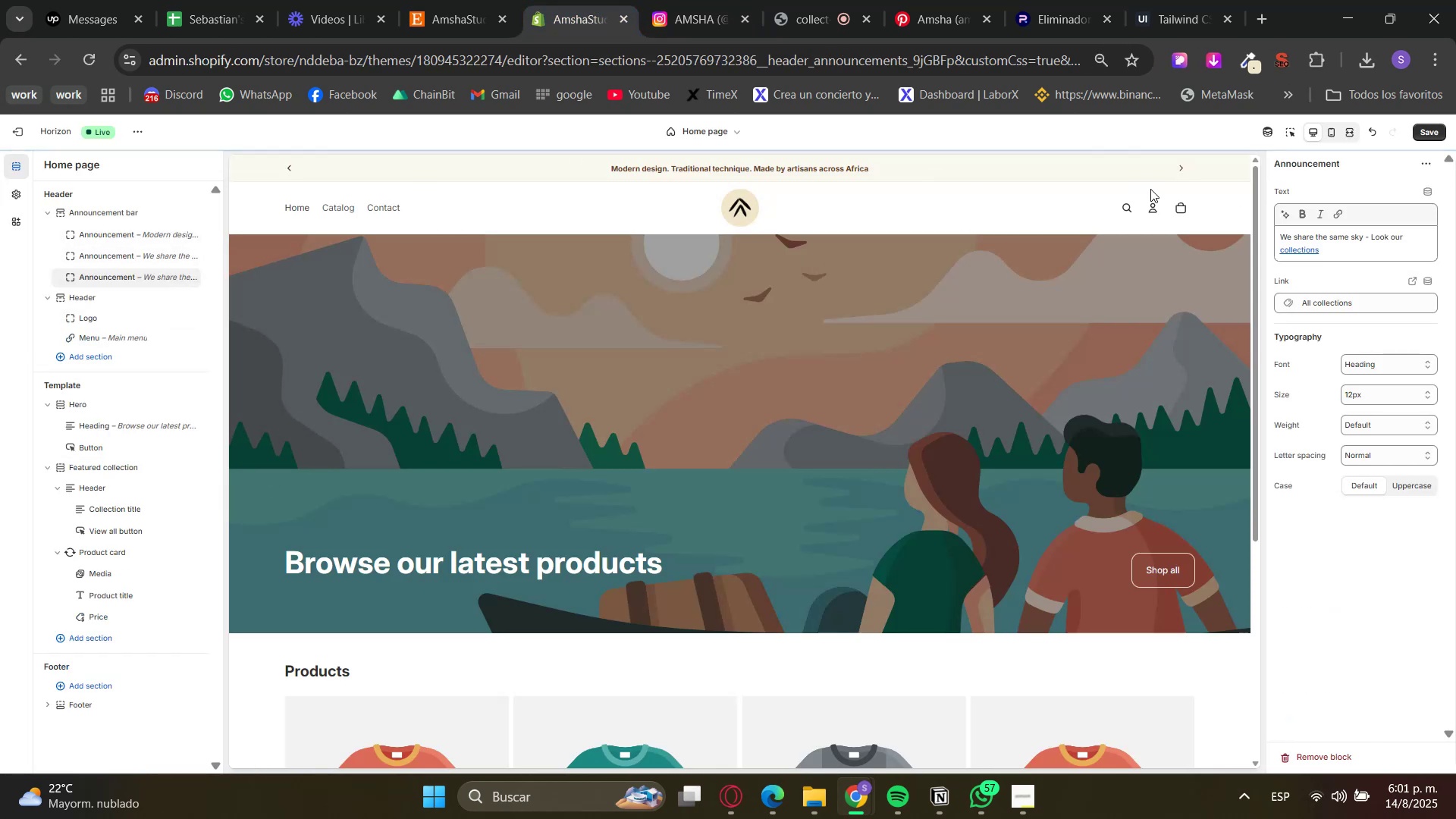 
left_click_drag(start_coordinate=[1421, 240], to_coordinate=[1411, 243])
 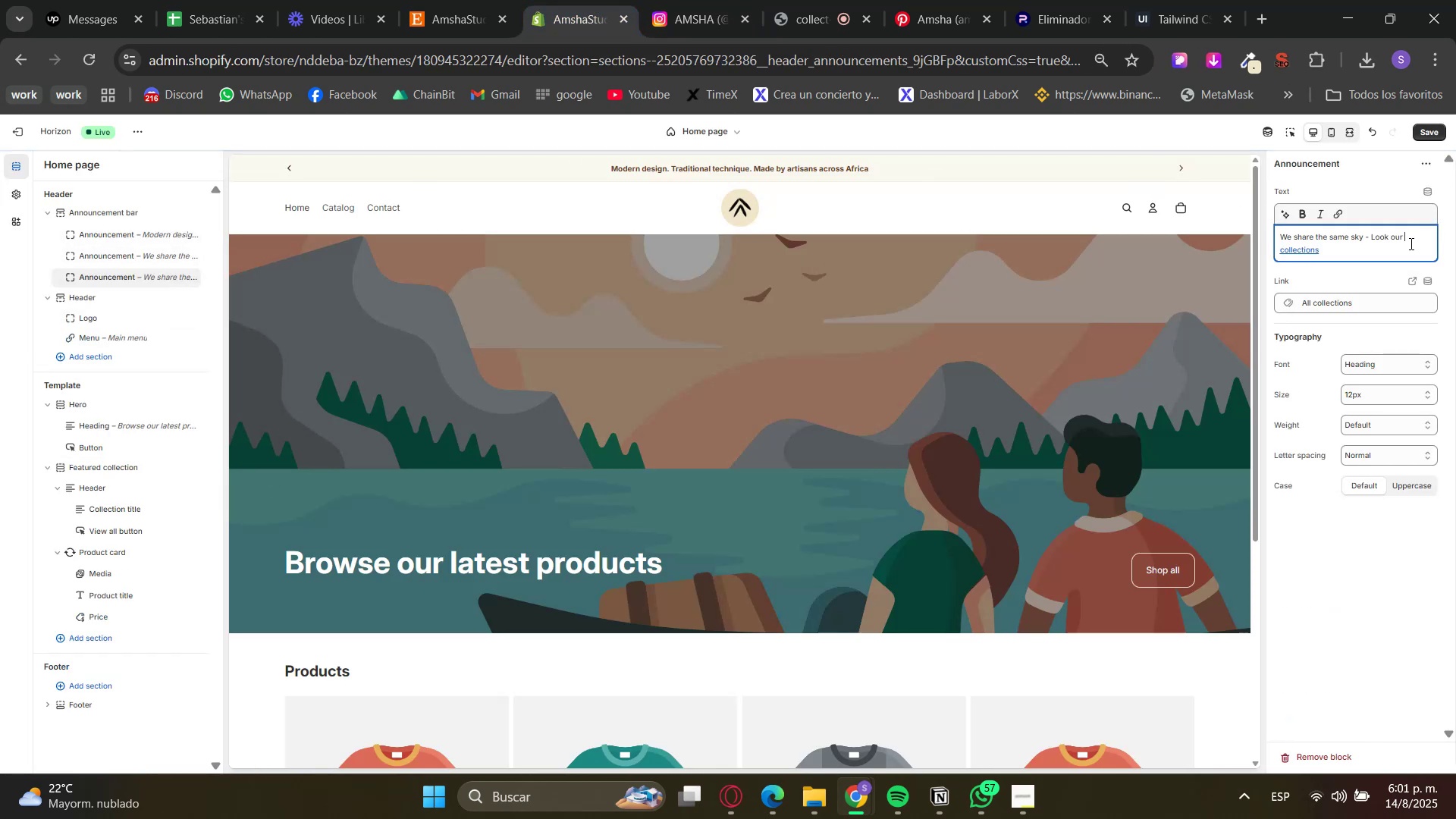 
left_click_drag(start_coordinate=[1401, 245], to_coordinate=[1138, 188])
 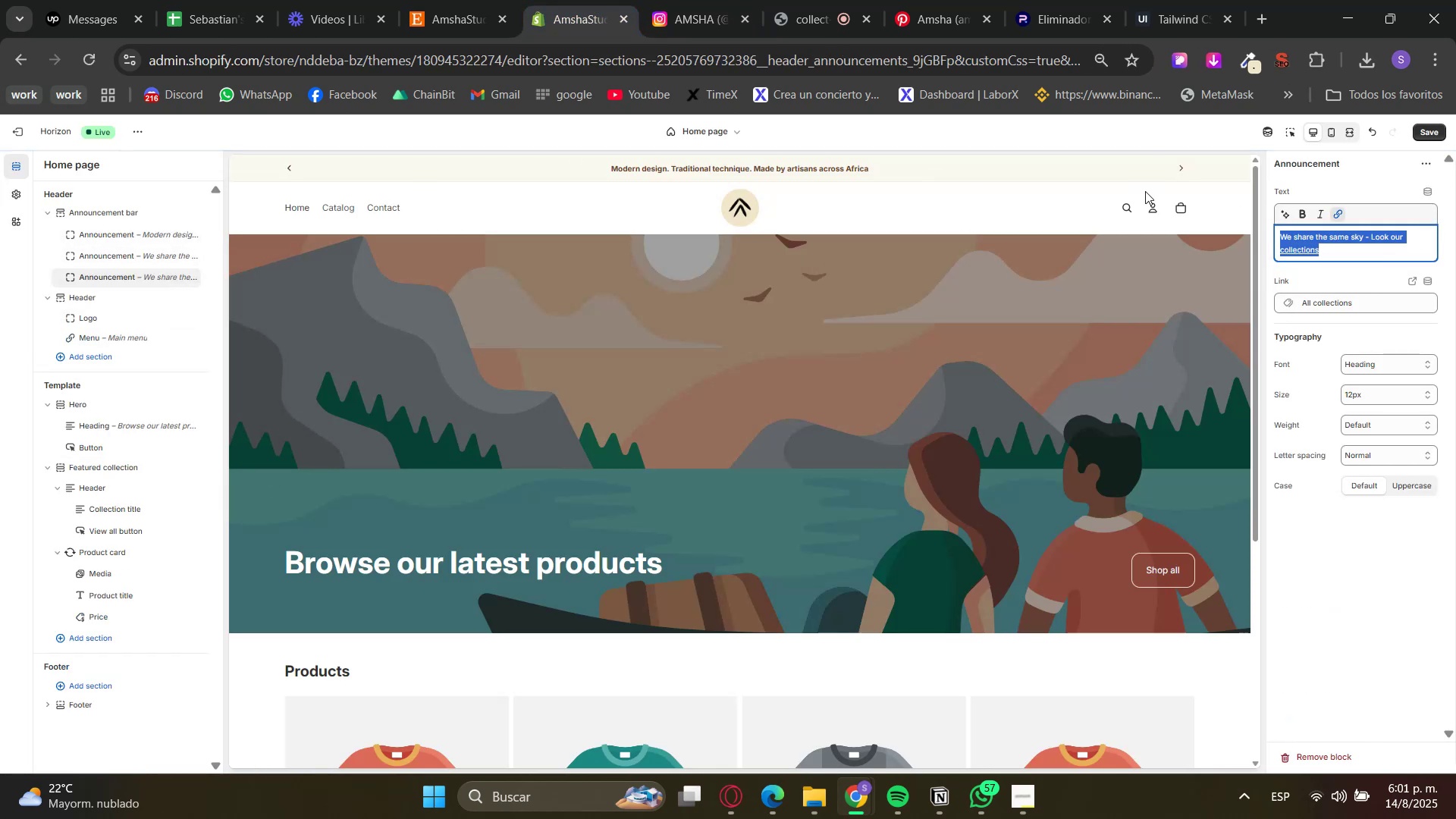 
key(Control+ControlLeft)
 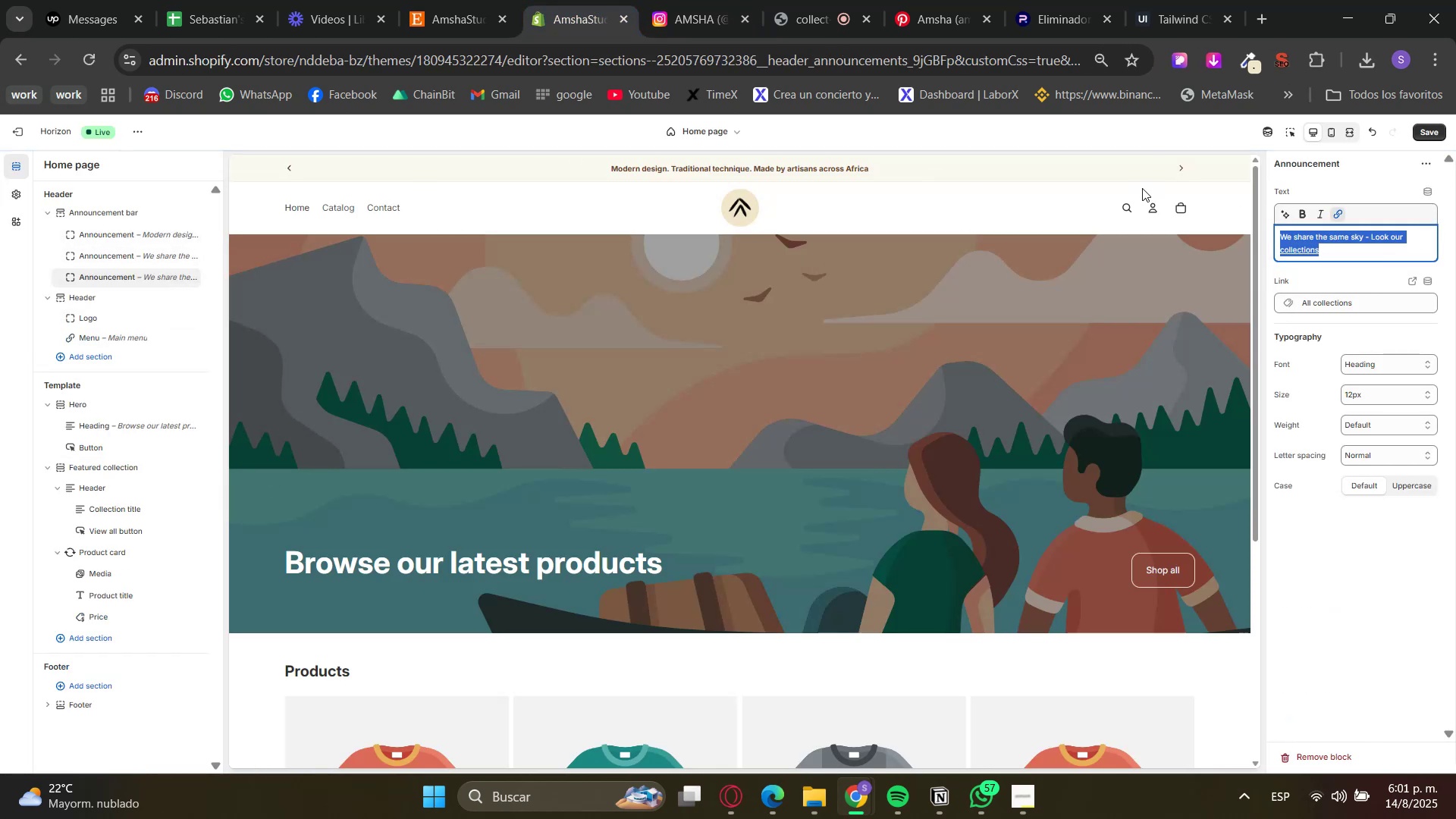 
key(Control+V)
 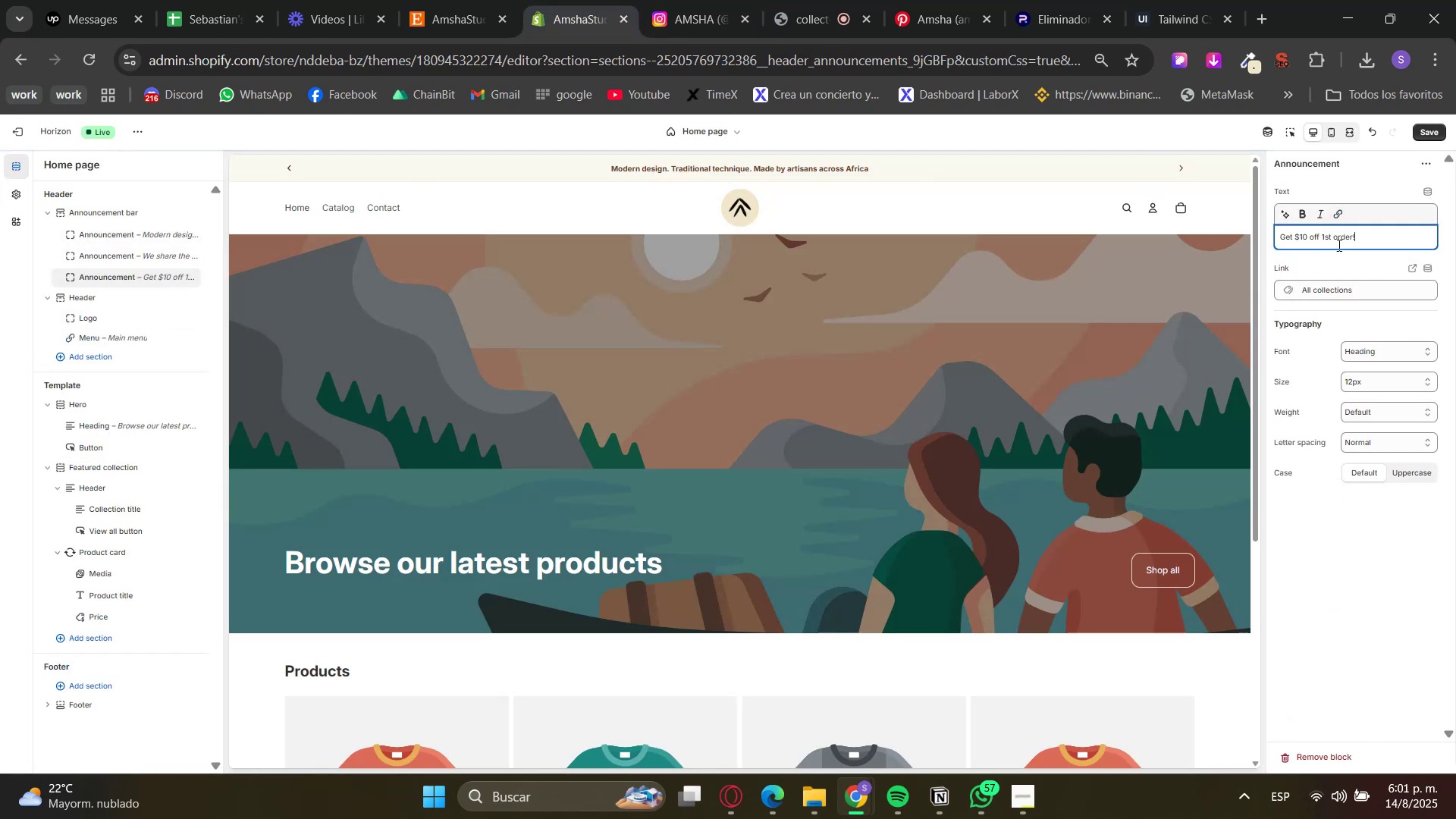 
double_click([1332, 241])
 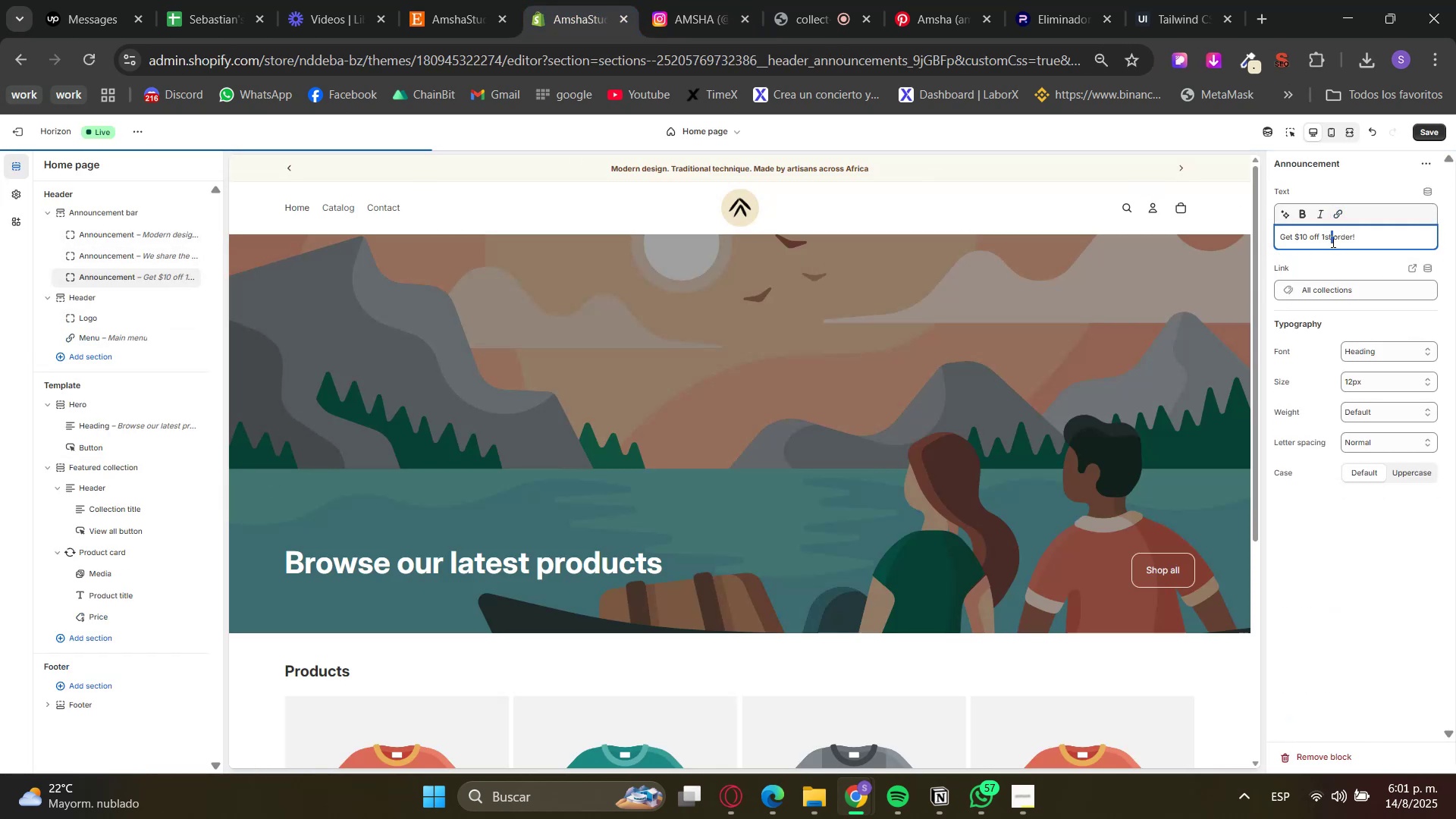 
triple_click([1332, 241])
 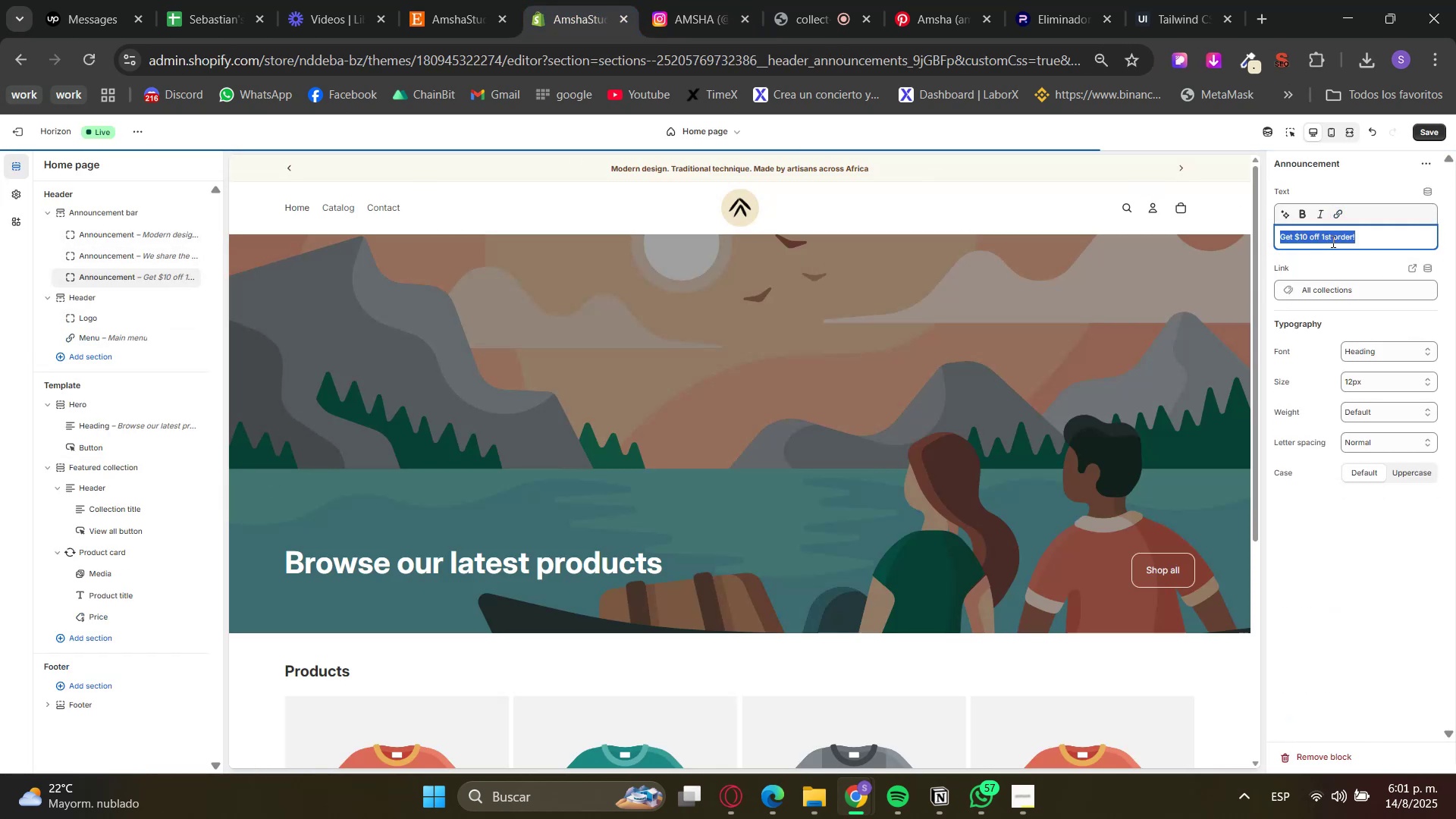 
triple_click([1332, 241])
 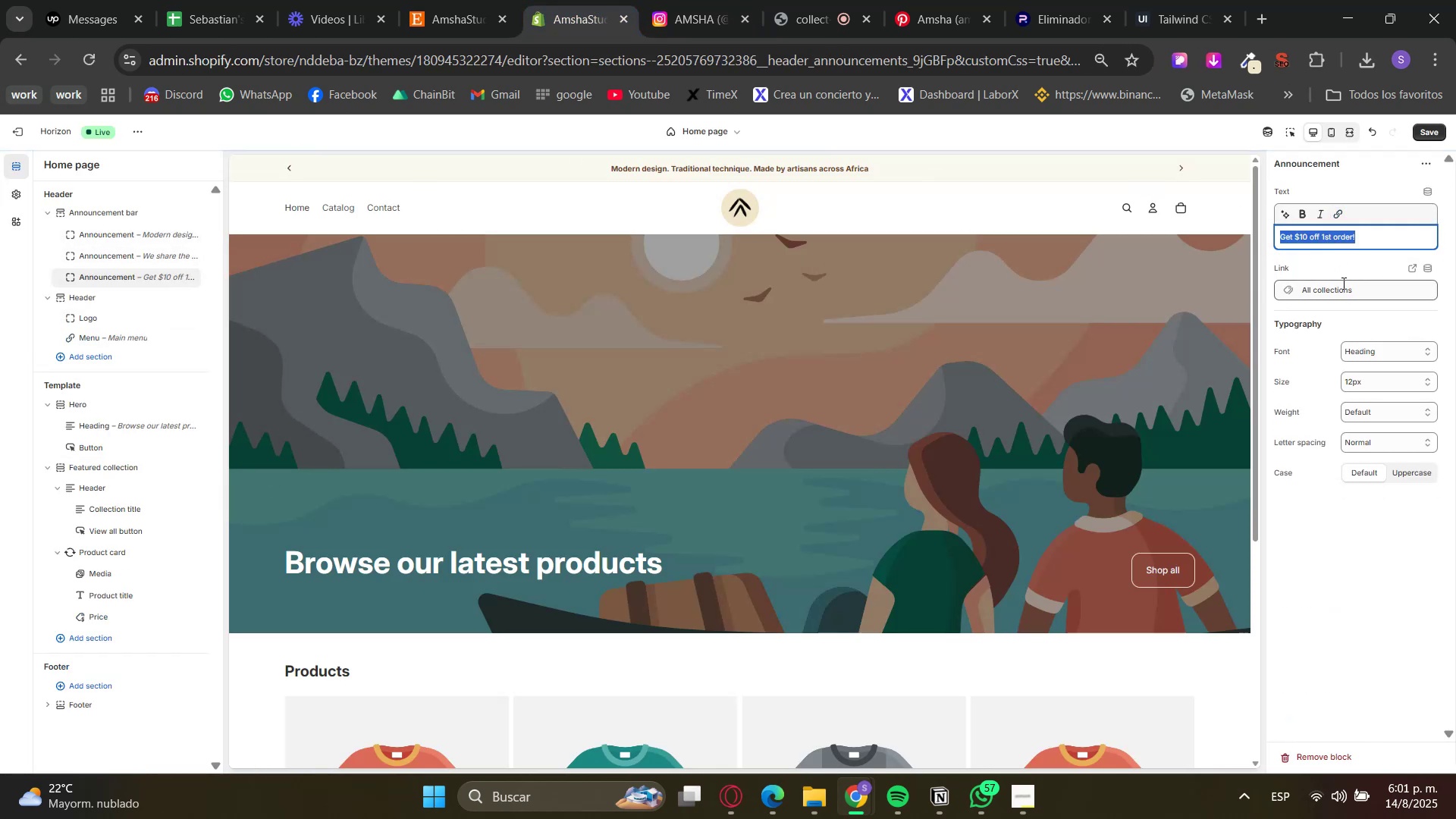 
left_click([1341, 286])
 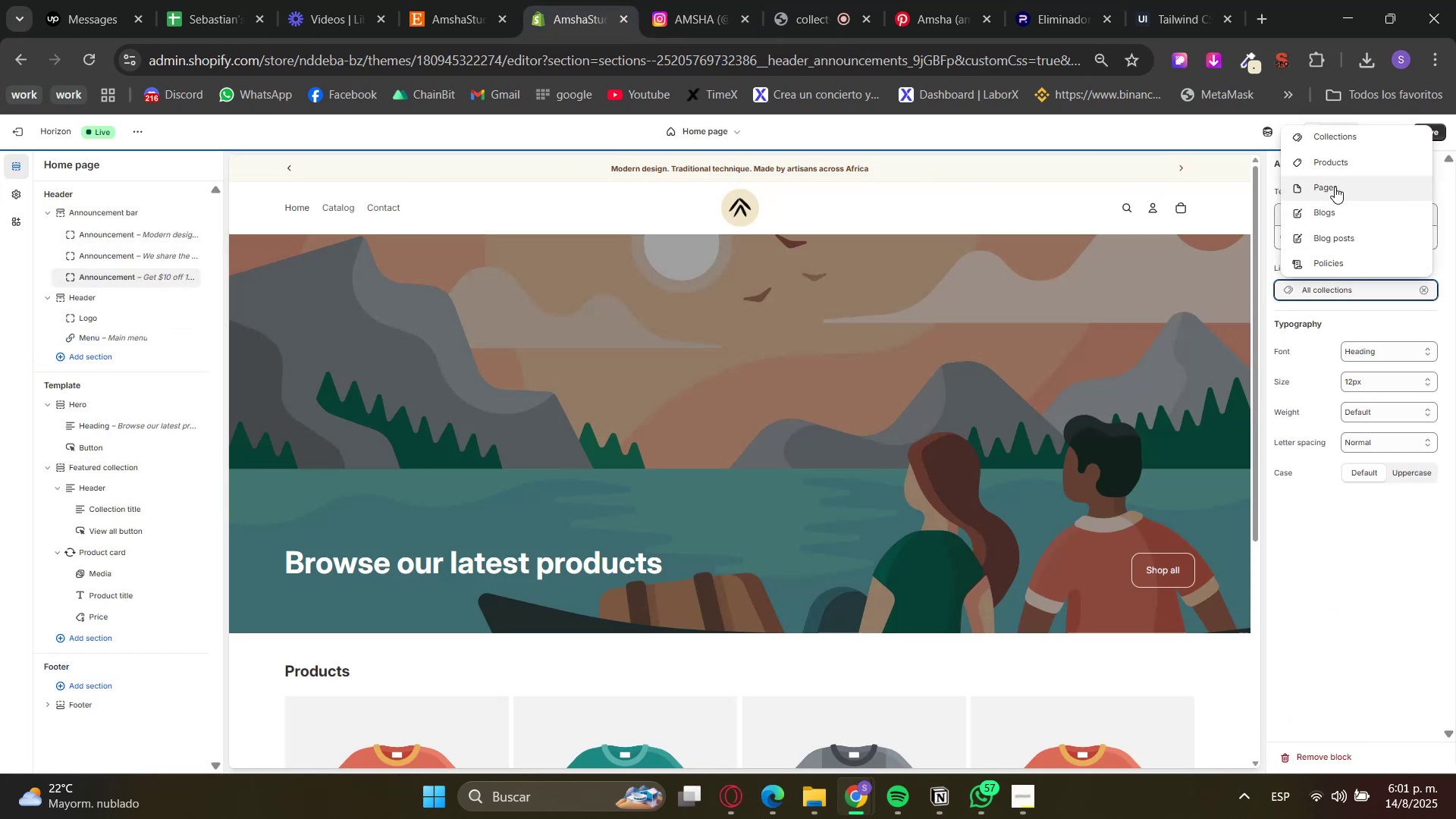 
left_click([1335, 187])
 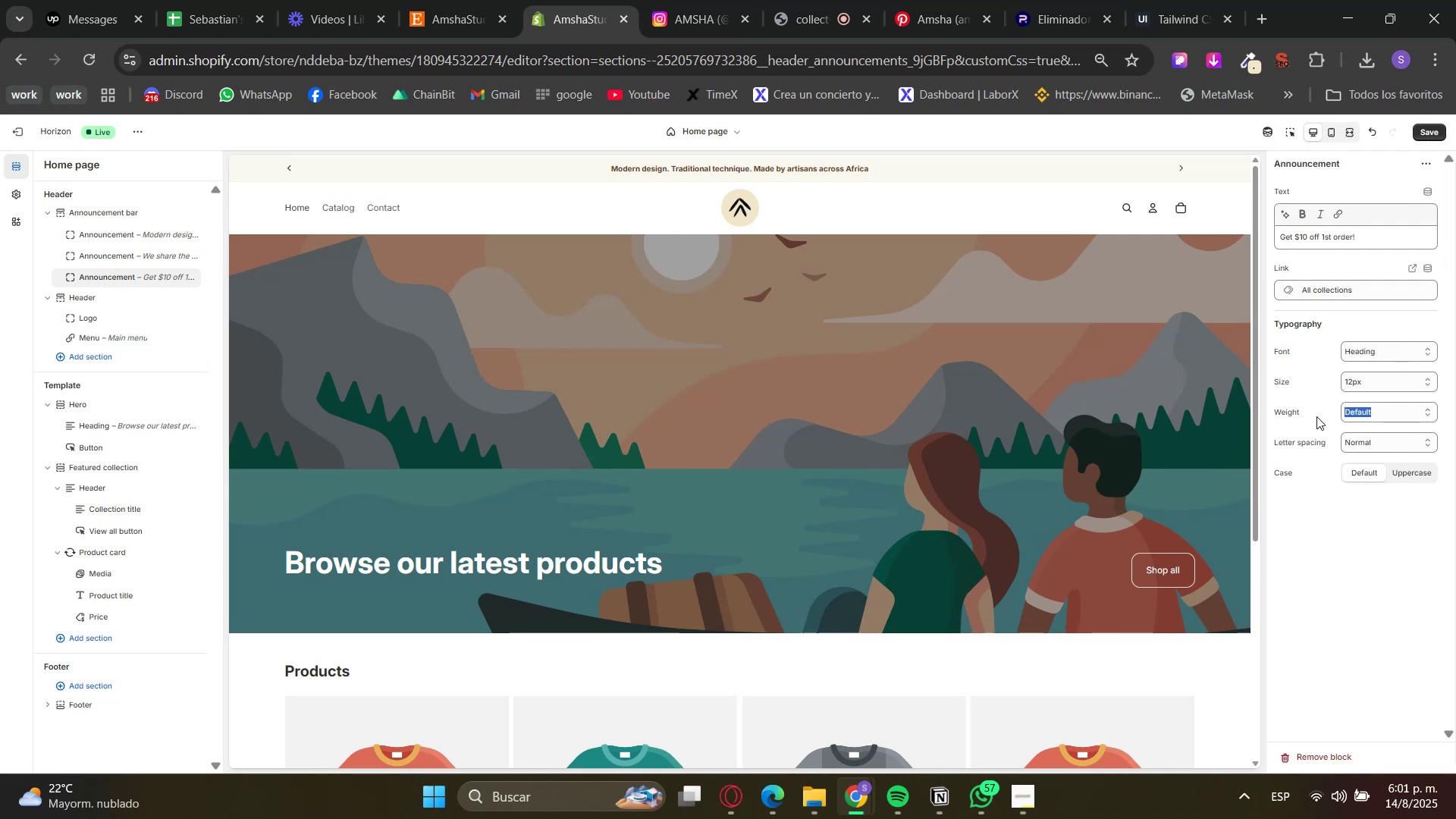 
double_click([1339, 287])
 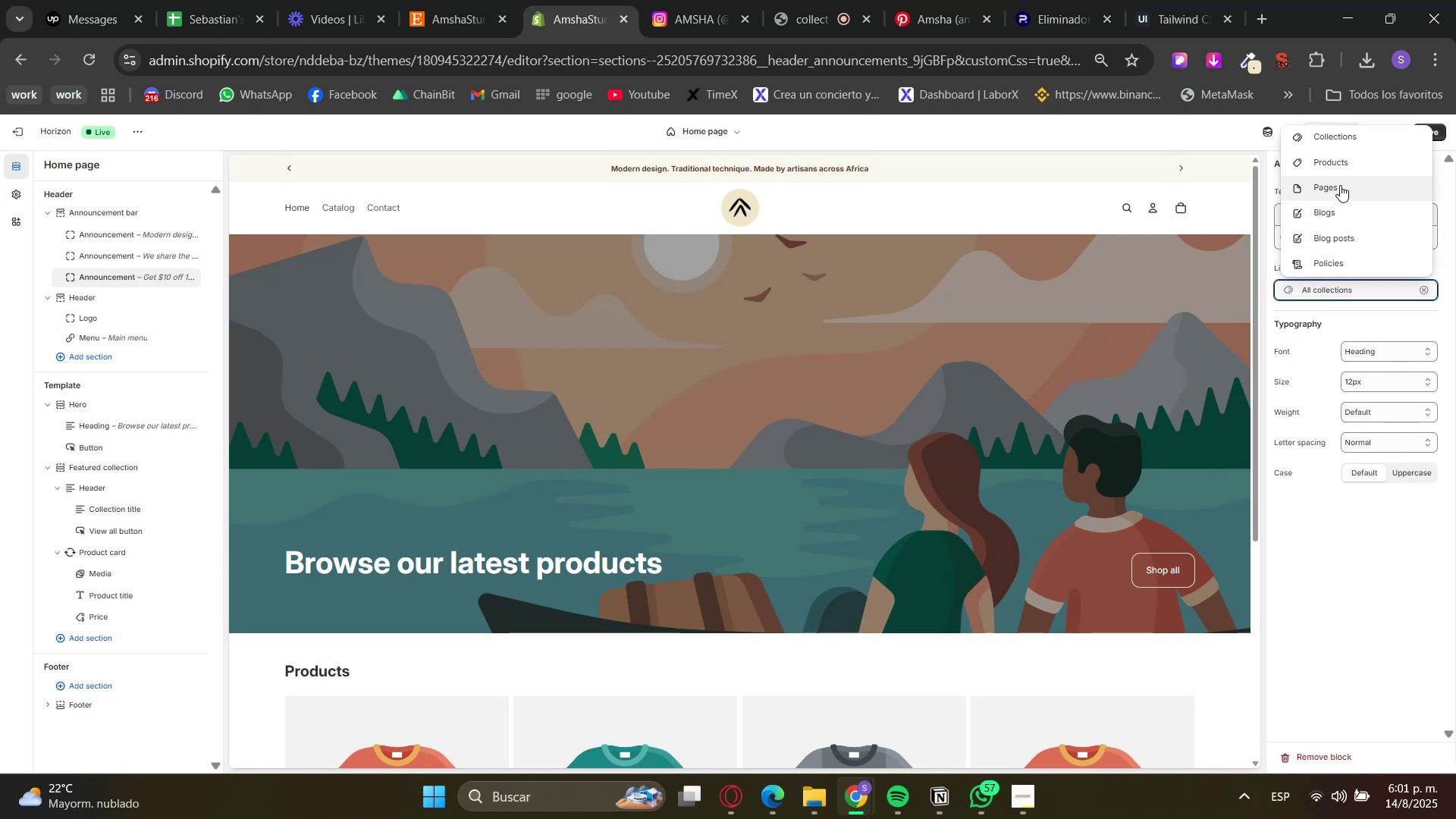 
left_click([1340, 166])
 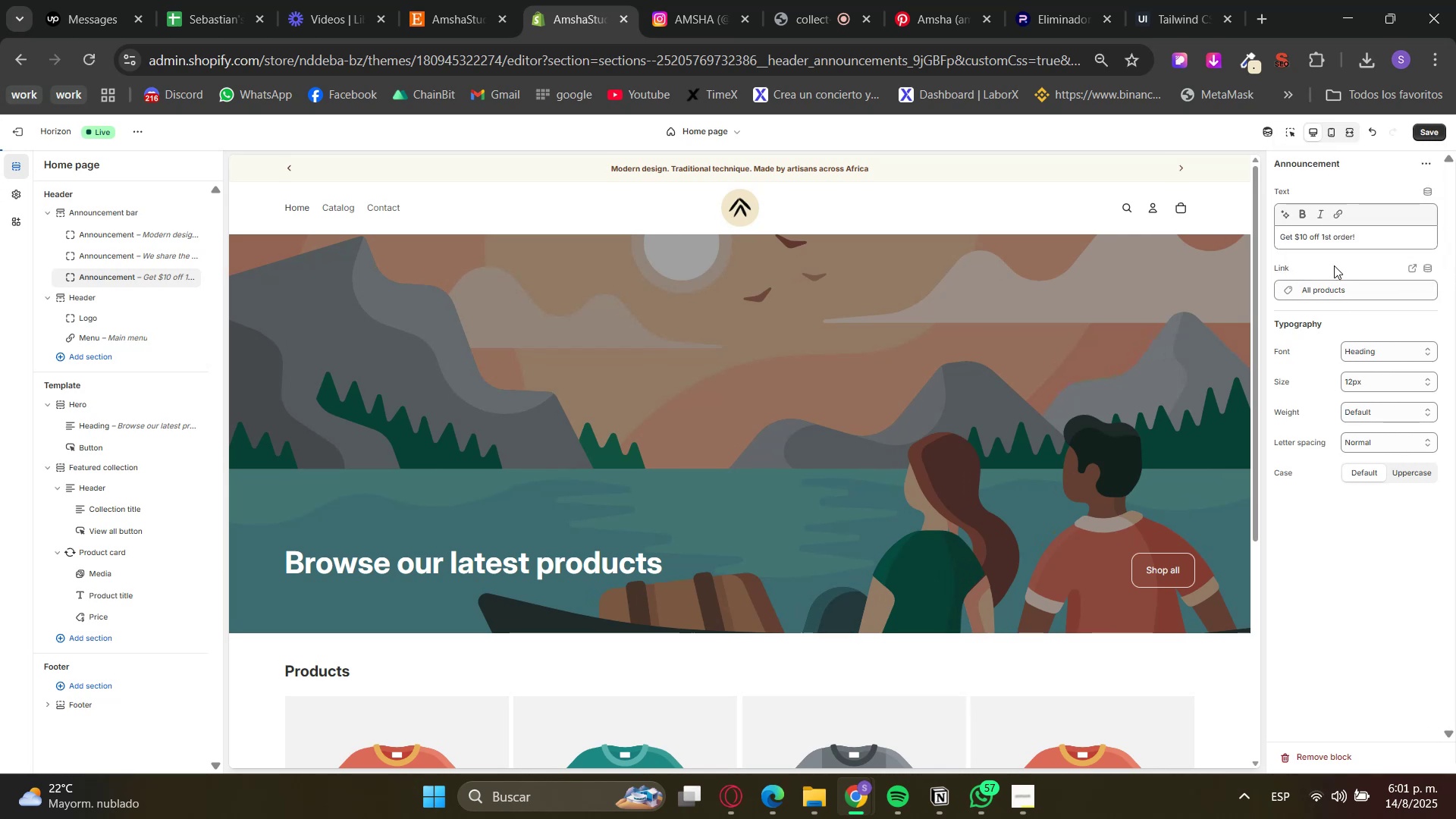 
double_click([1376, 262])
 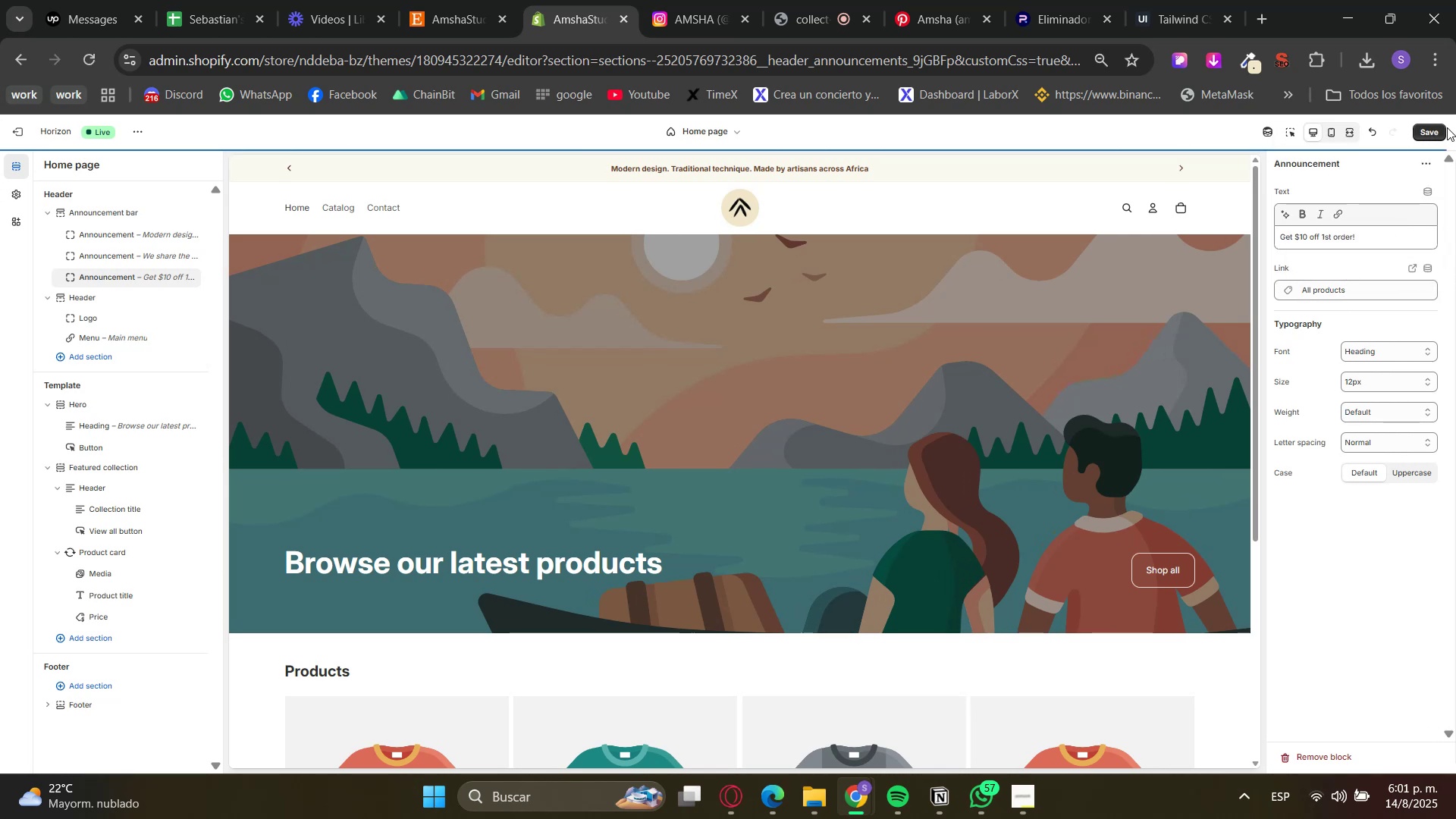 
left_click([1431, 129])
 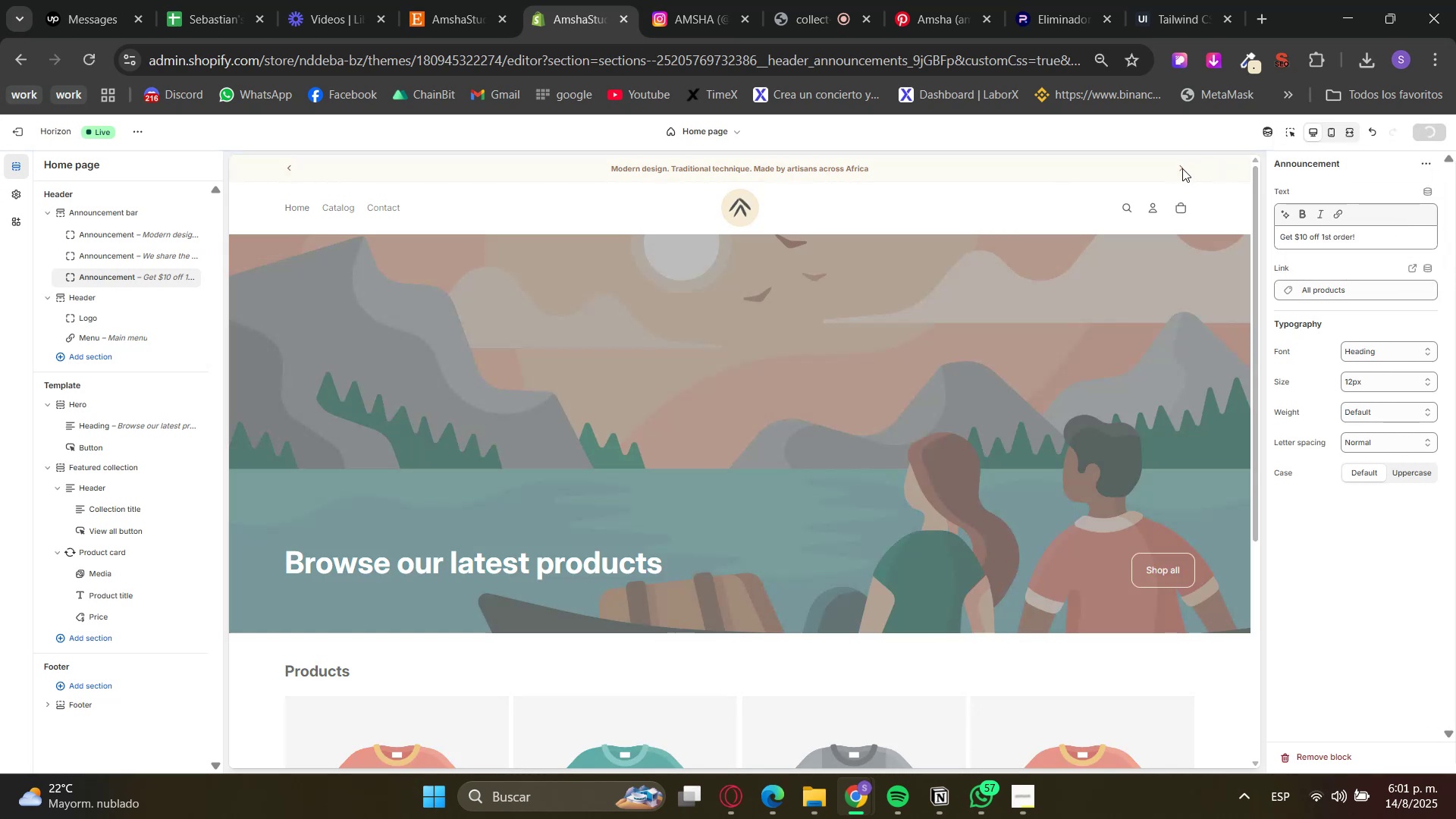 
left_click([1181, 168])
 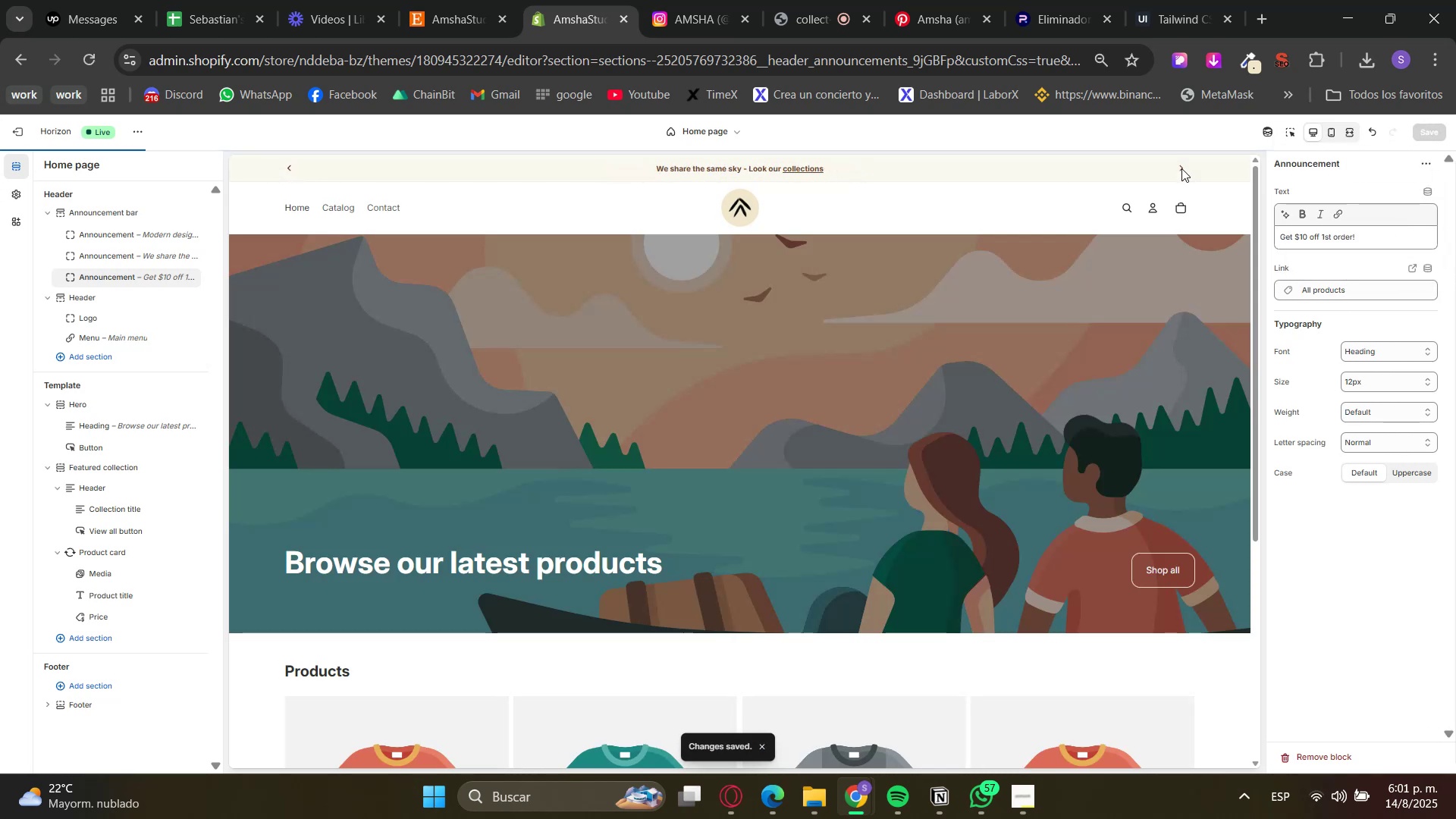 
left_click([1181, 168])
 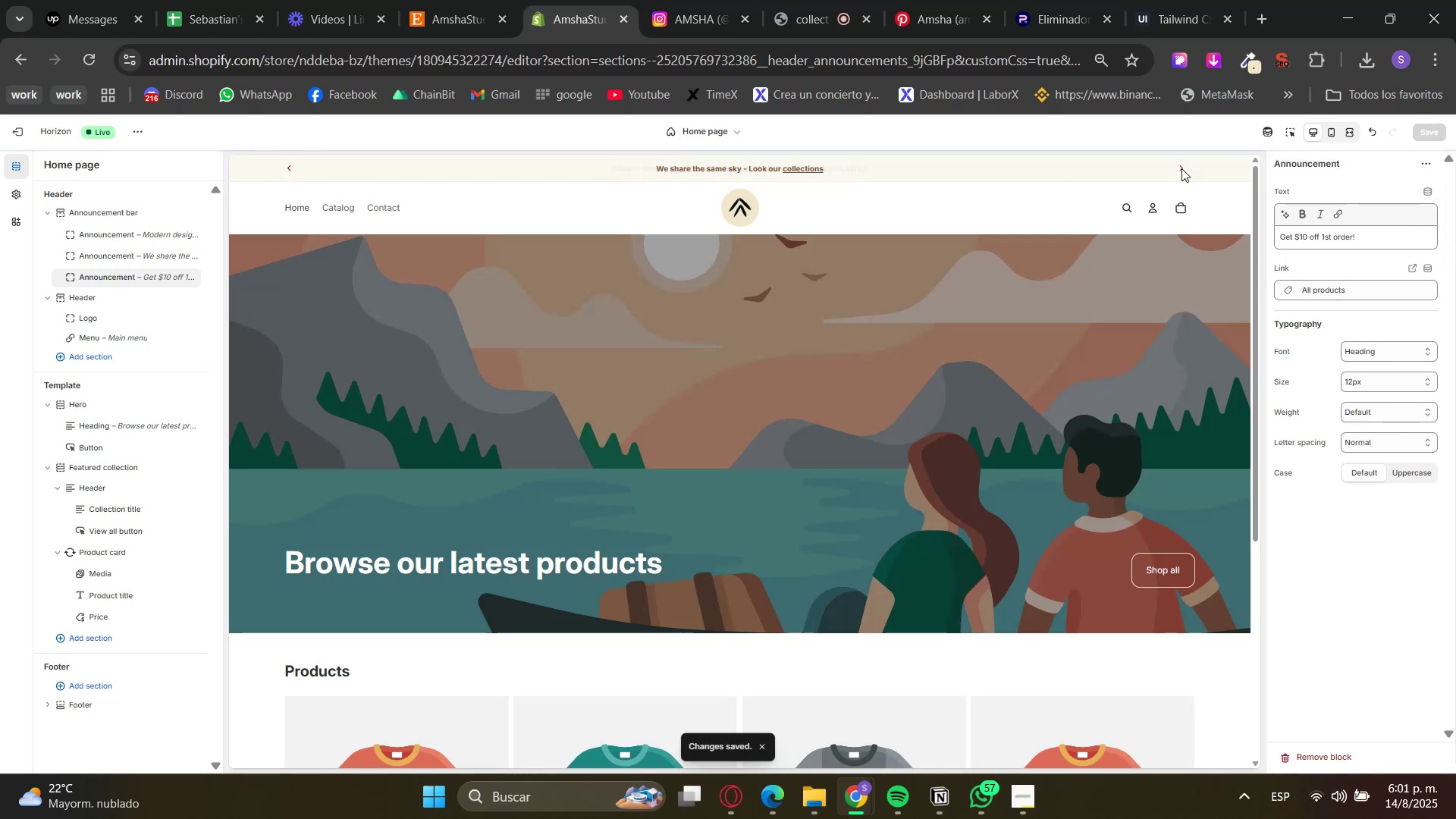 
left_click([1181, 168])
 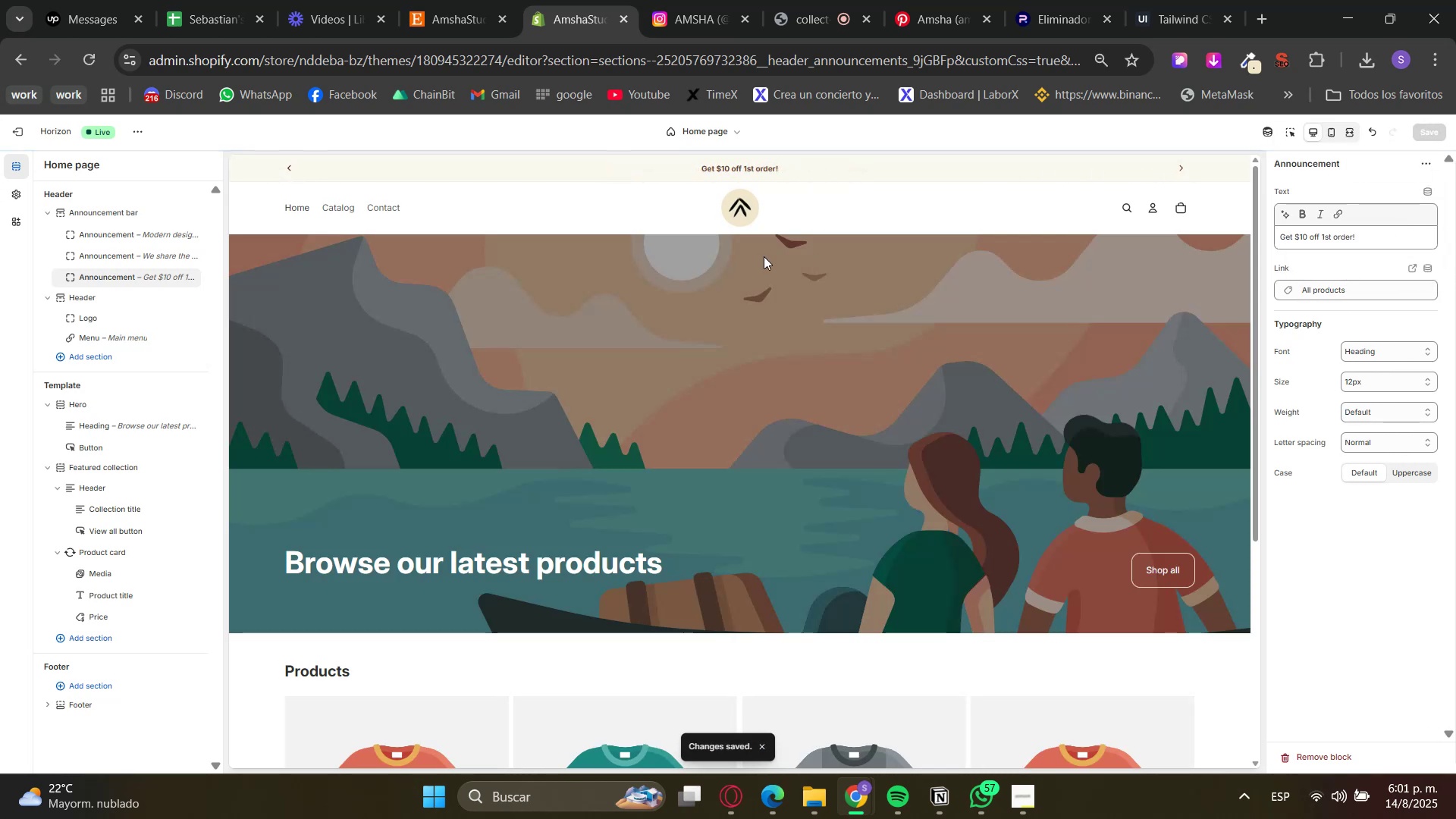 
double_click([1351, 226])
 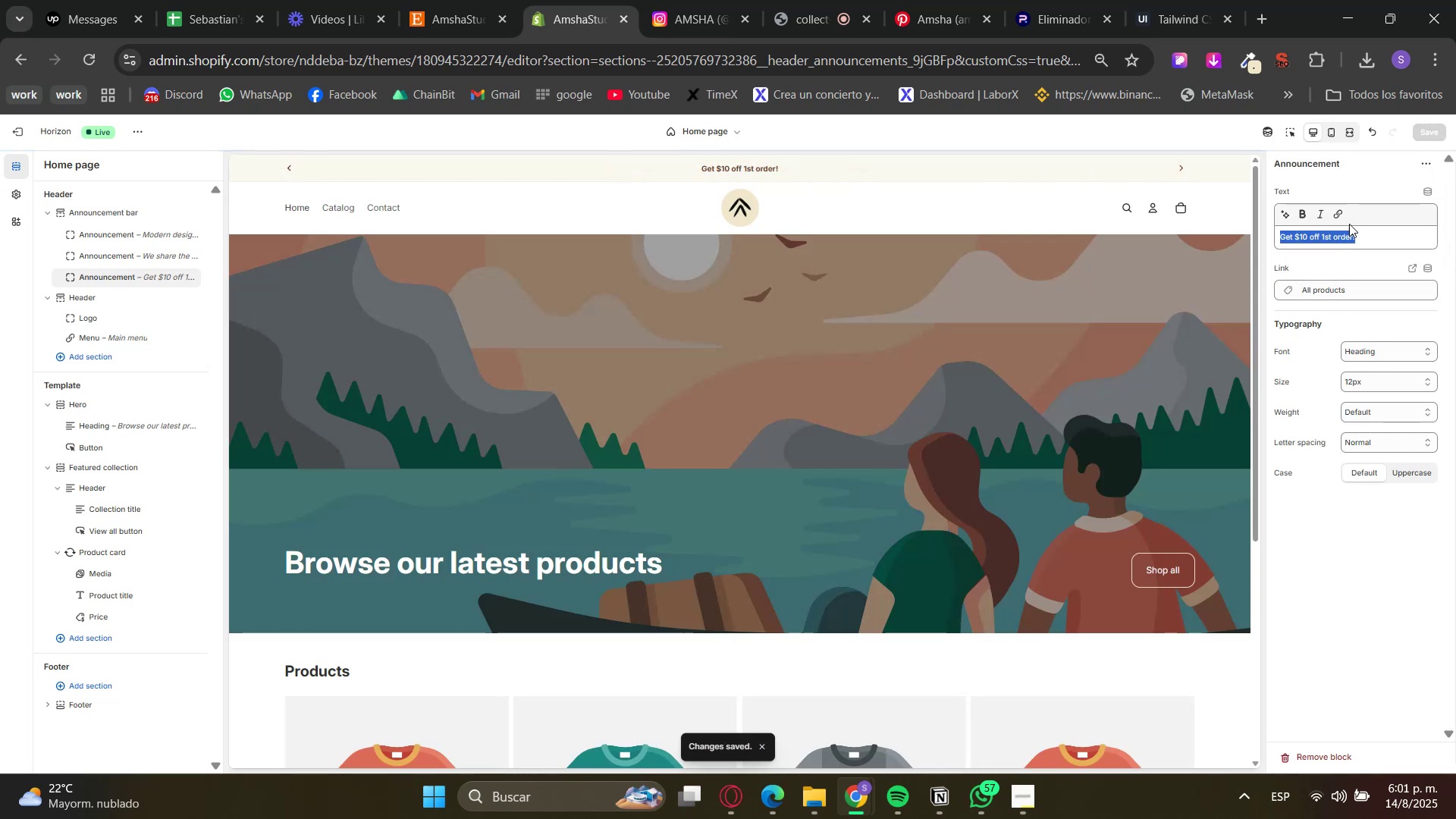 
triple_click([1341, 215])
 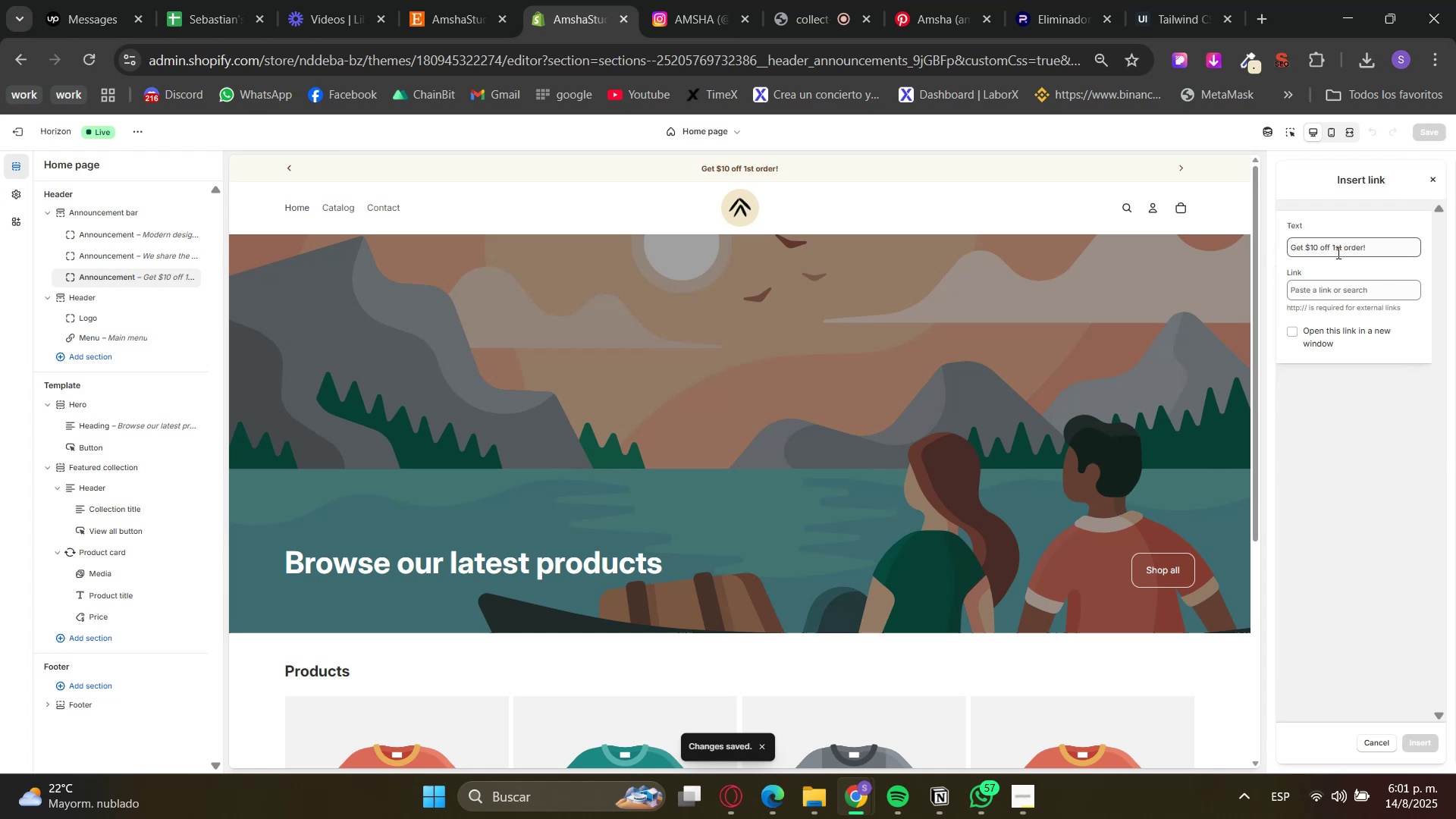 
left_click([1339, 274])
 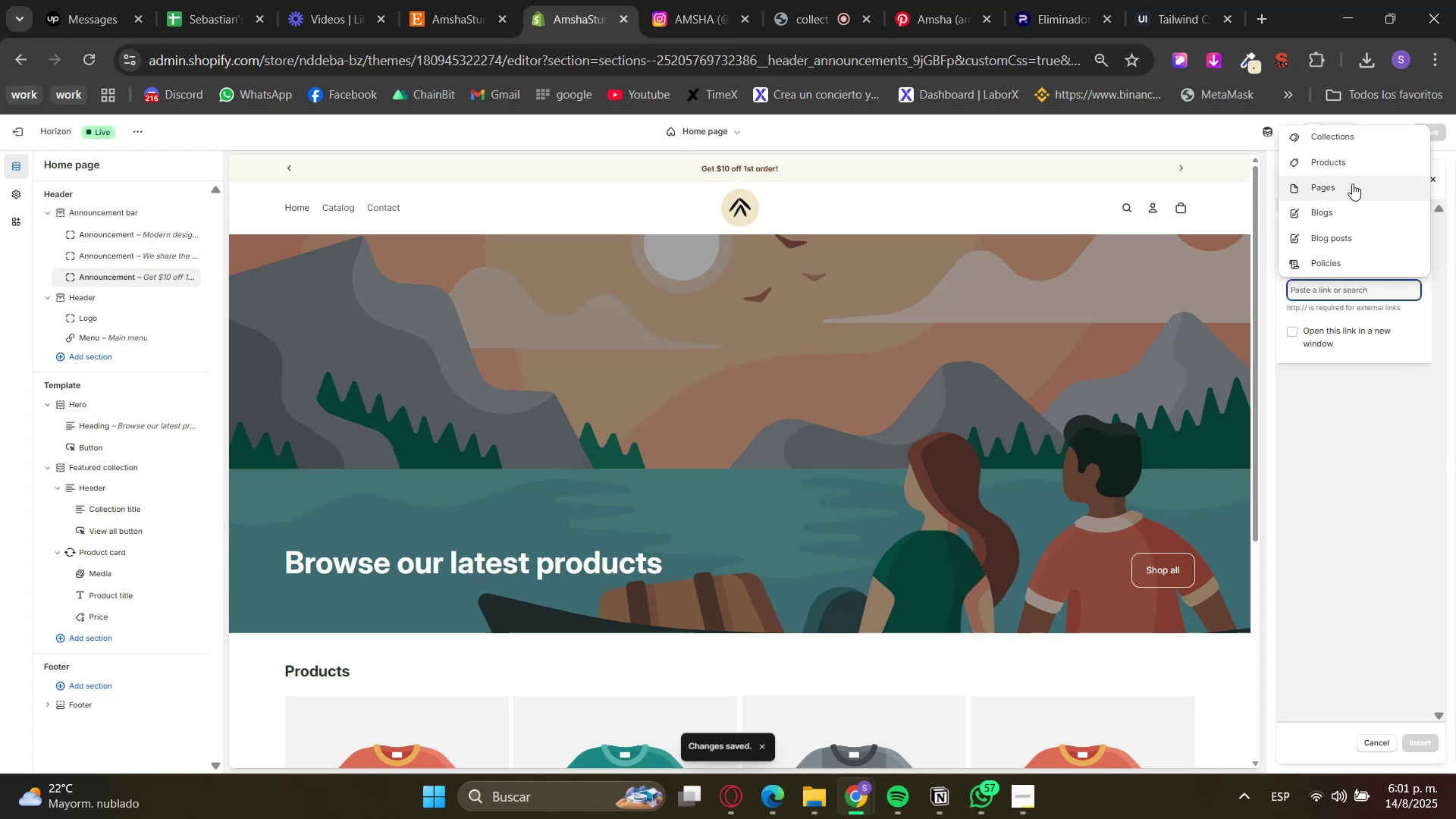 
left_click([1352, 170])
 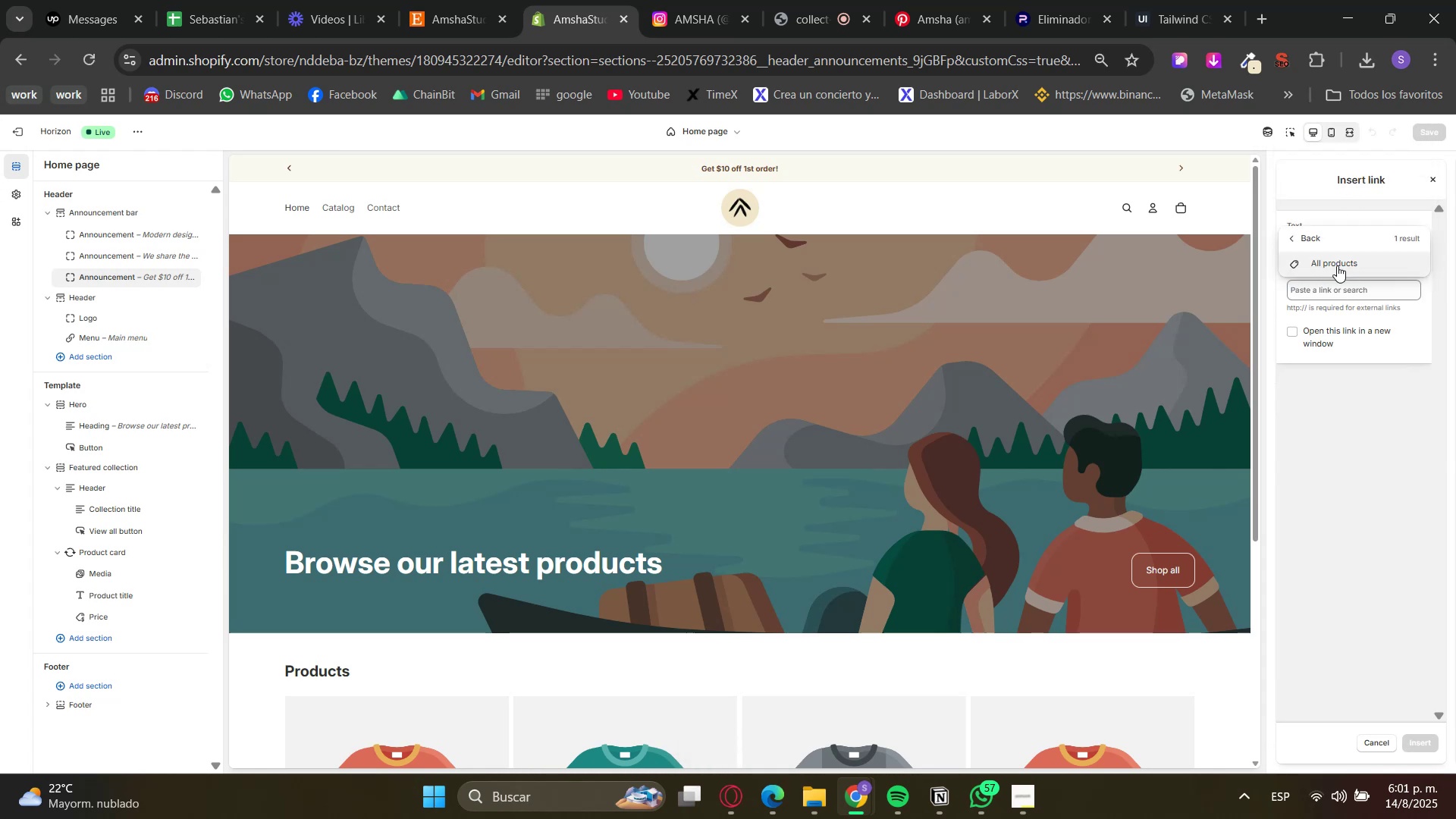 
left_click([1333, 262])
 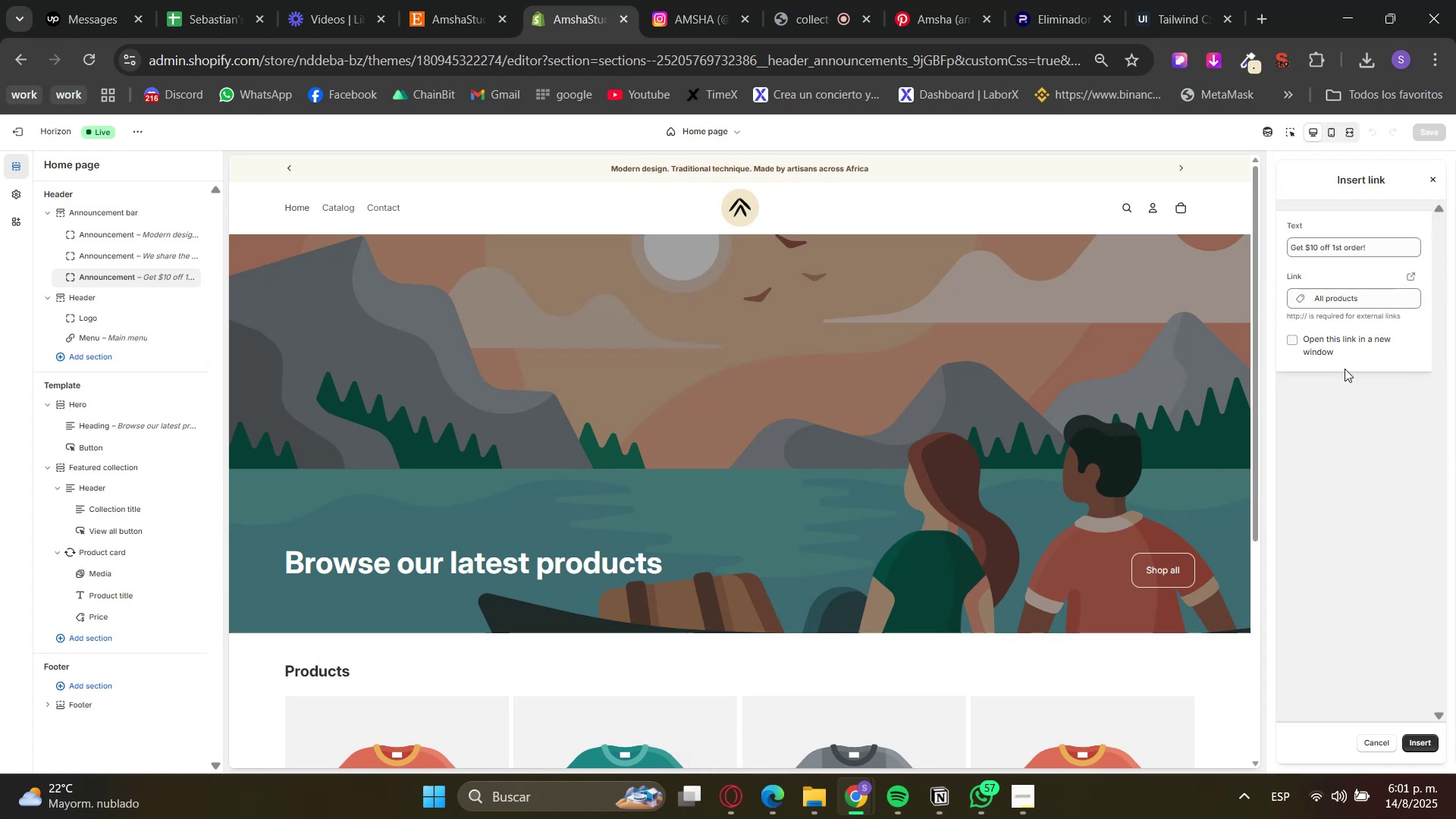 
left_click([1430, 744])
 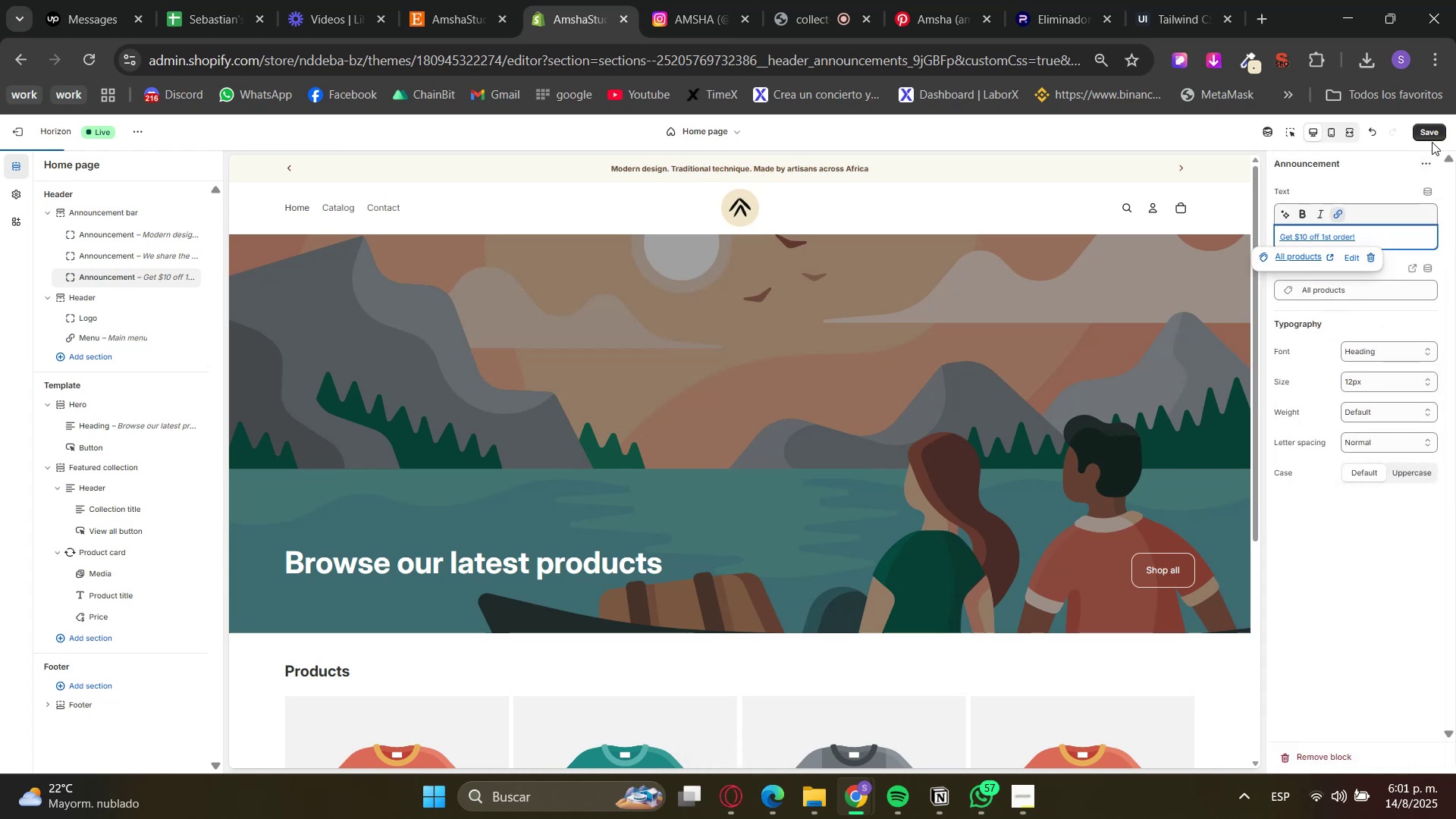 
left_click([1393, 191])
 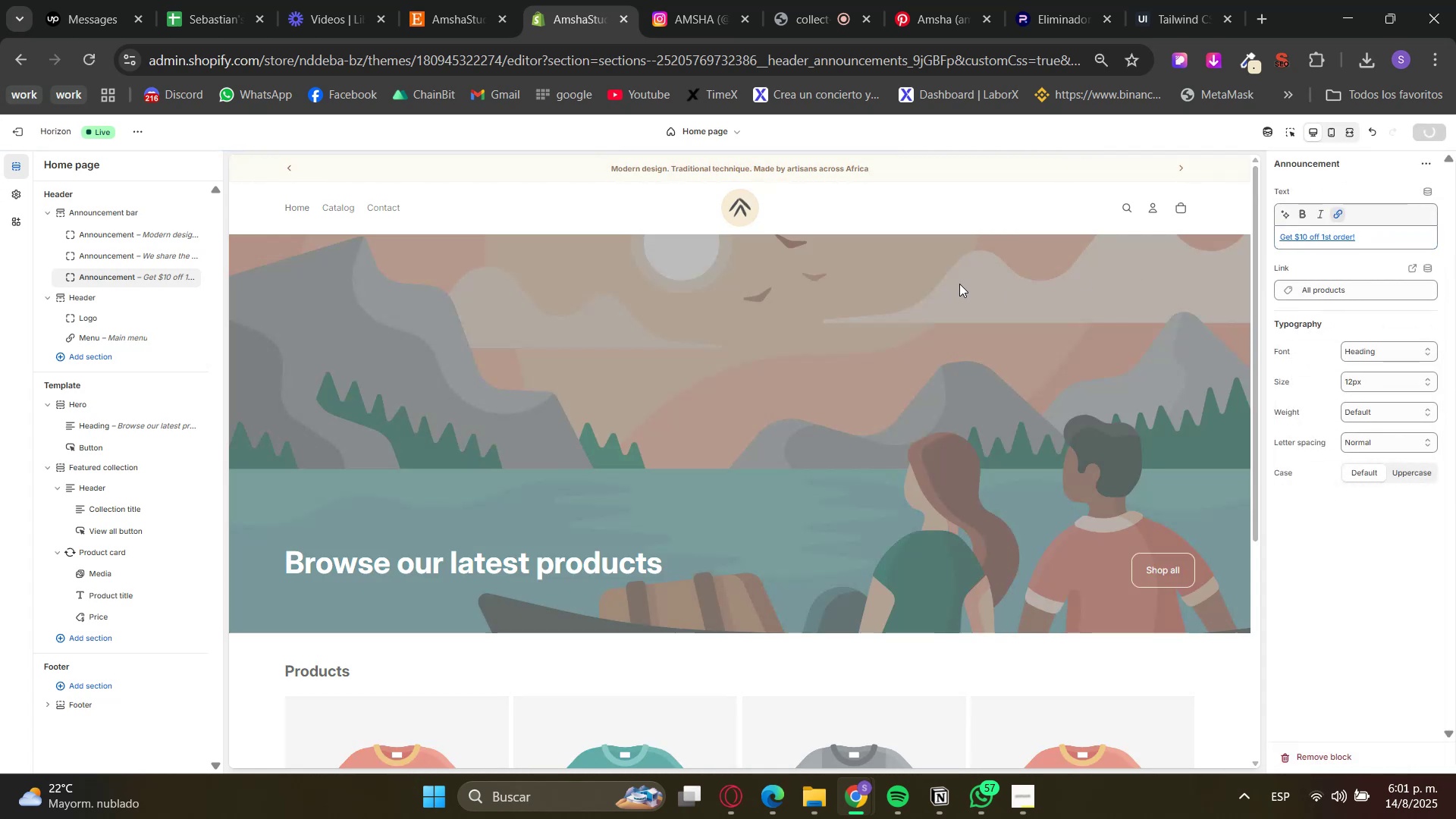 
left_click([1186, 171])
 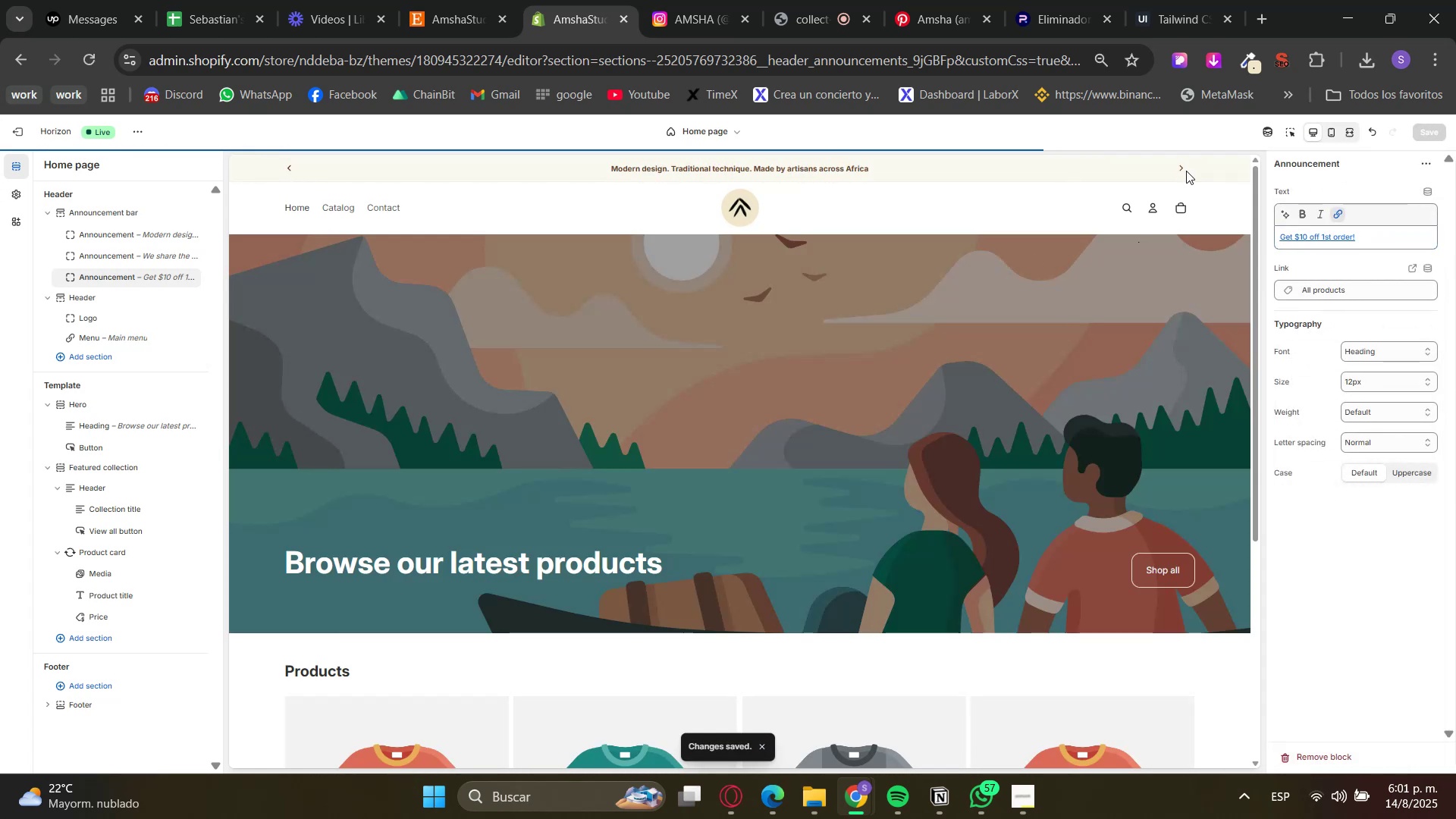 
left_click([1186, 171])
 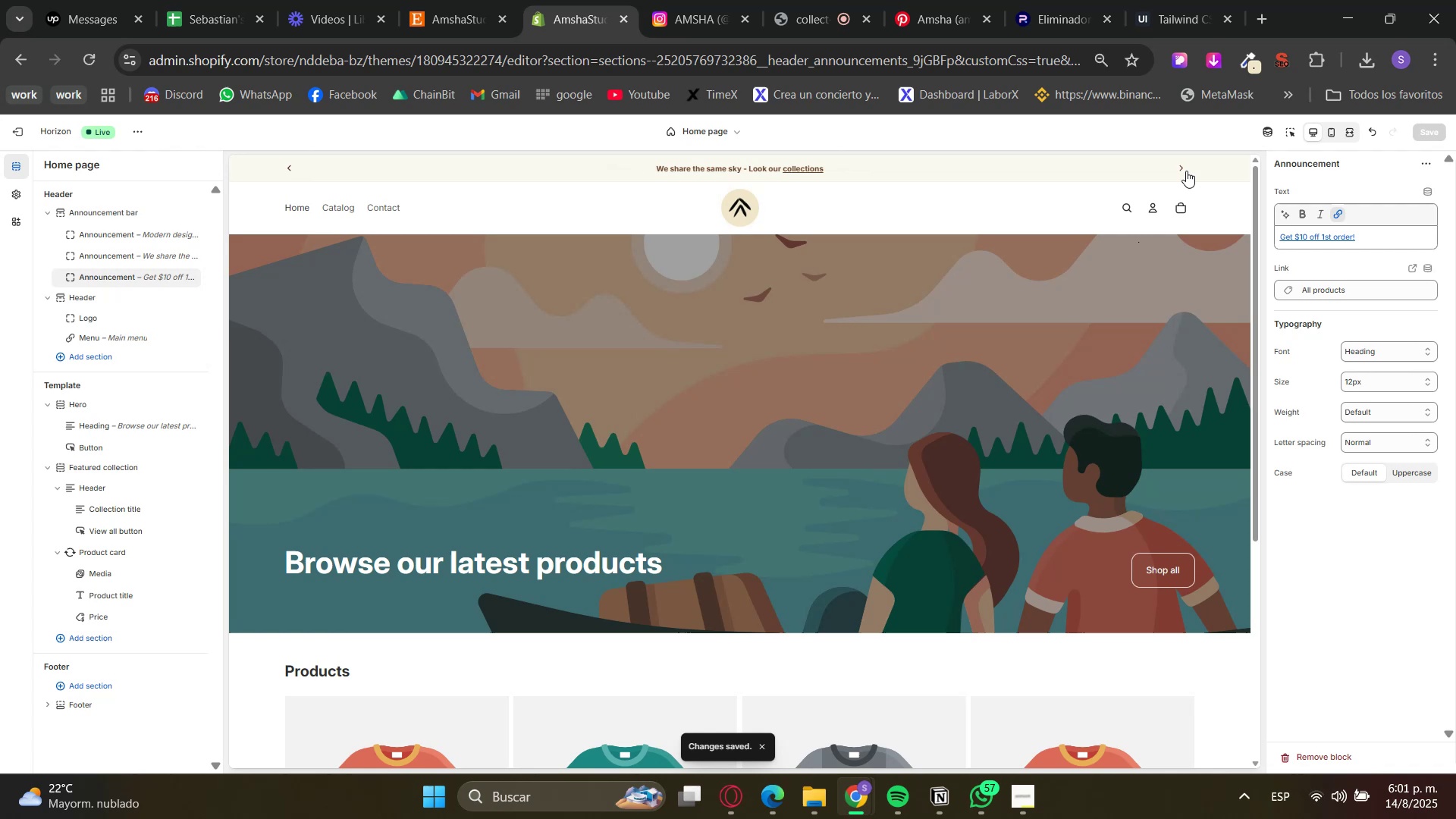 
left_click([1186, 171])
 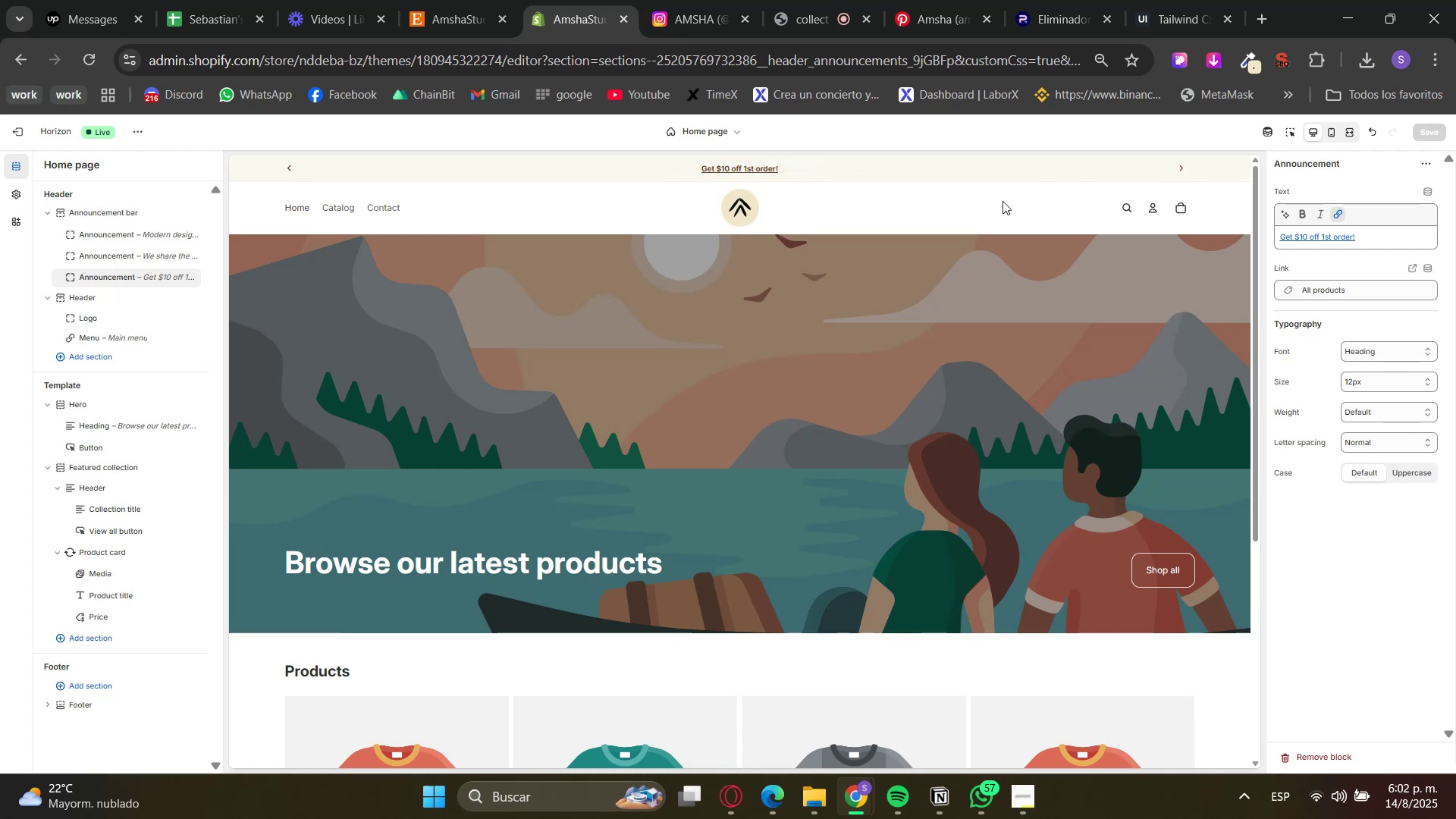 
wait(7.41)
 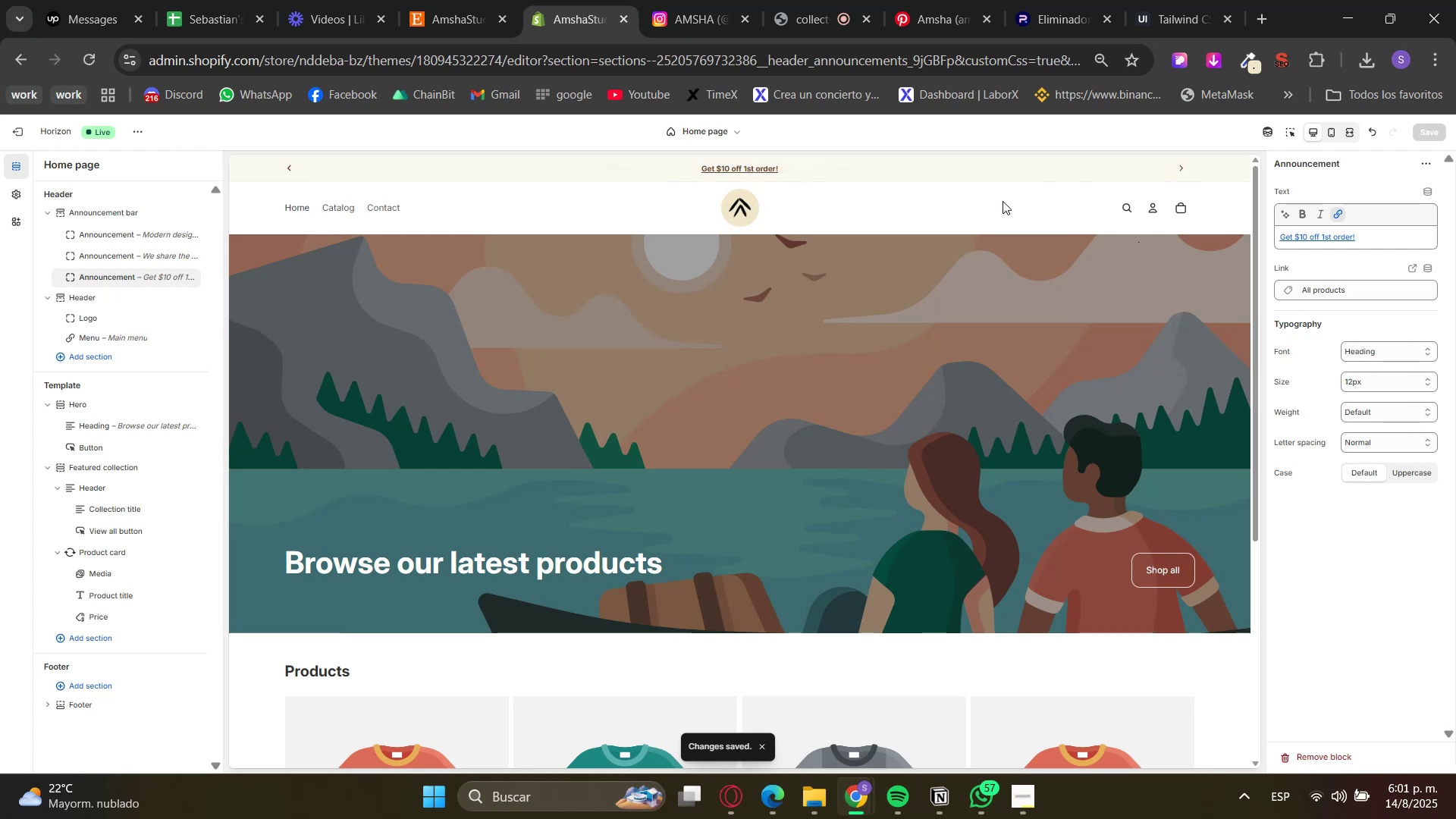 
scroll: coordinate [848, 290], scroll_direction: up, amount: 1.0
 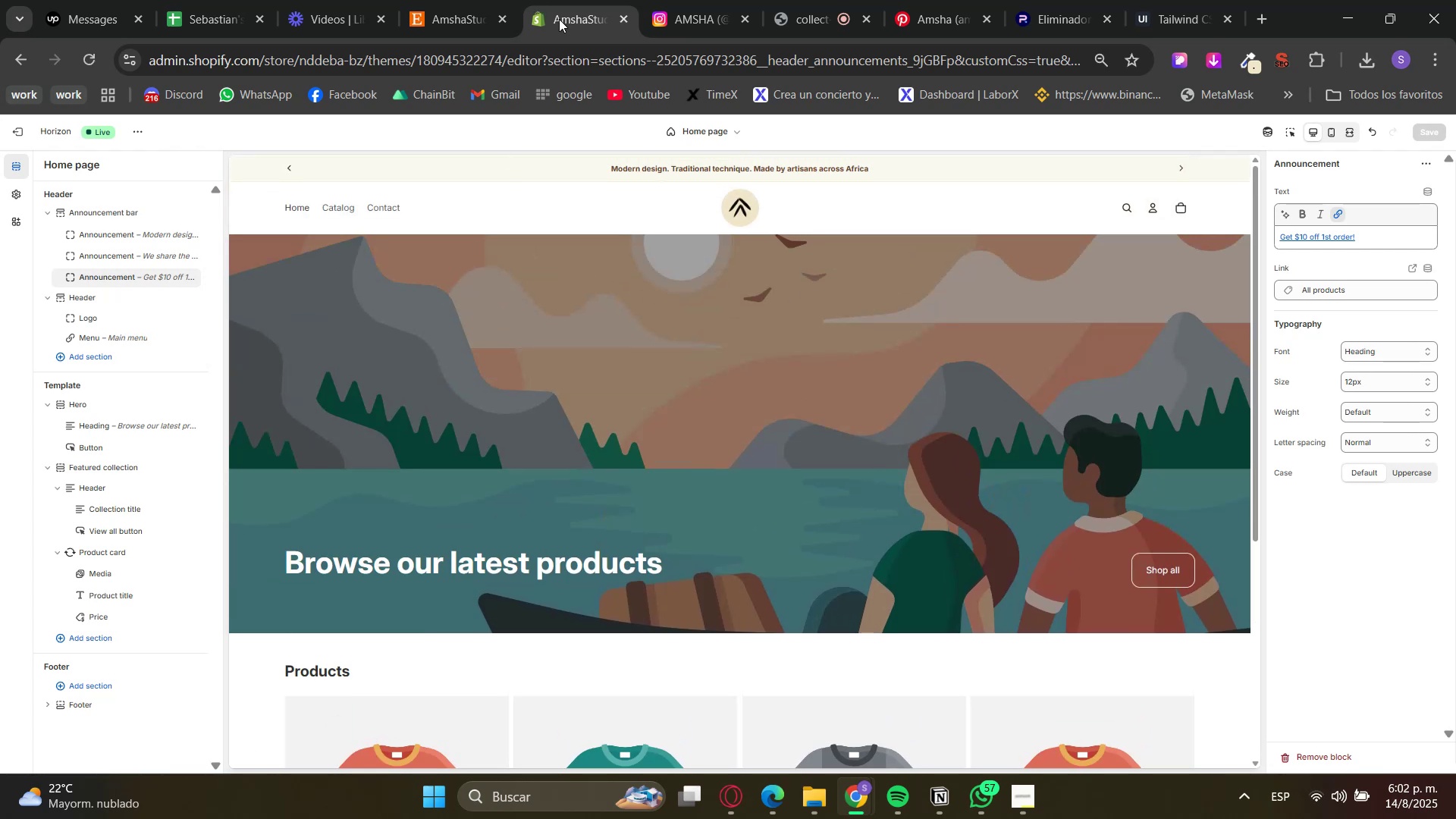 
left_click([484, 0])
 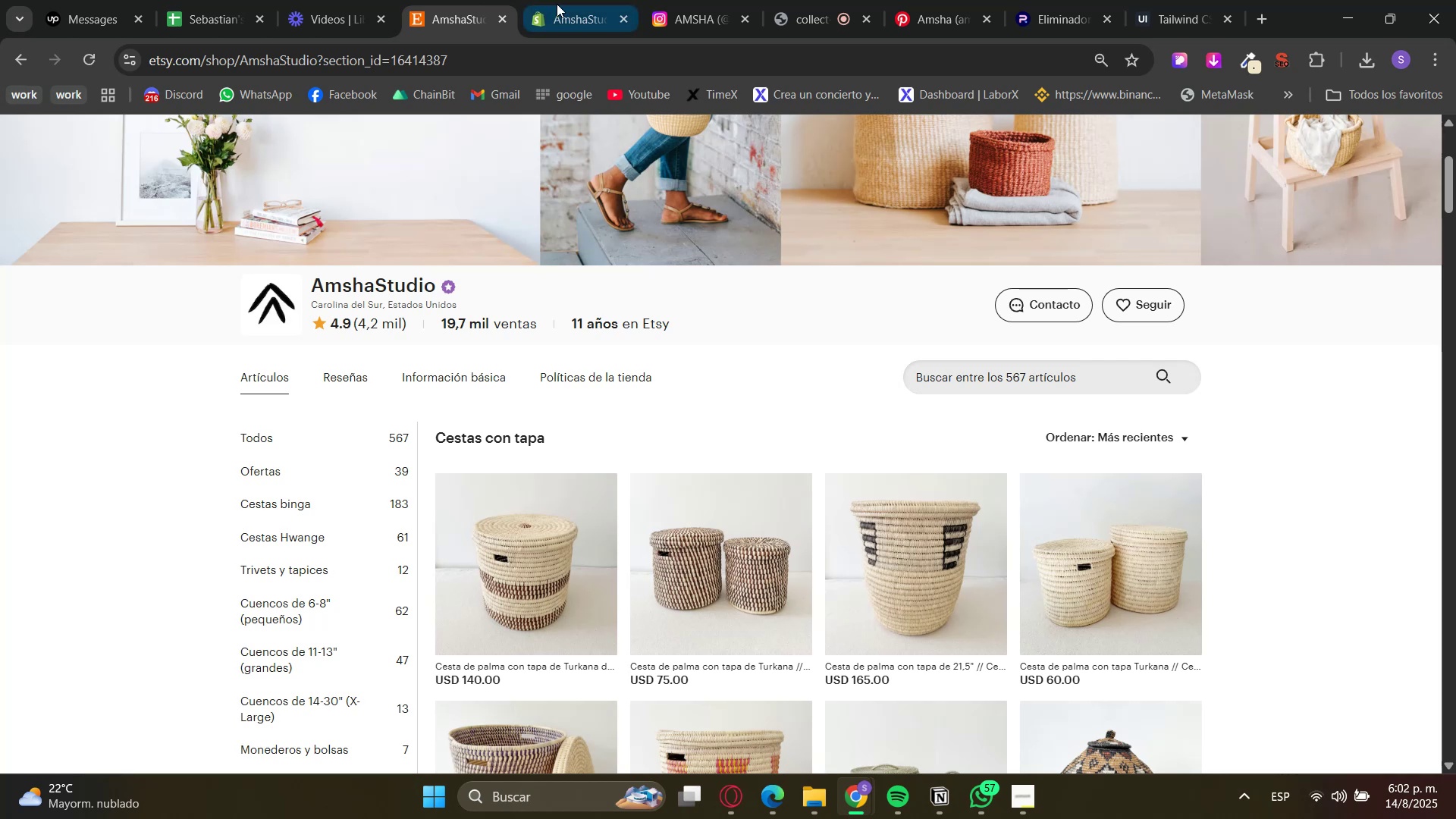 
left_click([726, 0])
 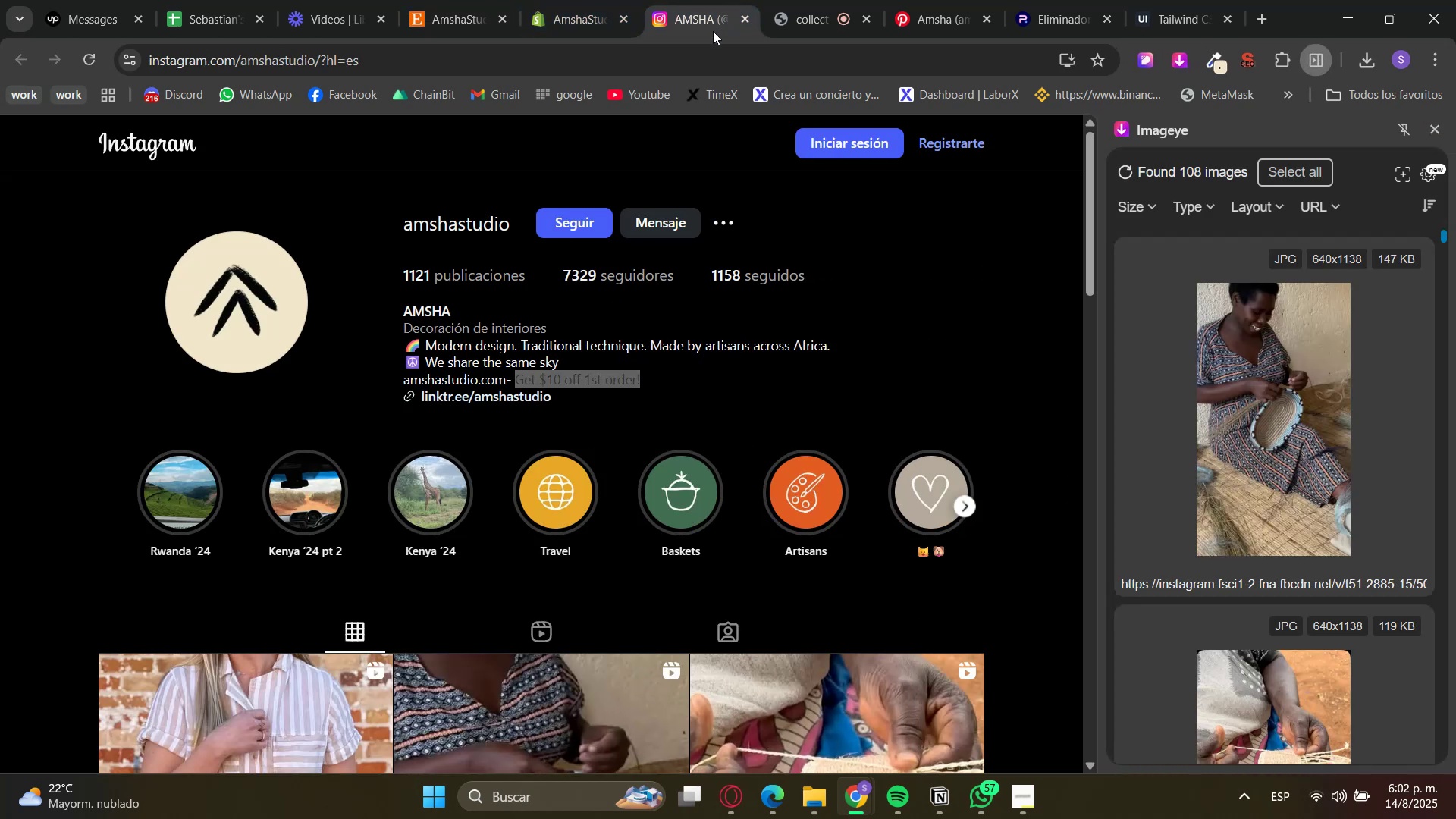 
left_click([780, 359])
 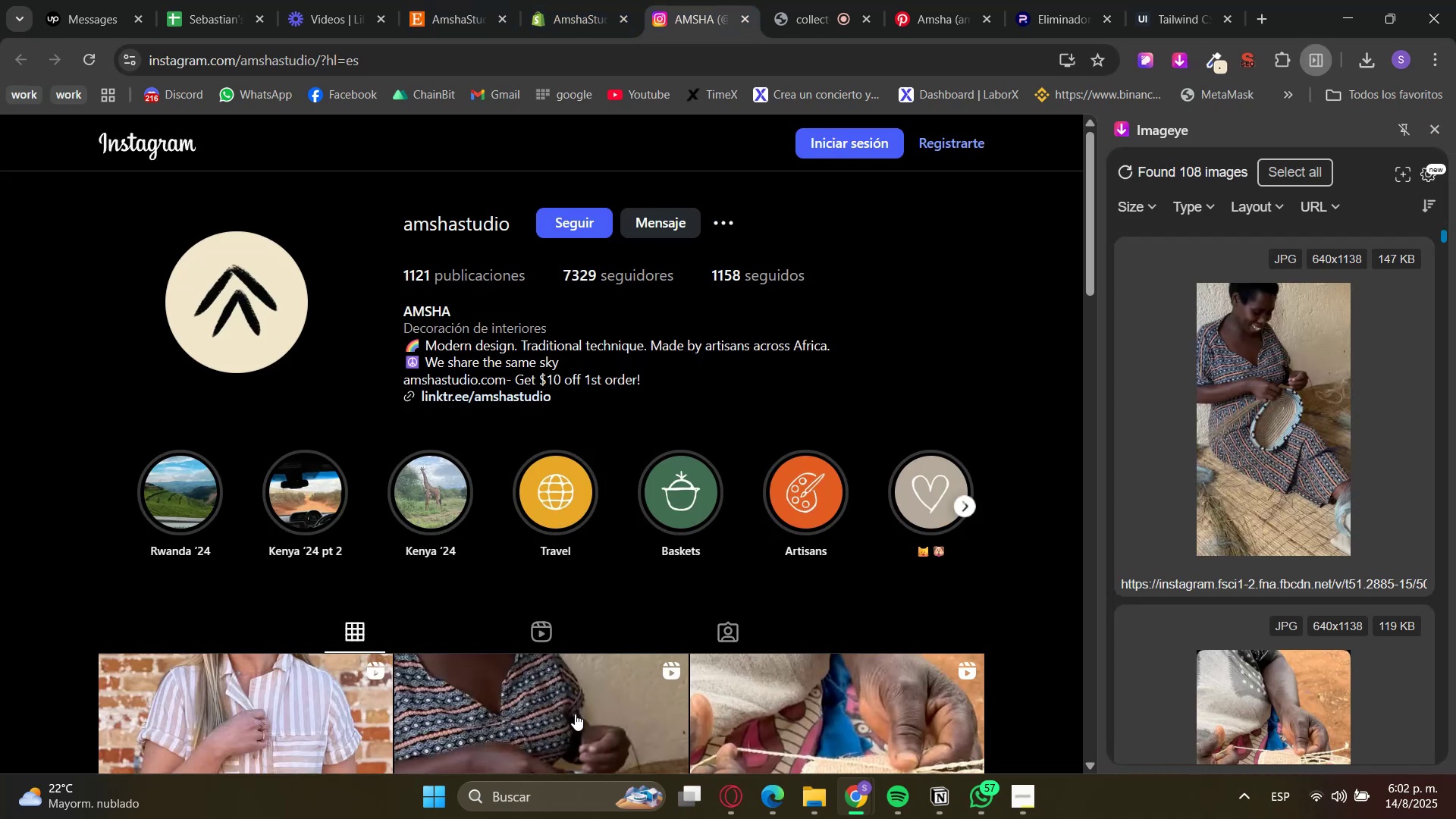 
left_click([717, 798])
 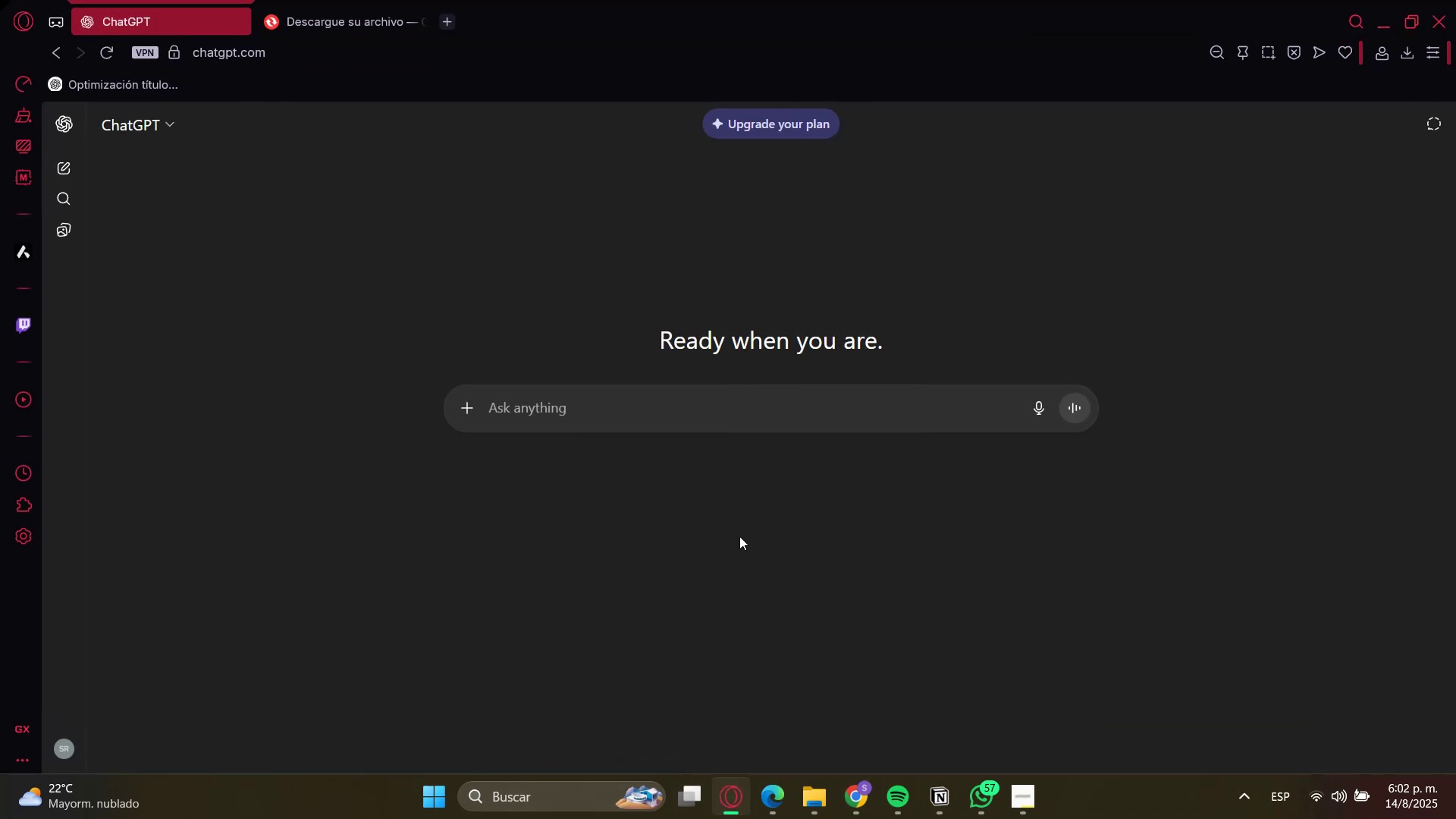 
left_click([727, 422])
 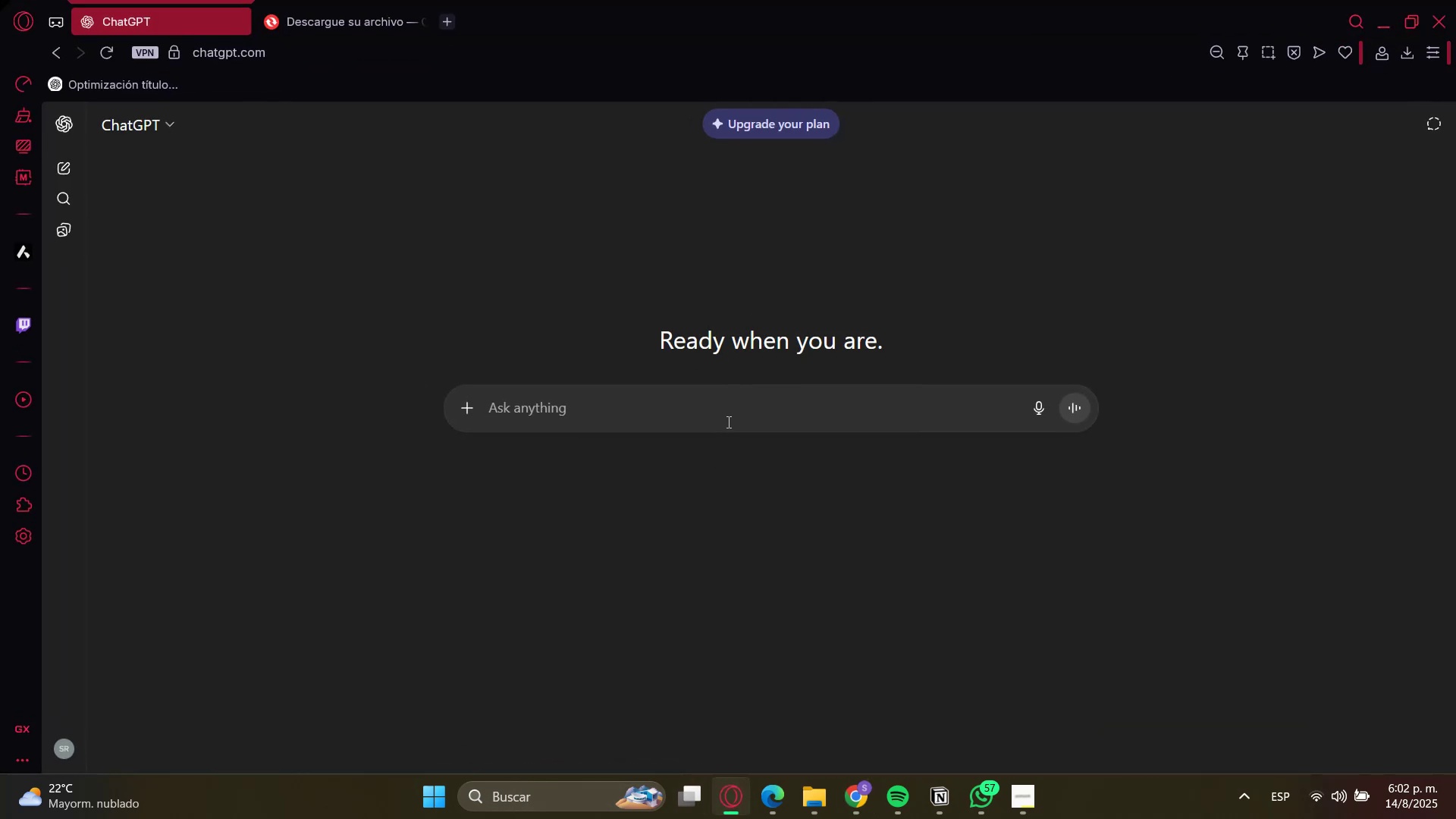 
type(gpt e)
key(Backspace)
type(necesito hacer copy para una tienda de shopify a base de toda esta informaci;on>)
 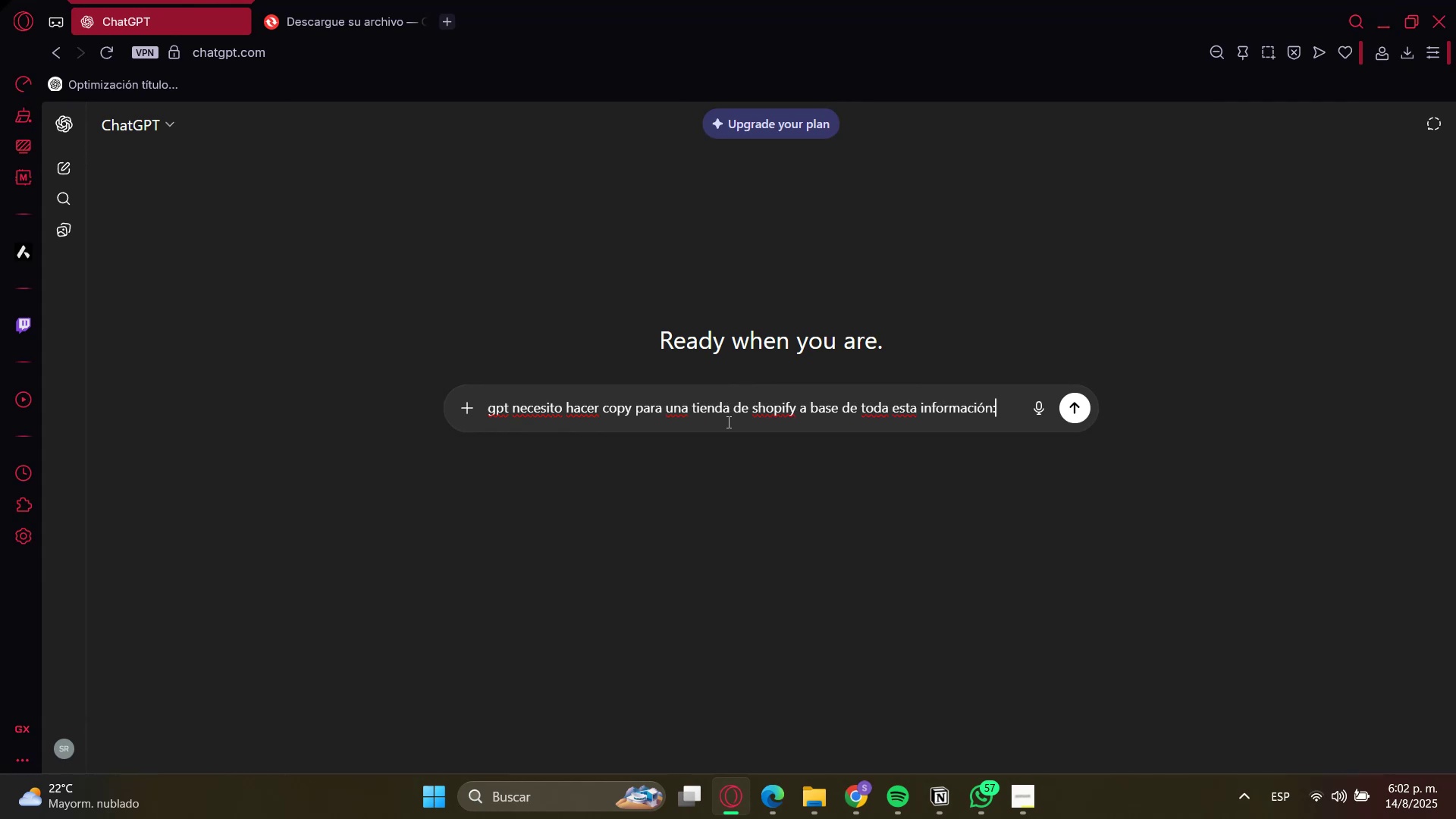 
key(Shift+Enter)
 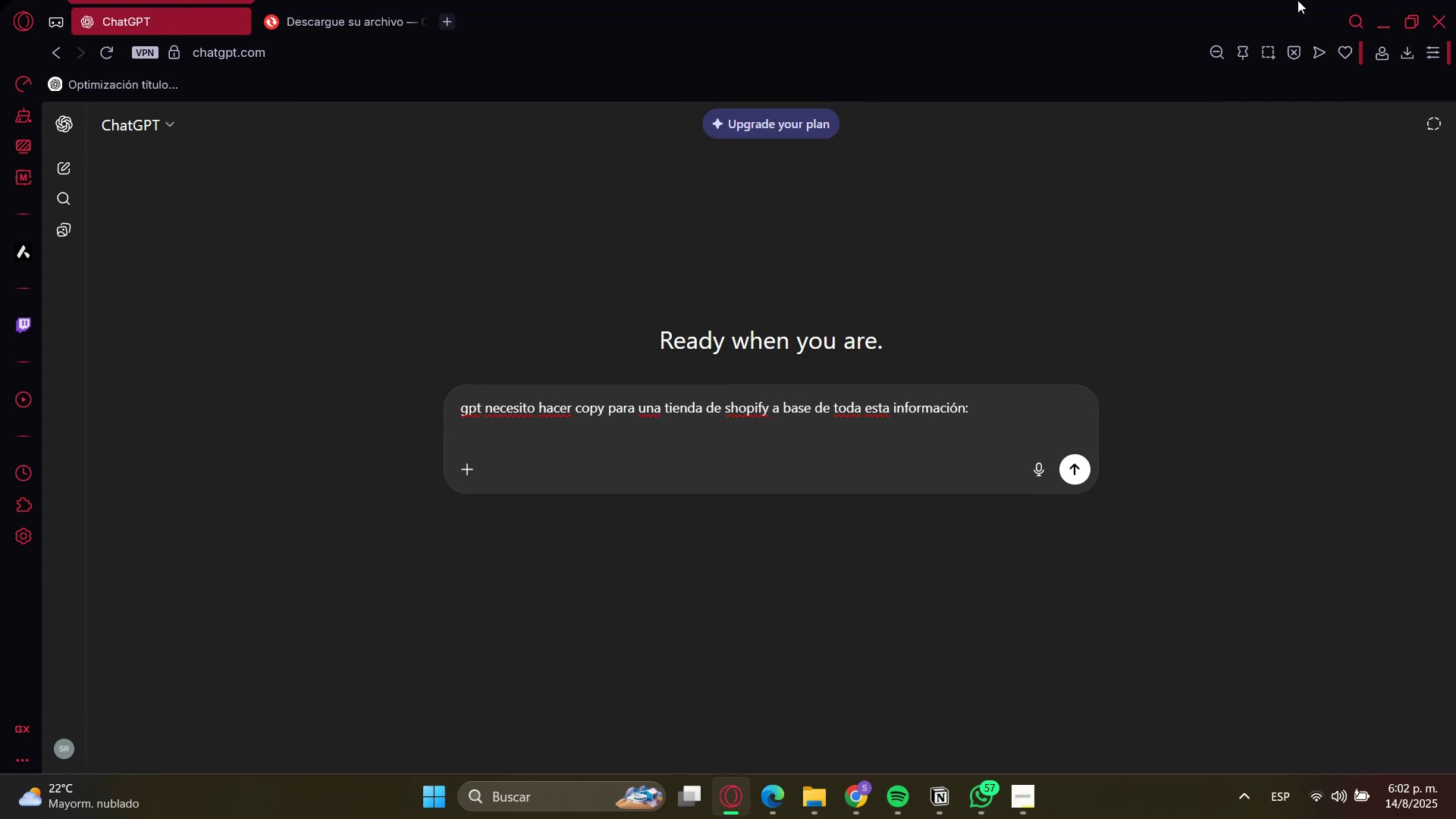 
left_click([1376, 11])
 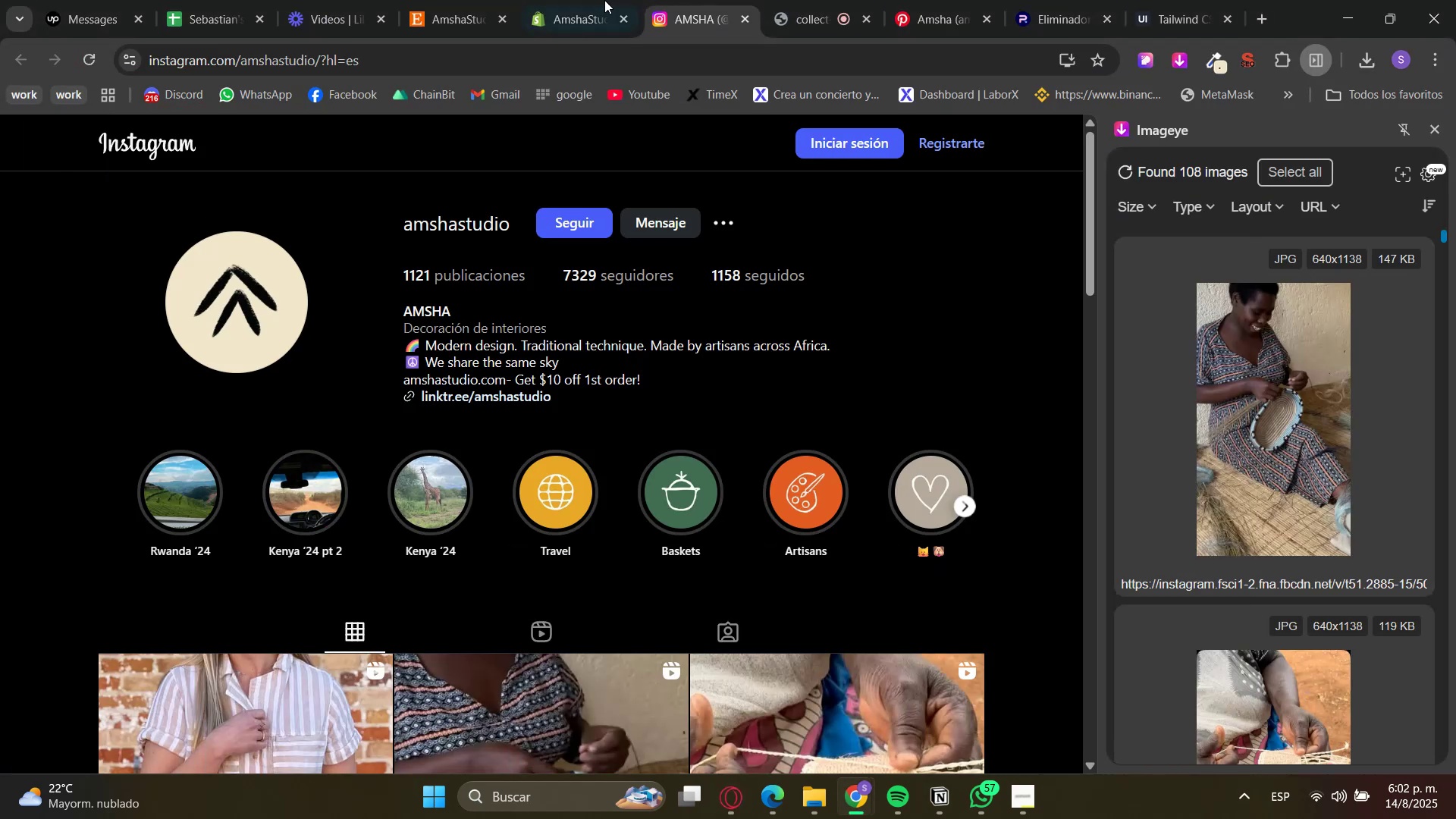 
left_click([416, 0])
 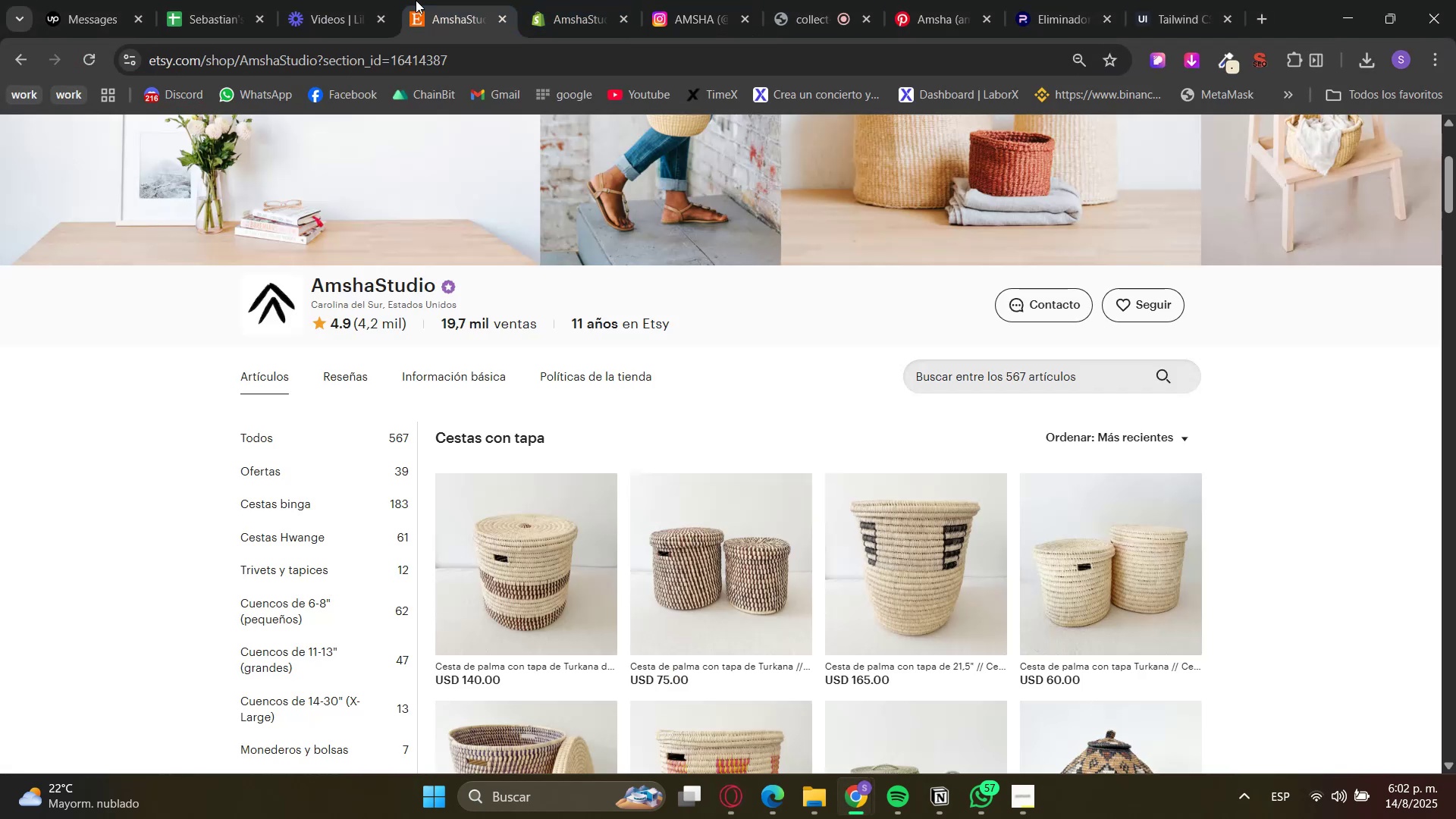 
hold_key(key=ControlLeft, duration=0.54)
double_click([393, 61])
 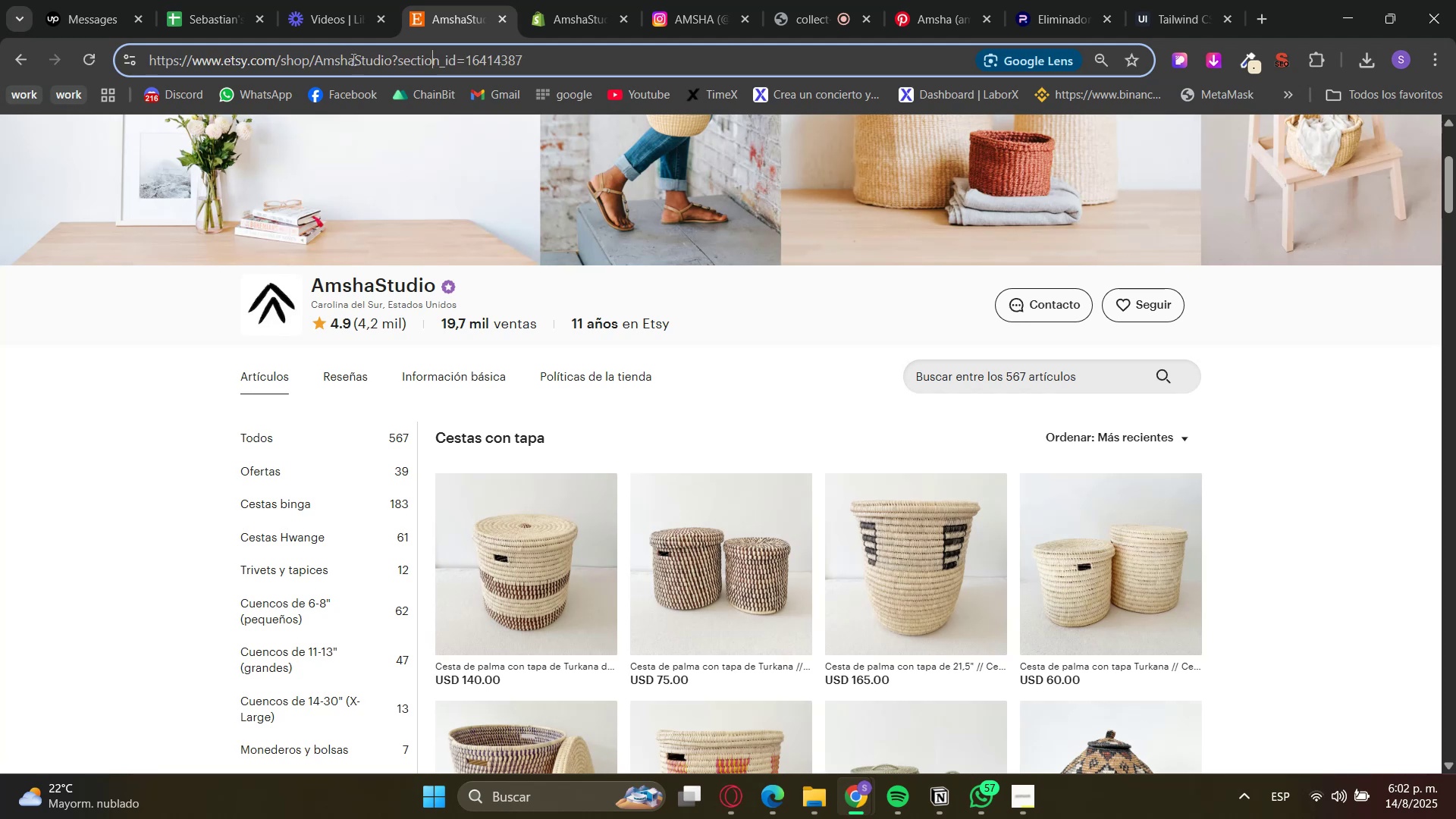 
left_click_drag(start_coordinate=[390, 61], to_coordinate=[1186, 158])
 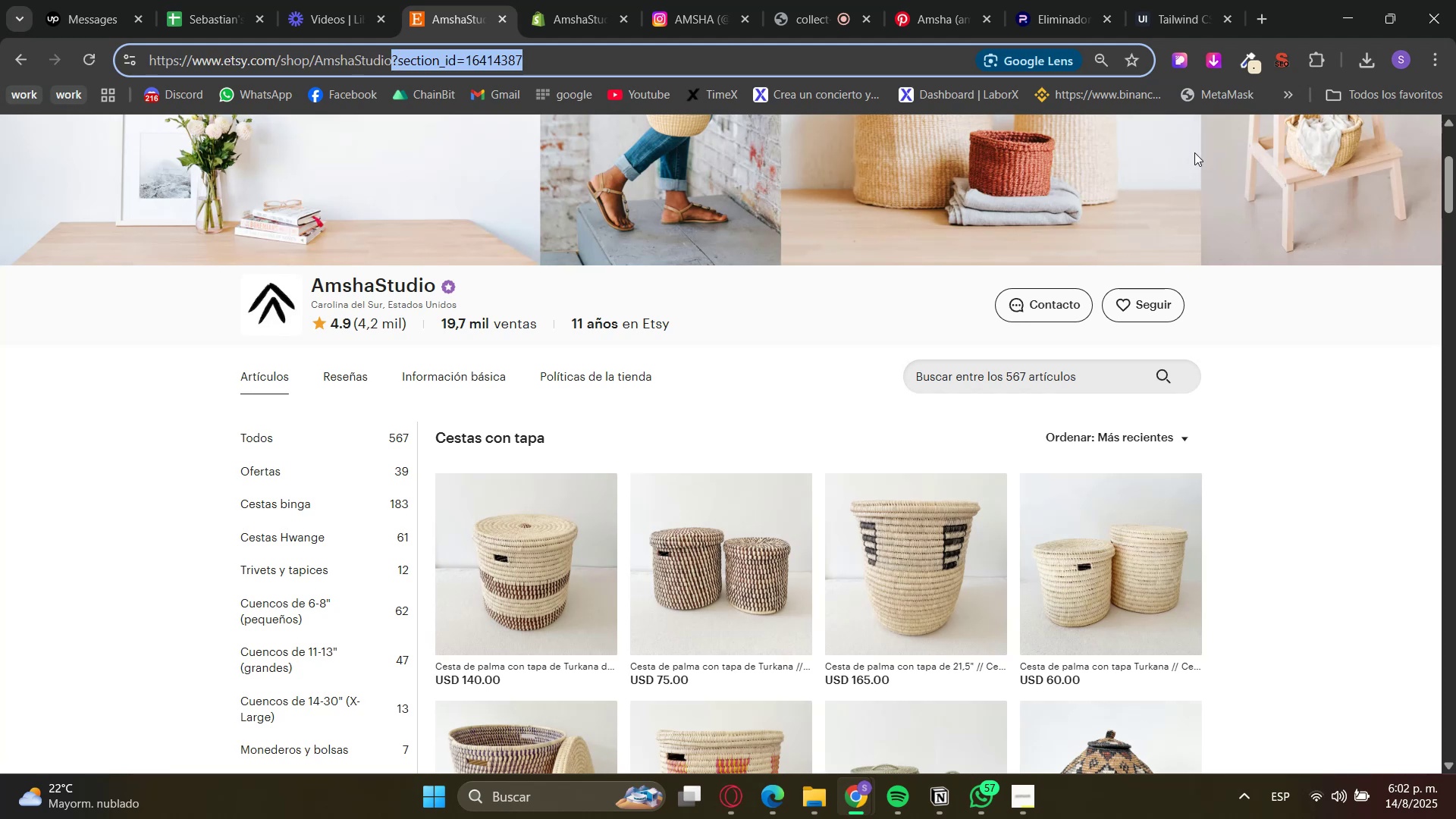 
key(Backspace)
 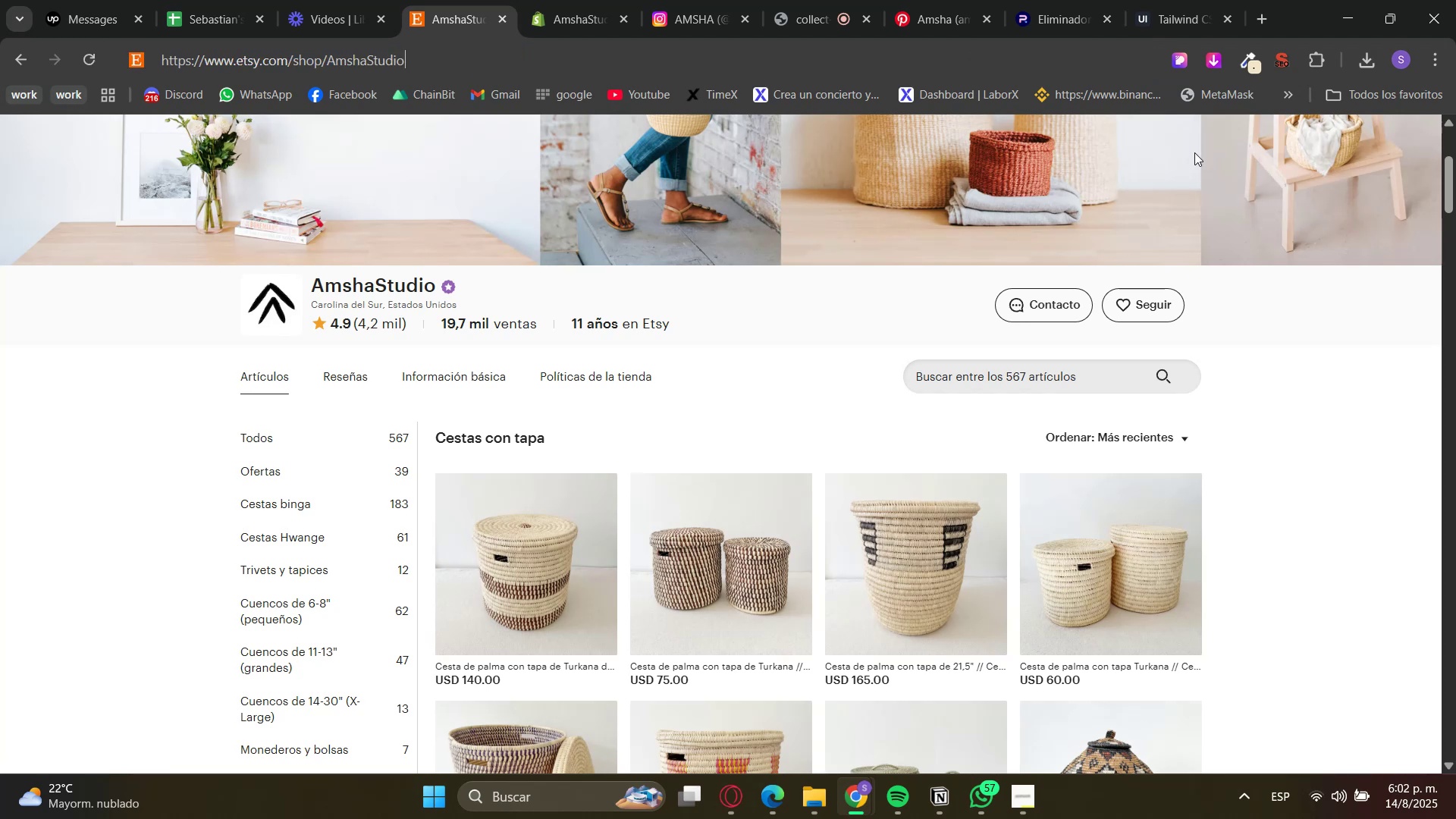 
key(Enter)
 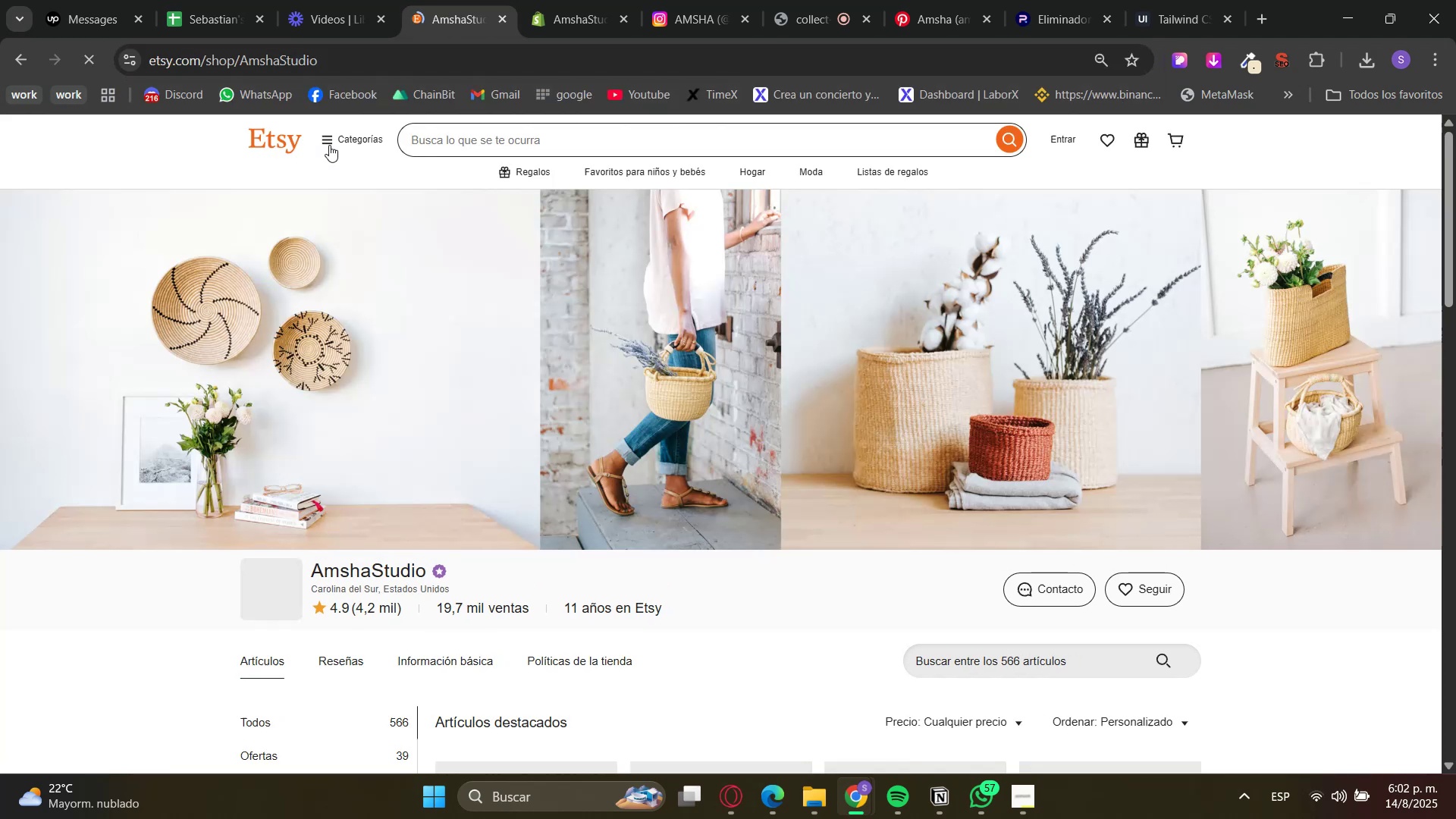 
left_click([265, 61])
 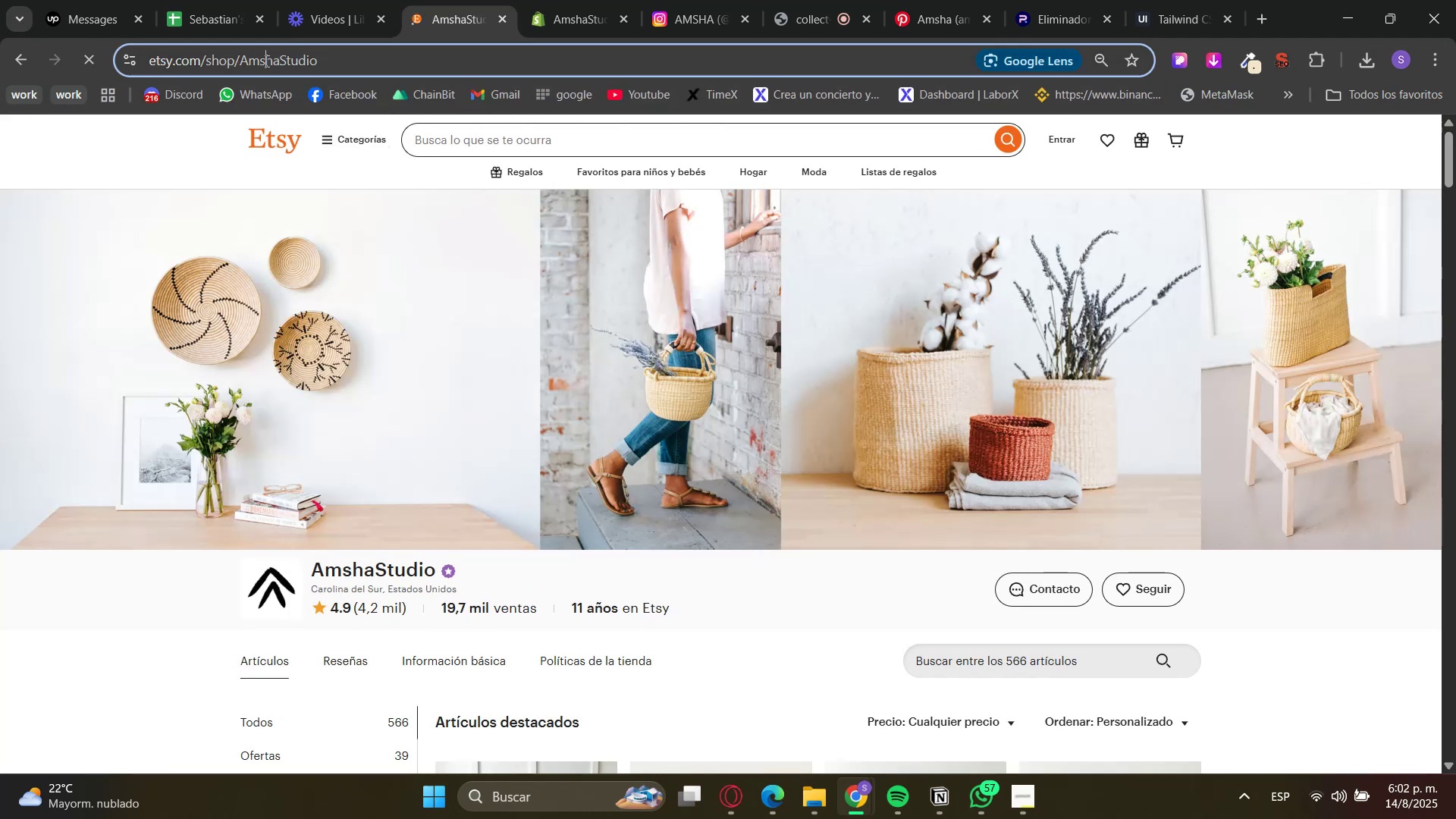 
key(Control+C)
 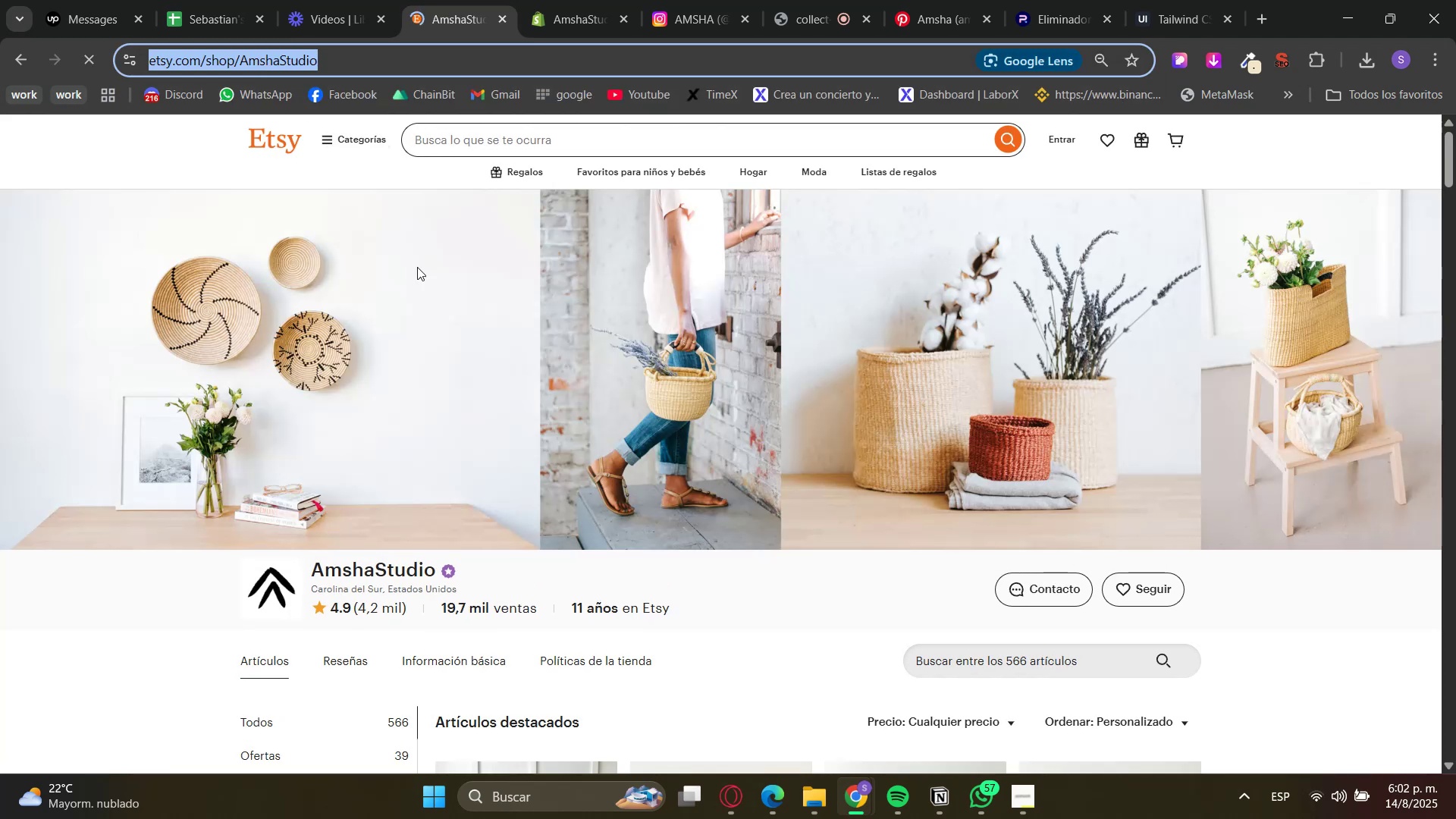 
key(Control+C)
 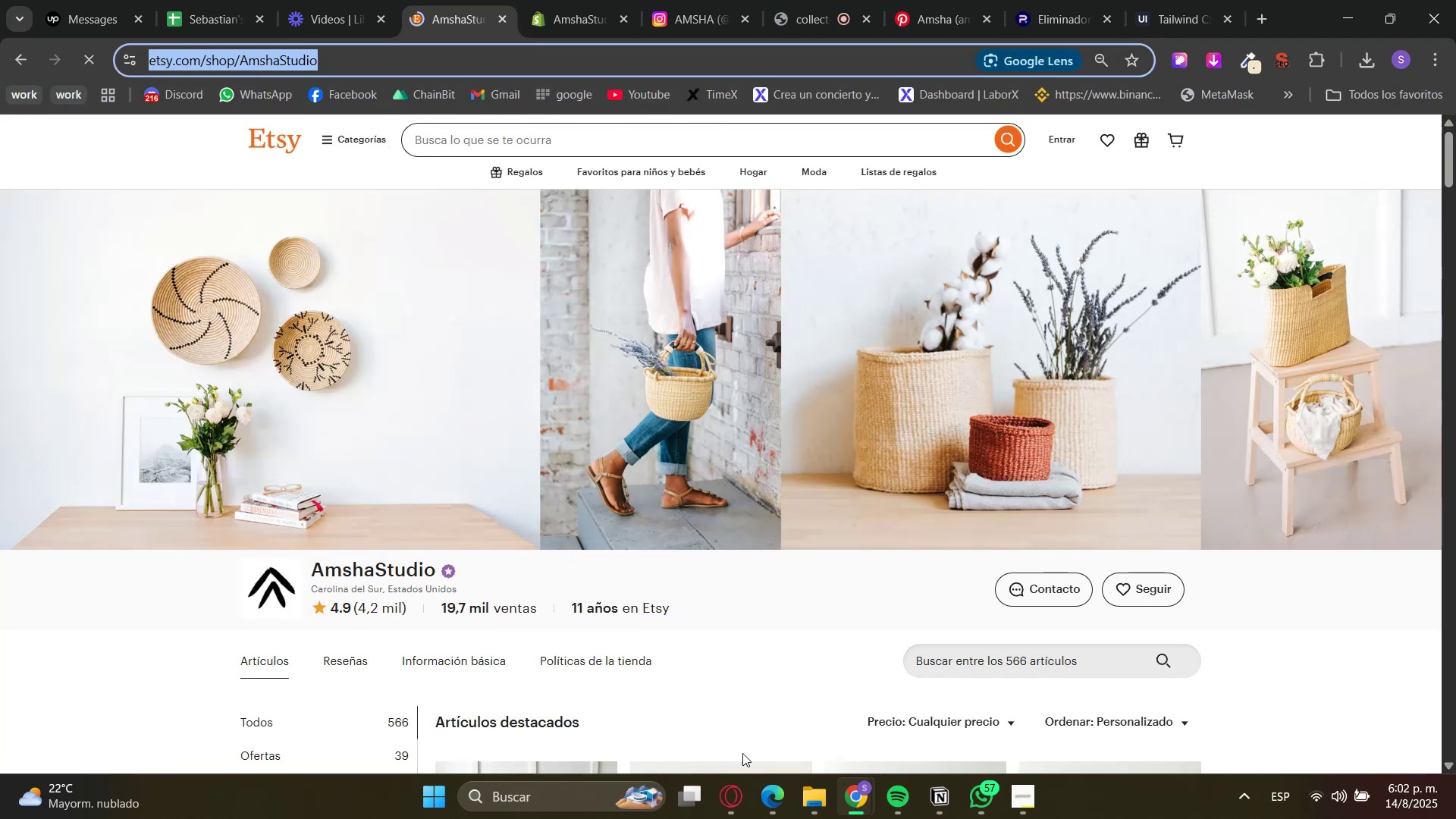 
left_click([737, 794])
 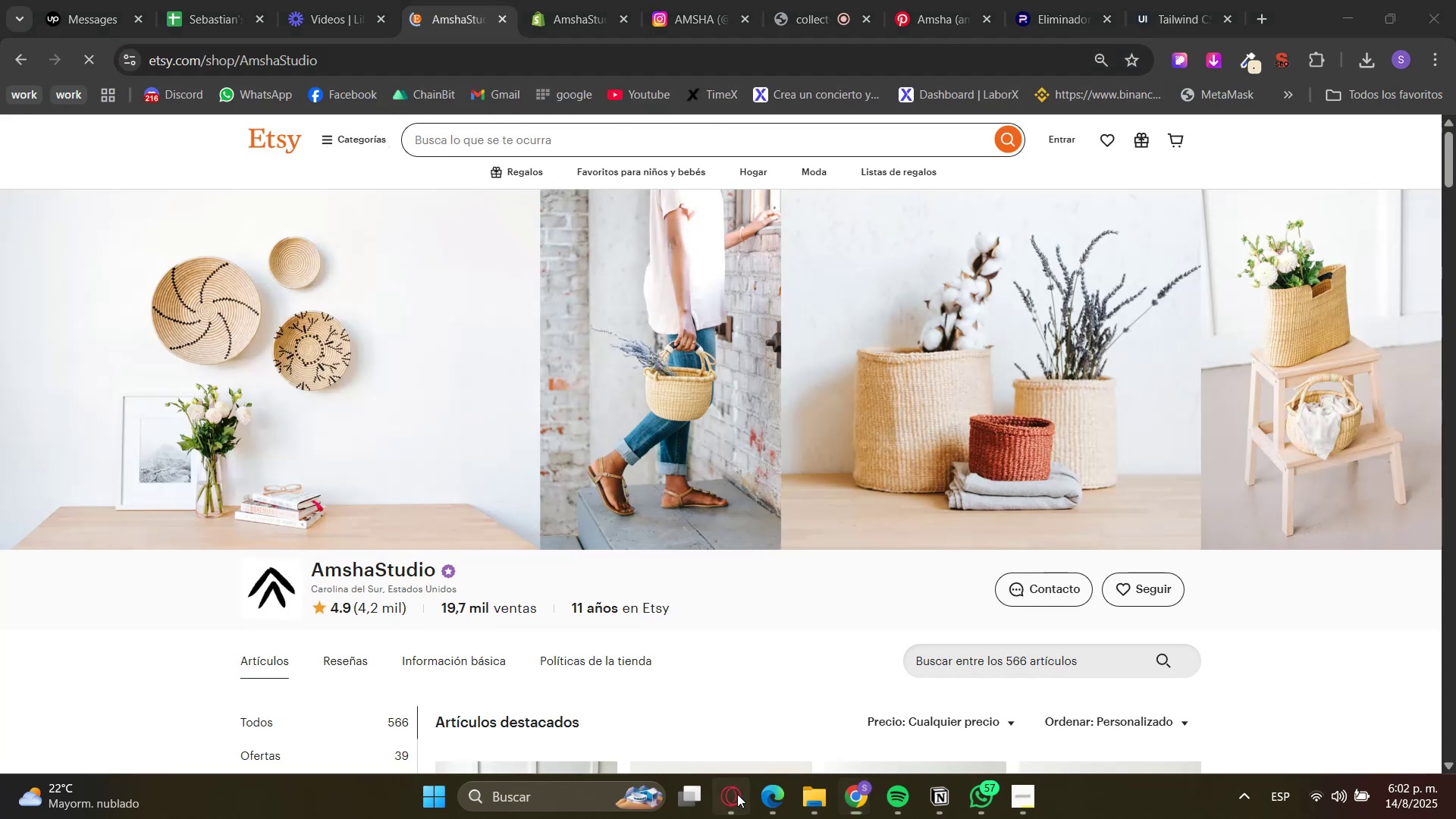 
key(Control+V)
 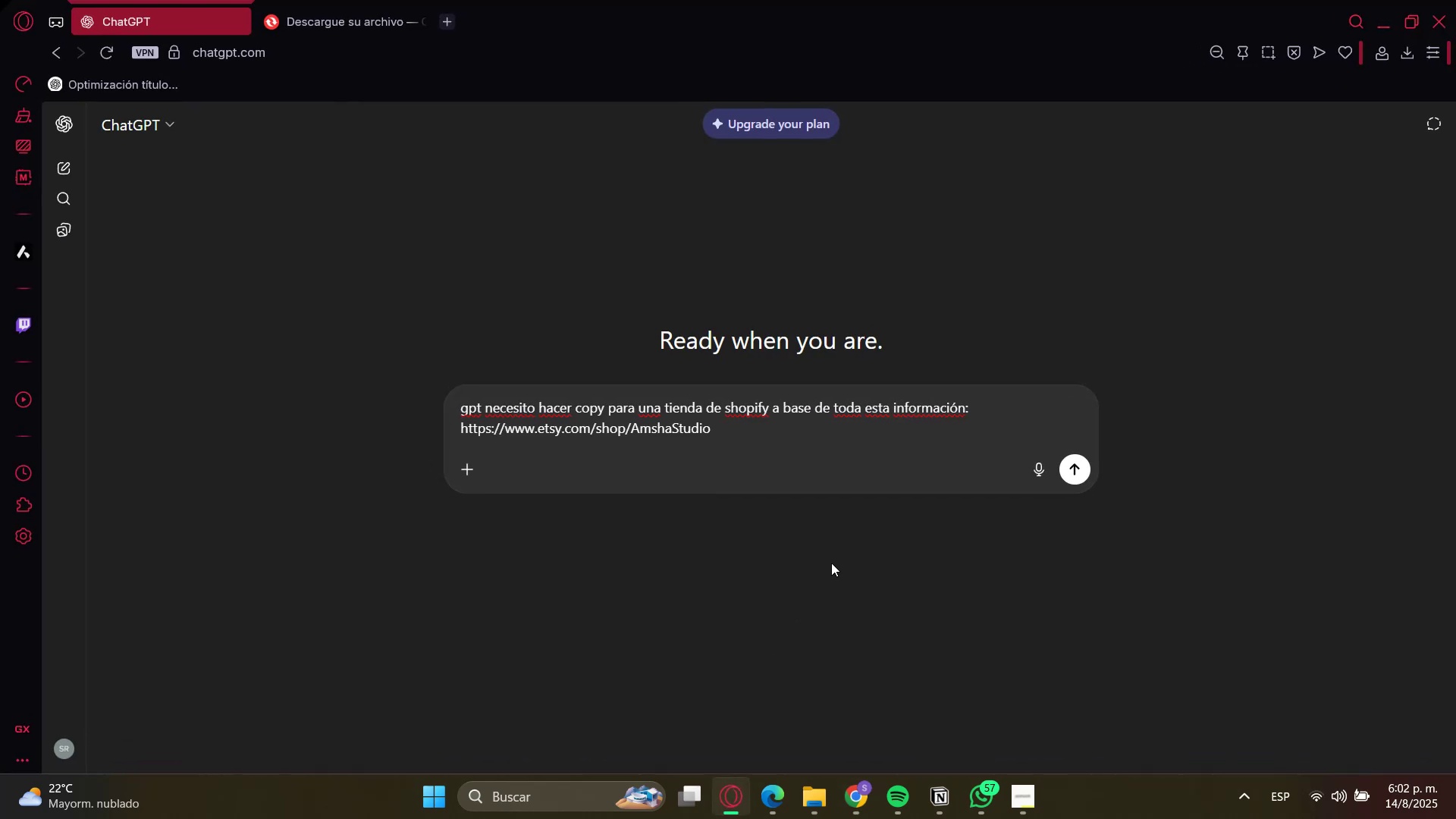 
key(Shift+ShiftRight)
 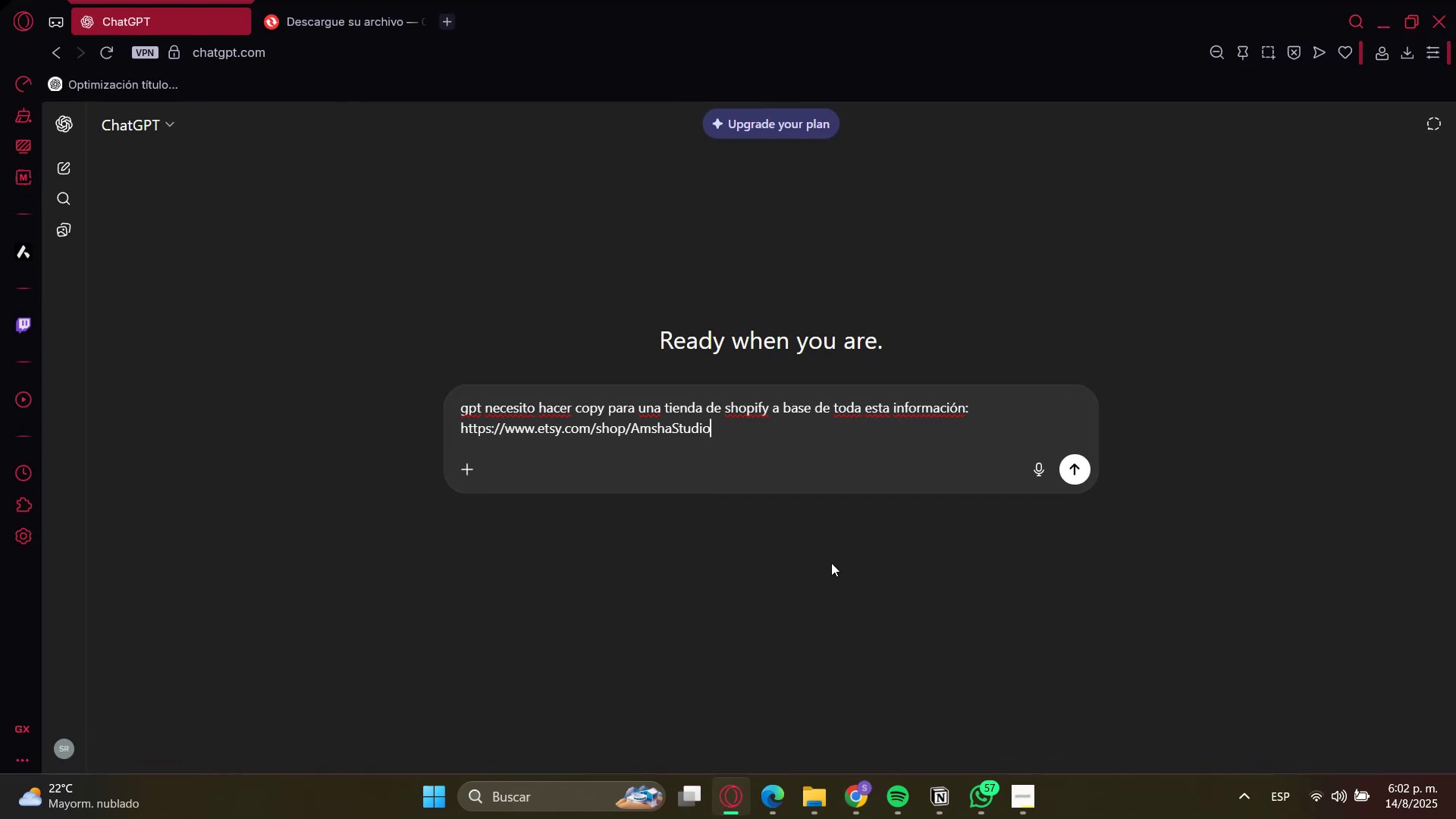 
key(Shift+Enter)
 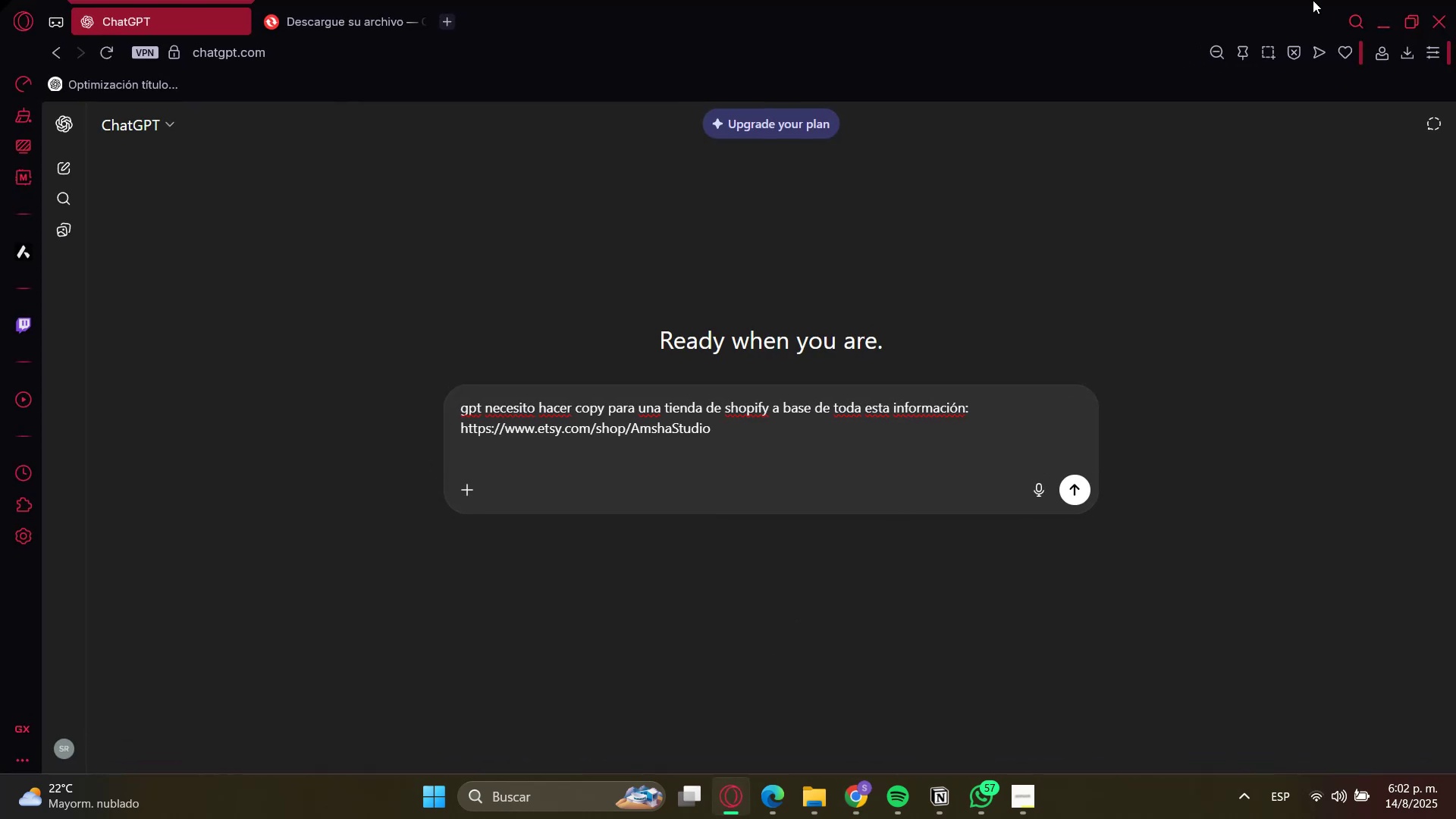 
left_click([1384, 8])
 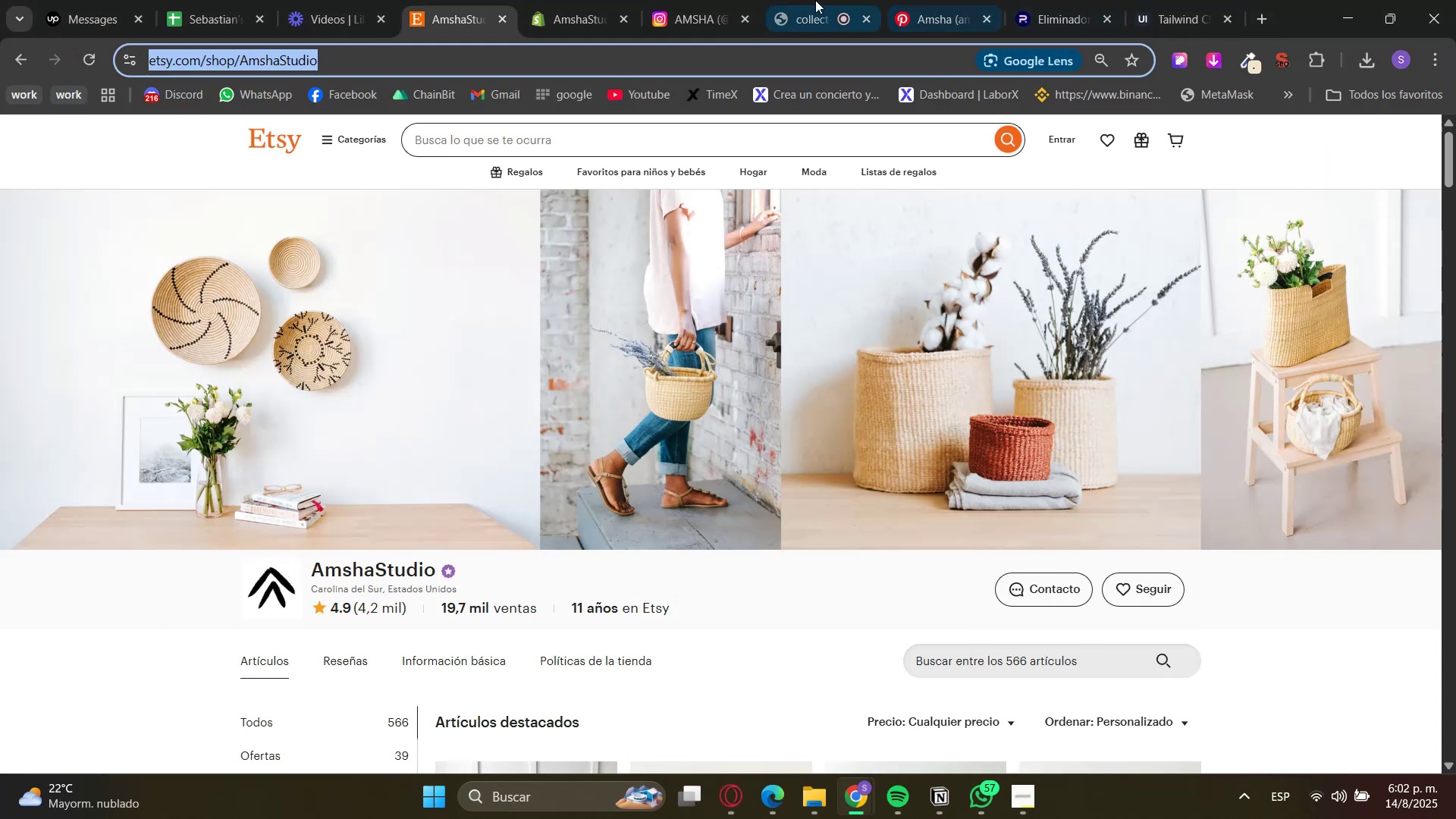 
left_click([734, 0])
 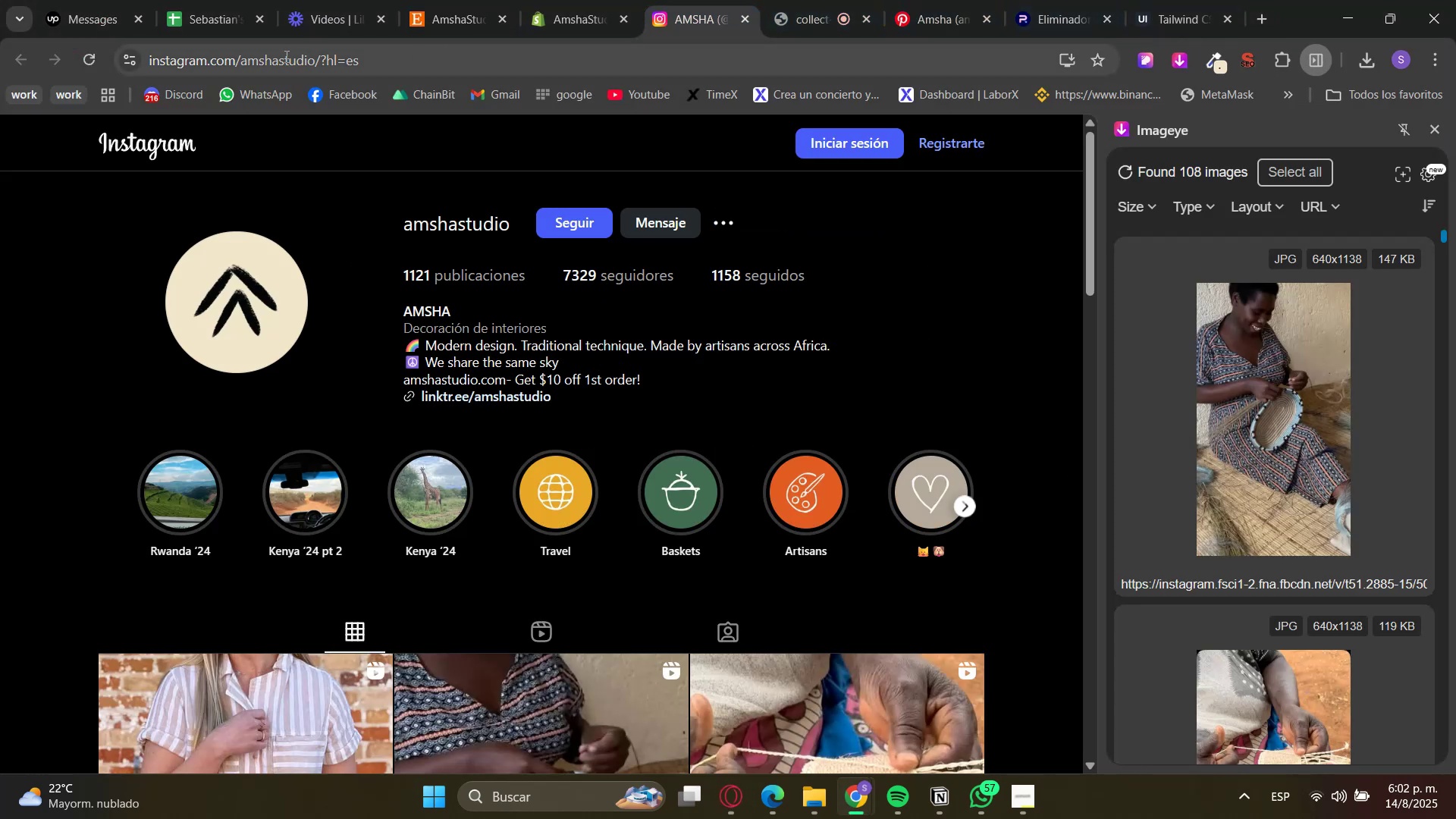 
left_click_drag(start_coordinate=[317, 66], to_coordinate=[541, 75])
 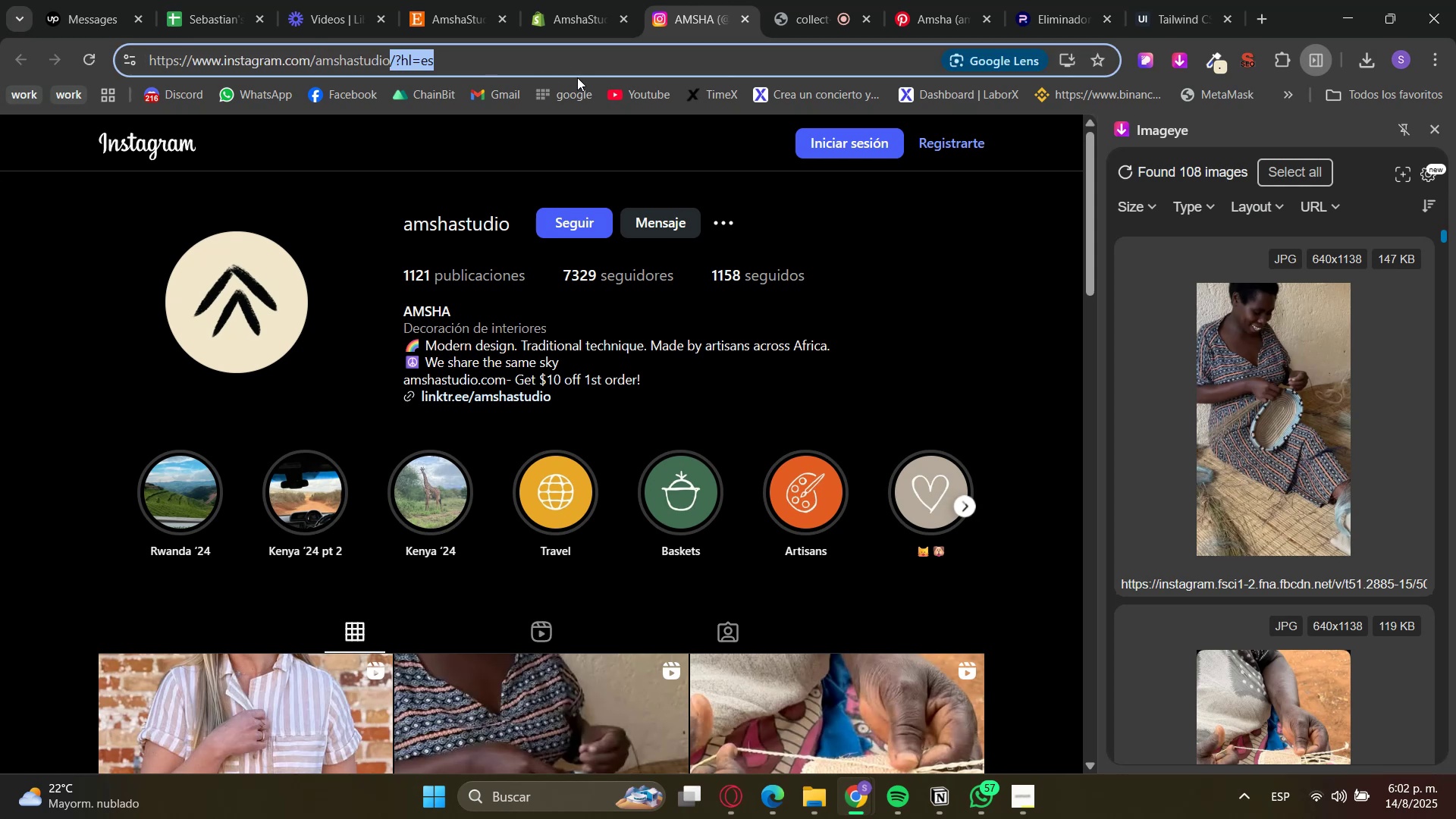 
key(Backspace)
 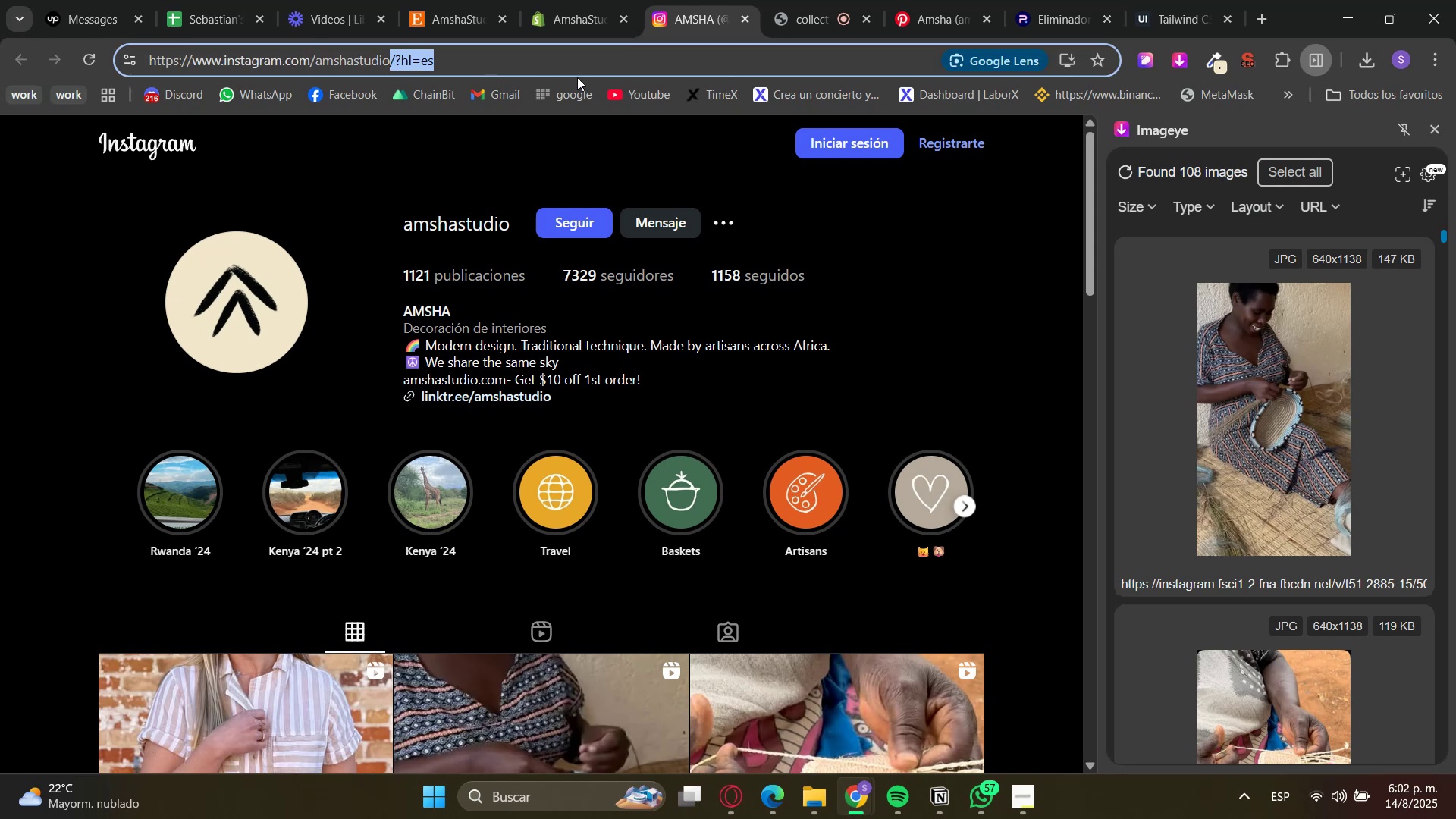 
key(Enter)
 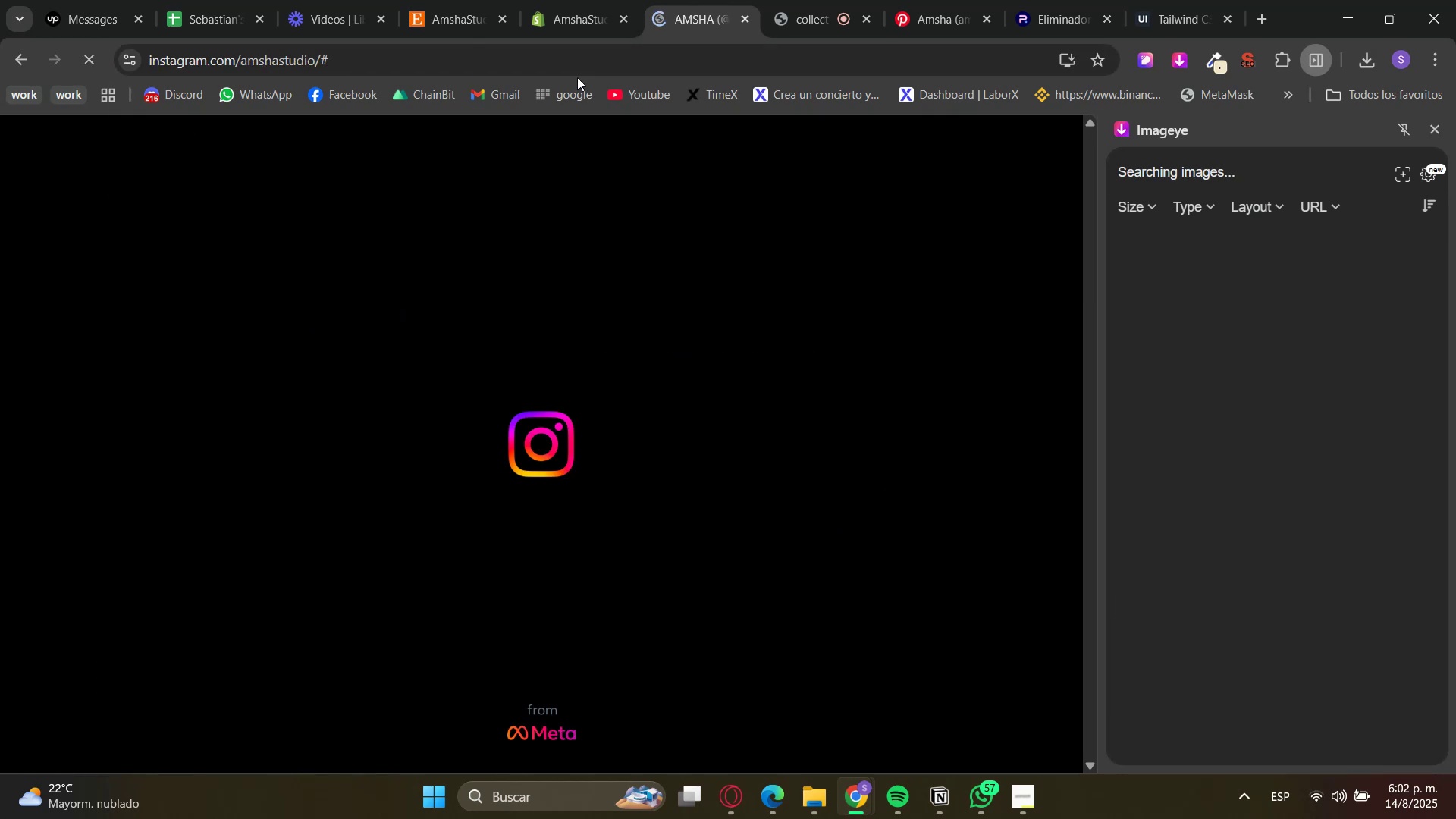 
left_click([593, 59])
 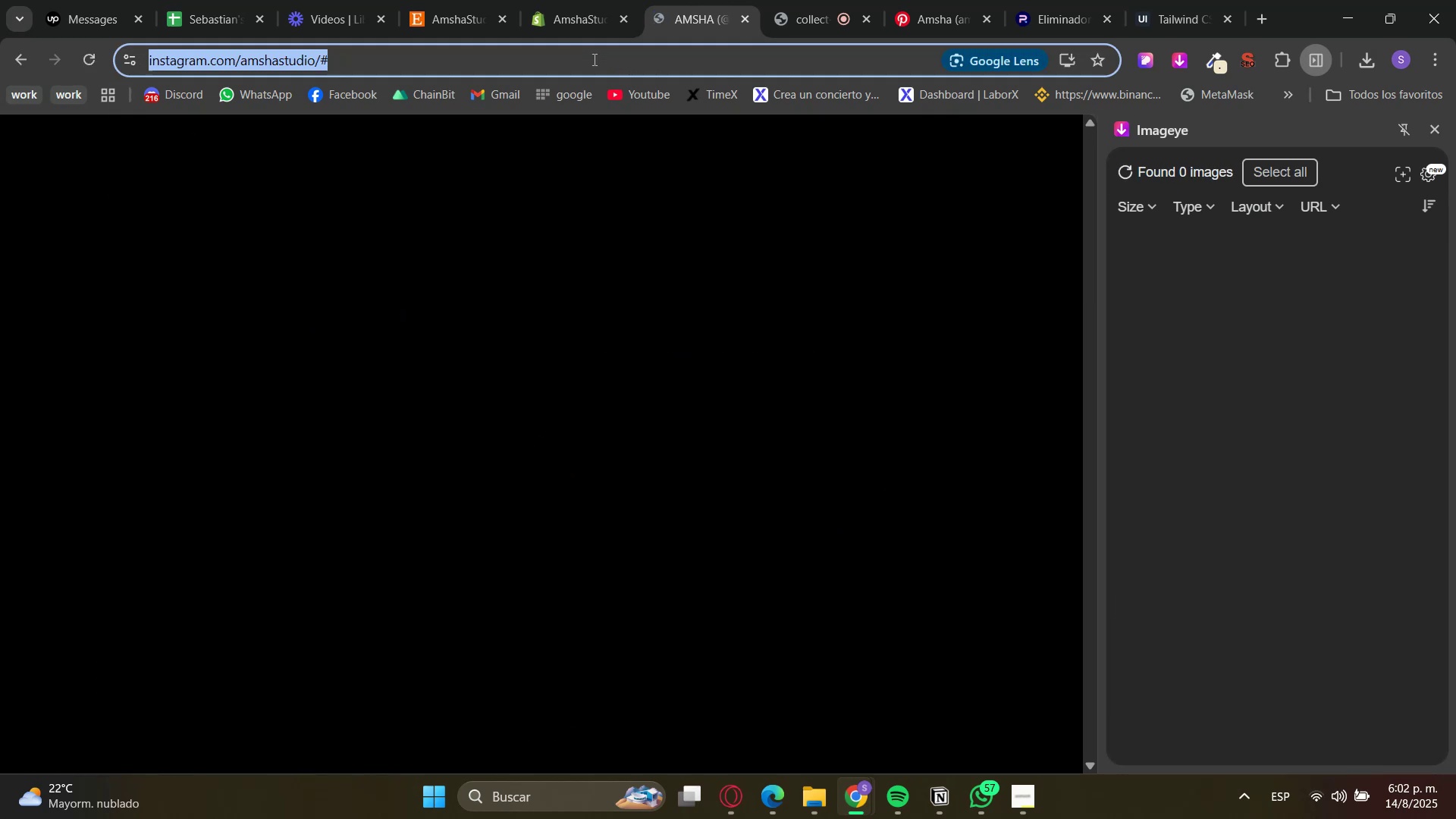 
key(Control+C)
 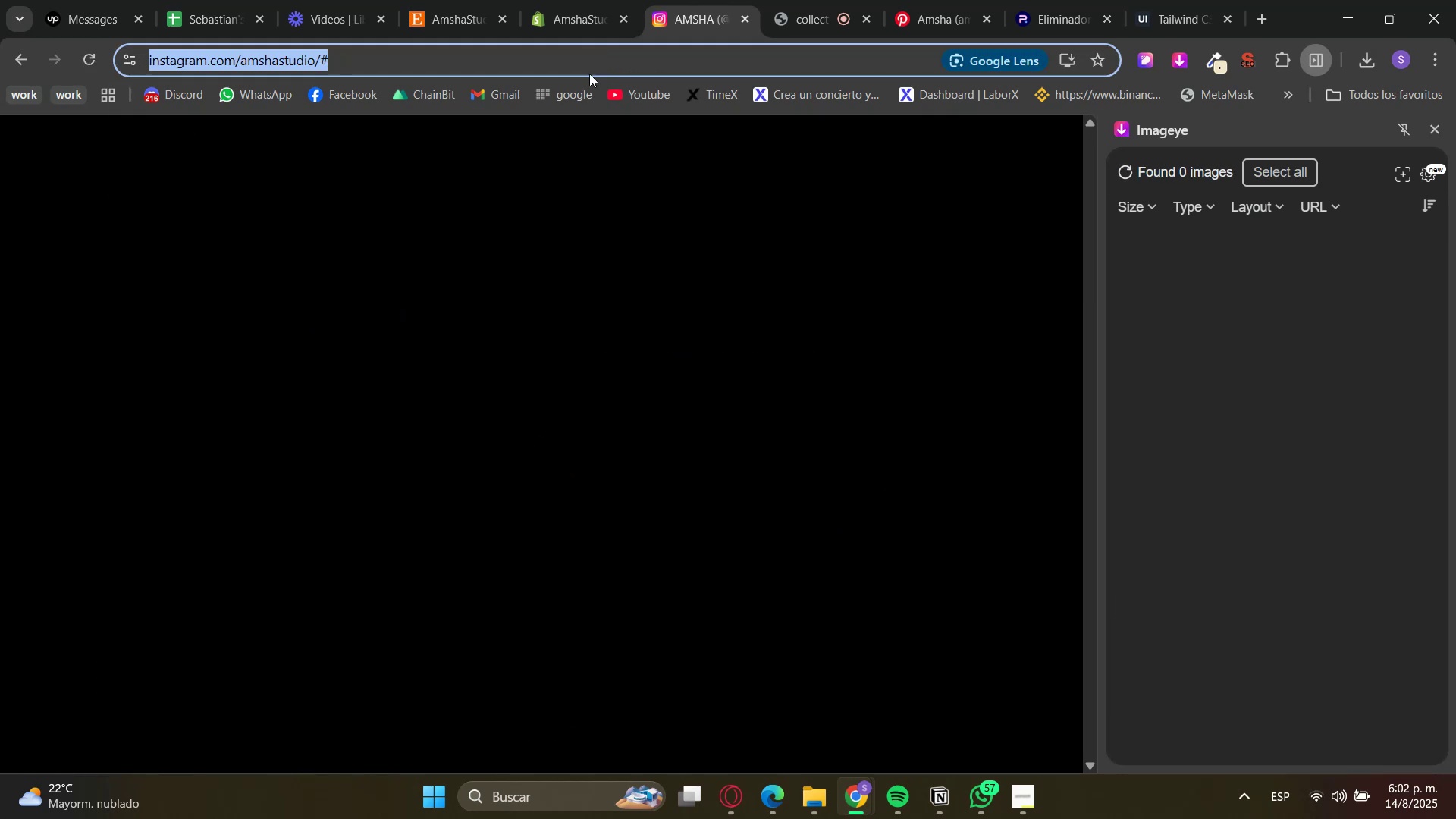 
key(Control+C)
 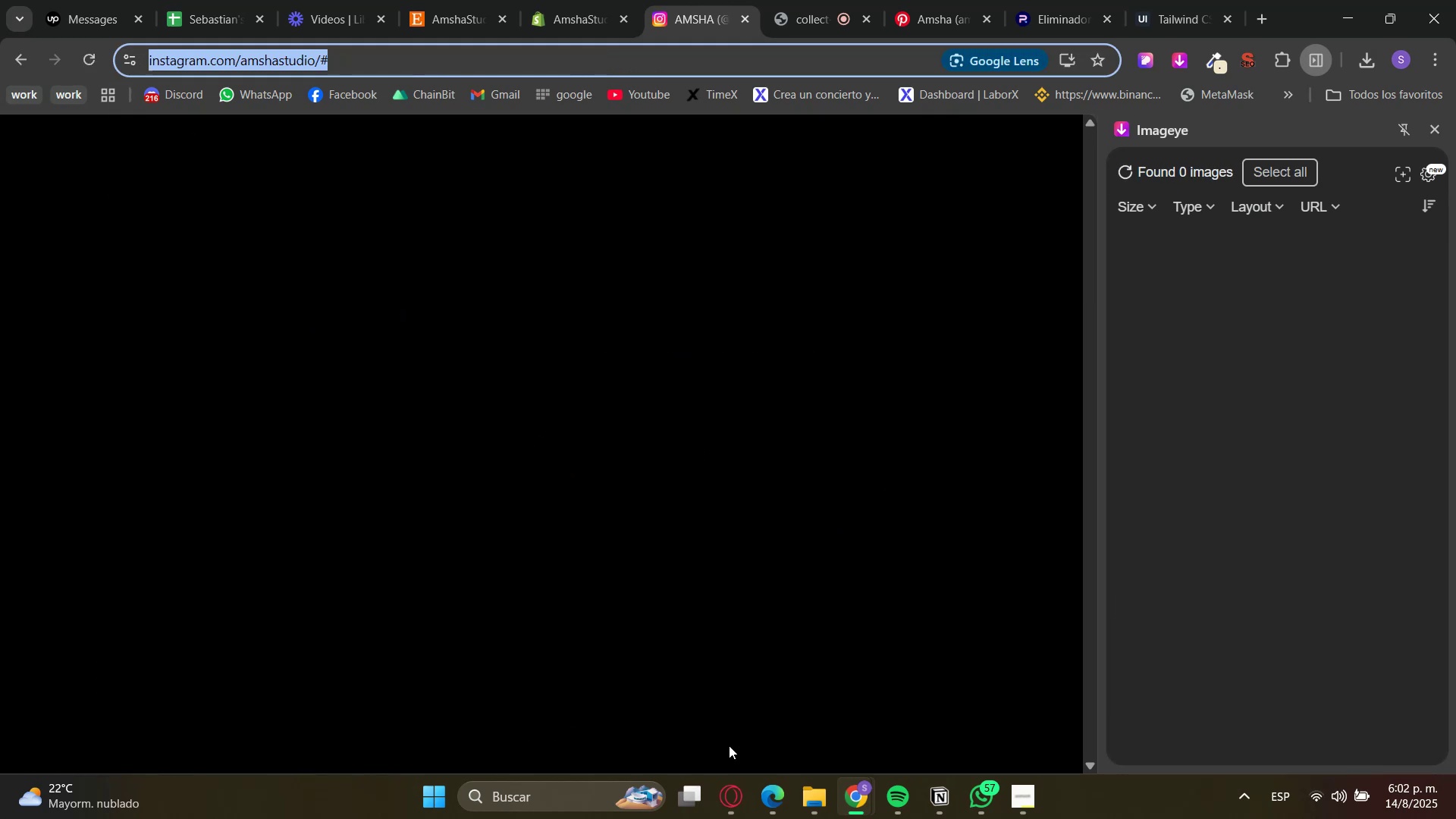 
left_click([728, 778])
 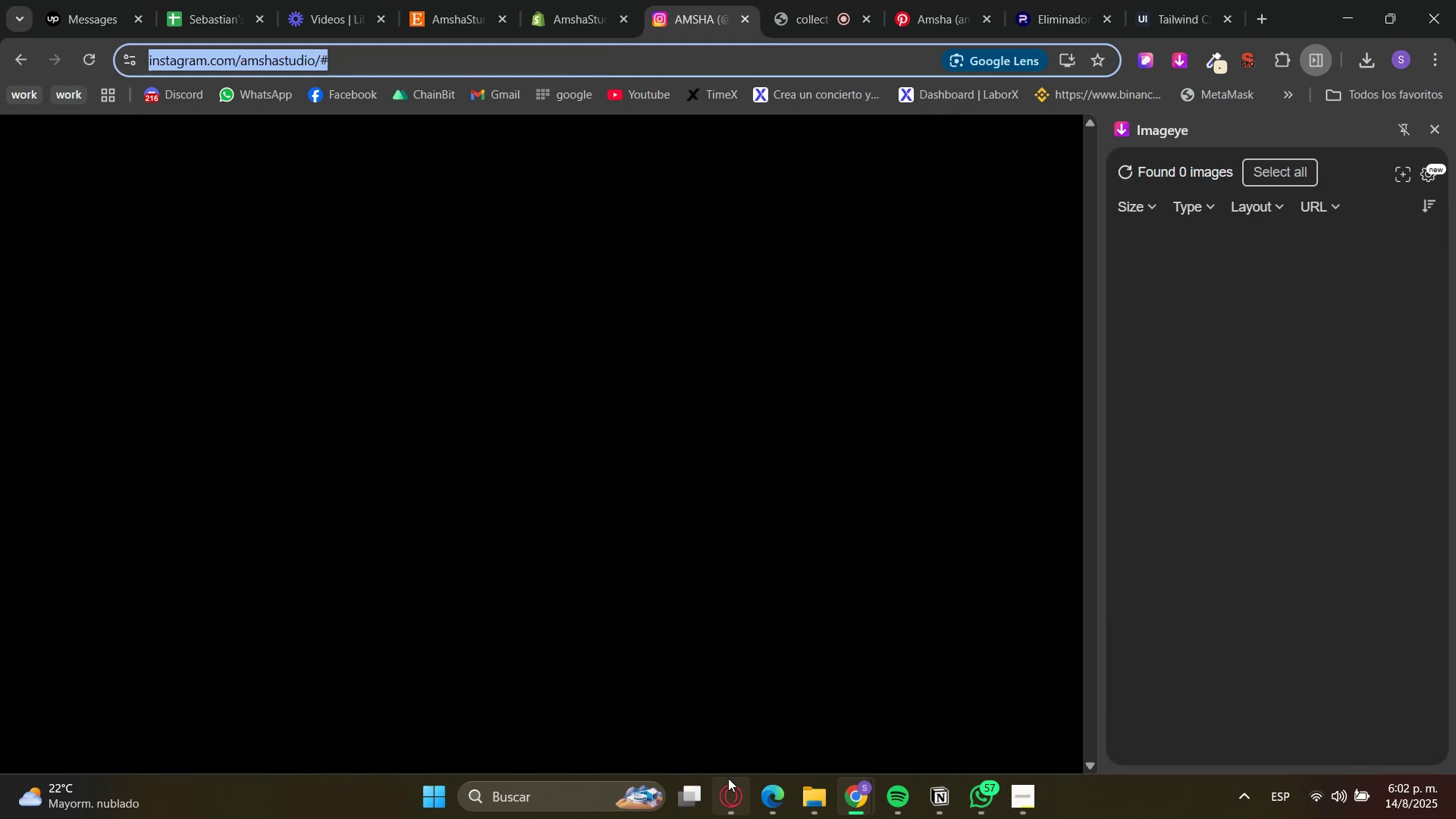 
key(Control+V)
 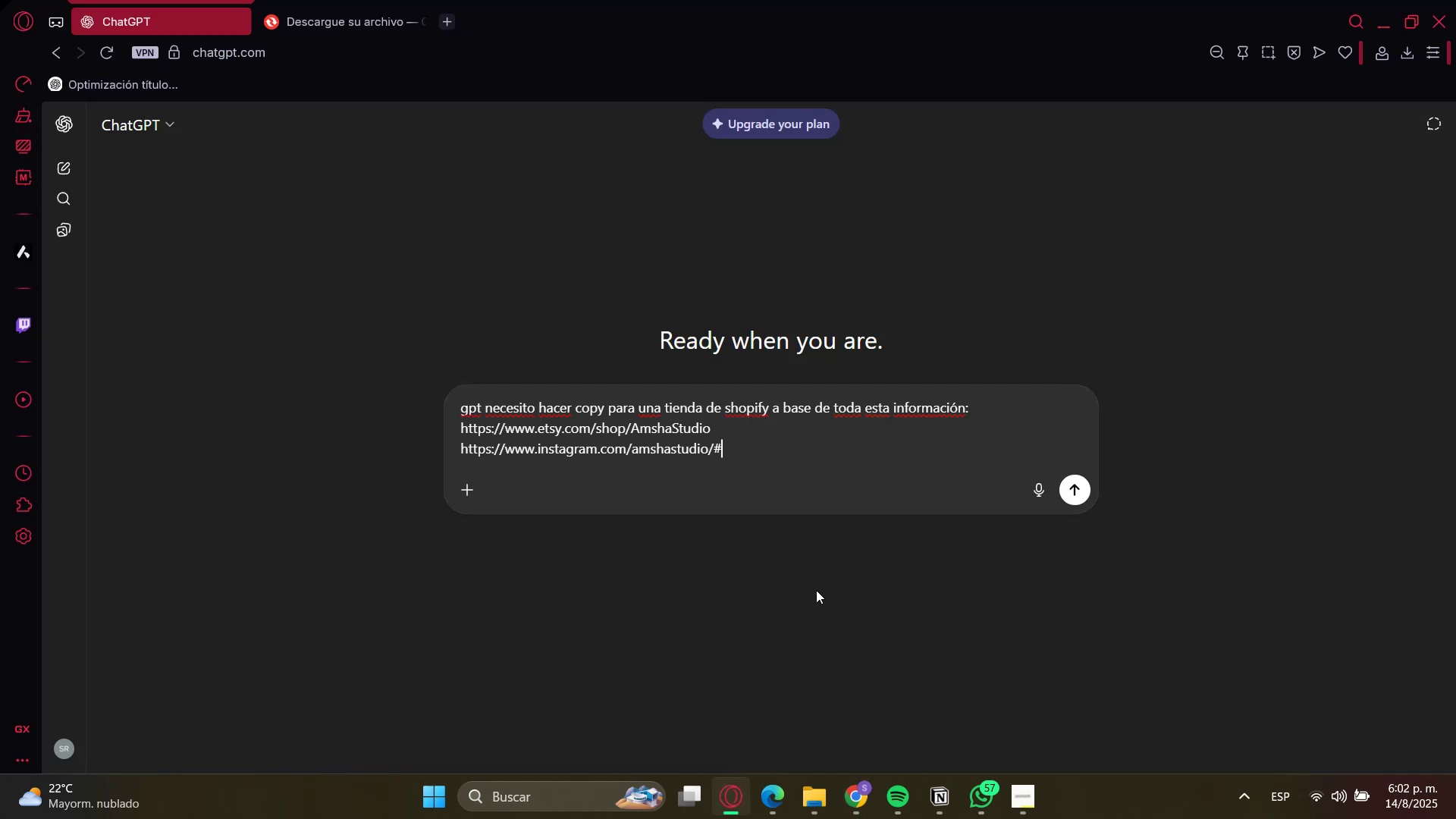 
key(Shift+ShiftRight)
 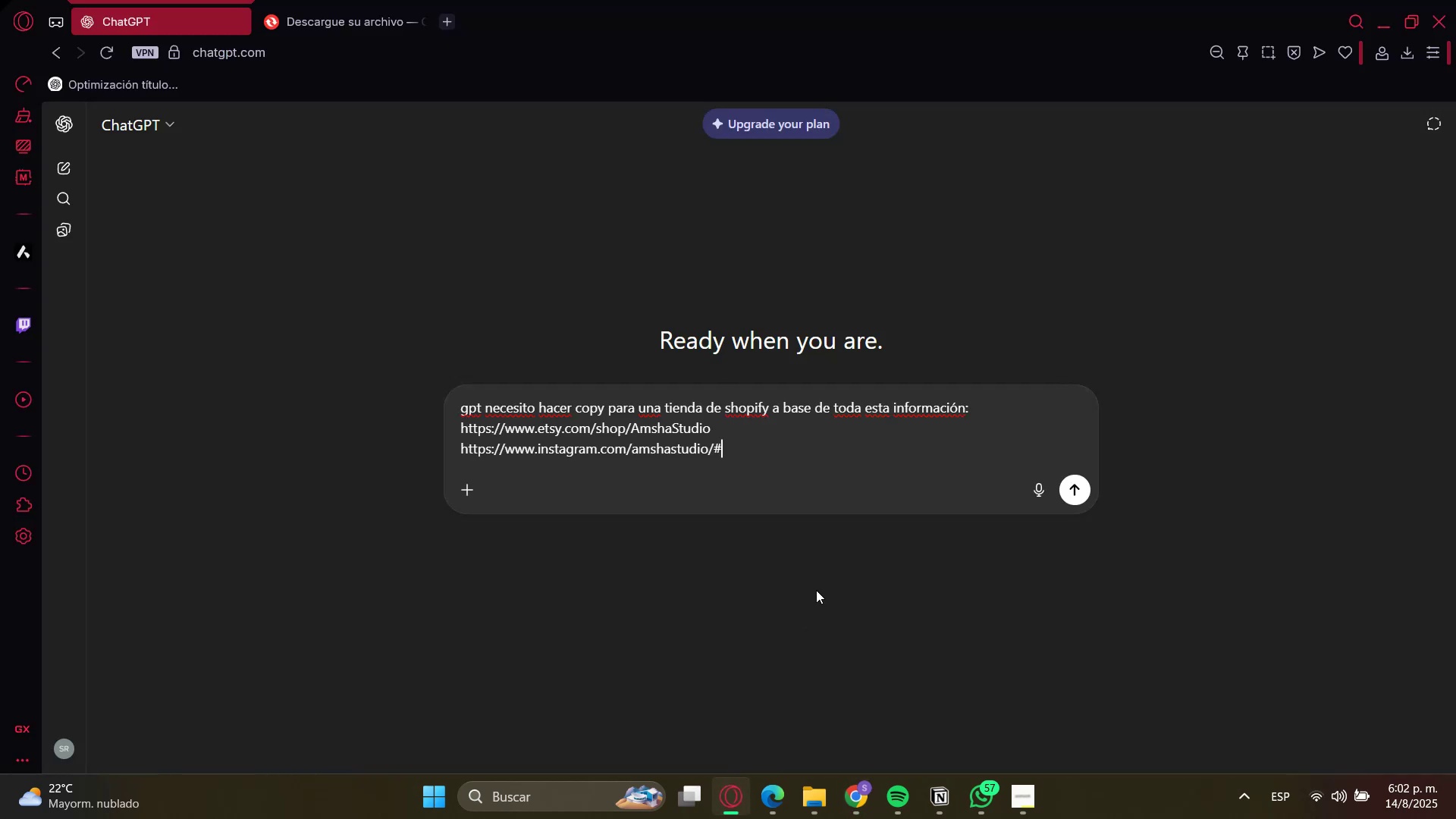 
key(Shift+Enter)
 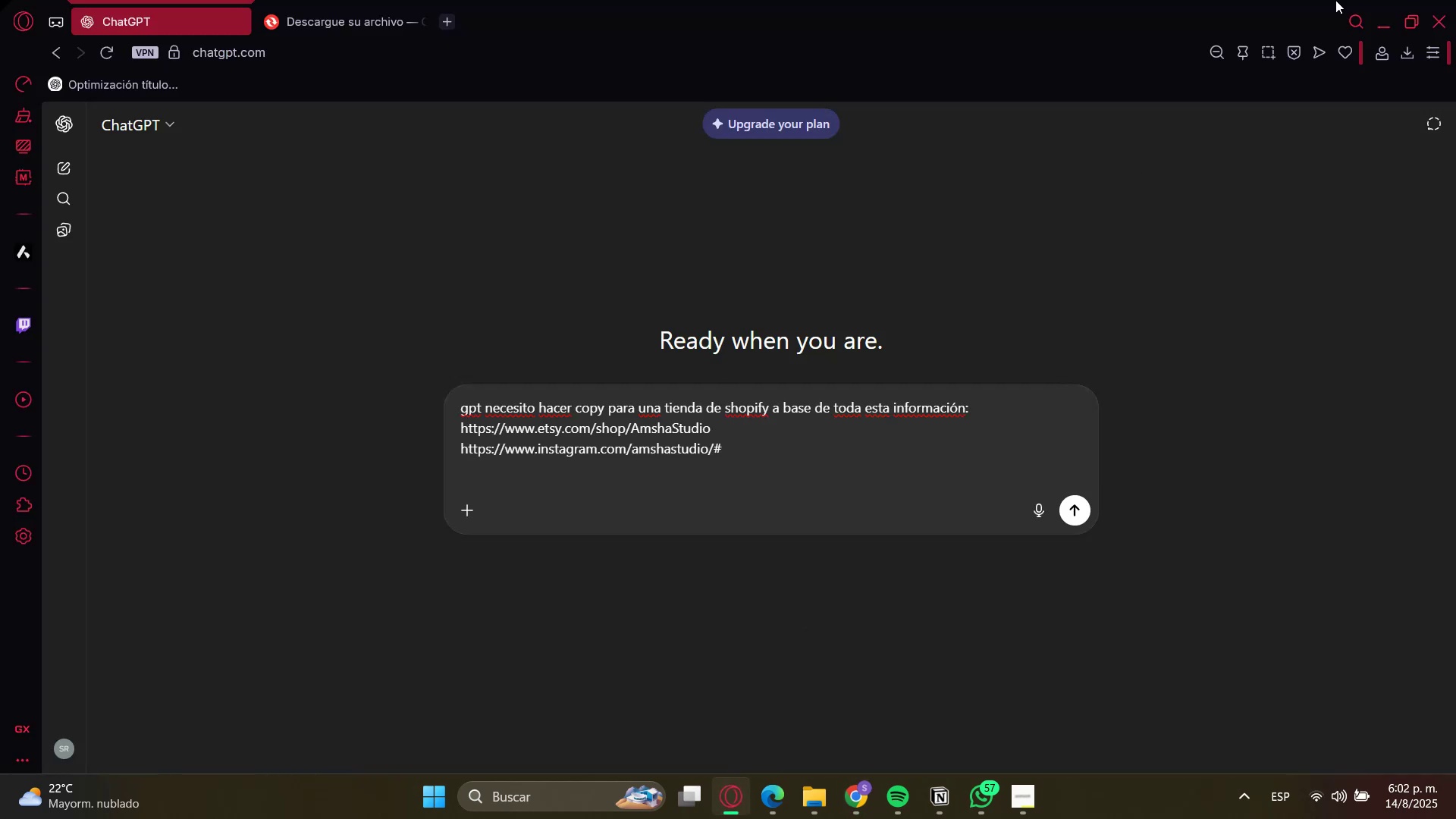 
left_click([1381, 16])
 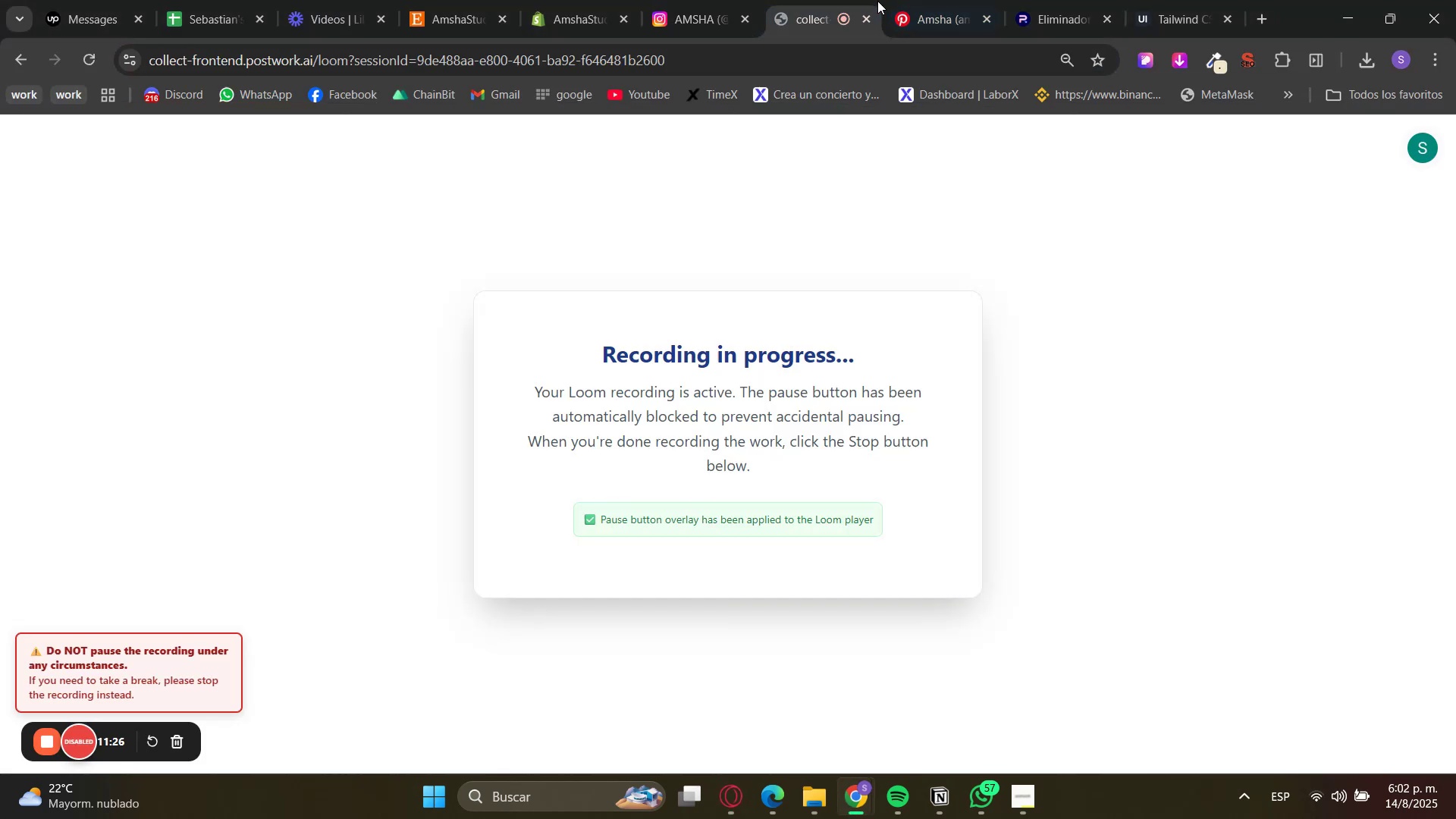 
double_click([946, 0])
 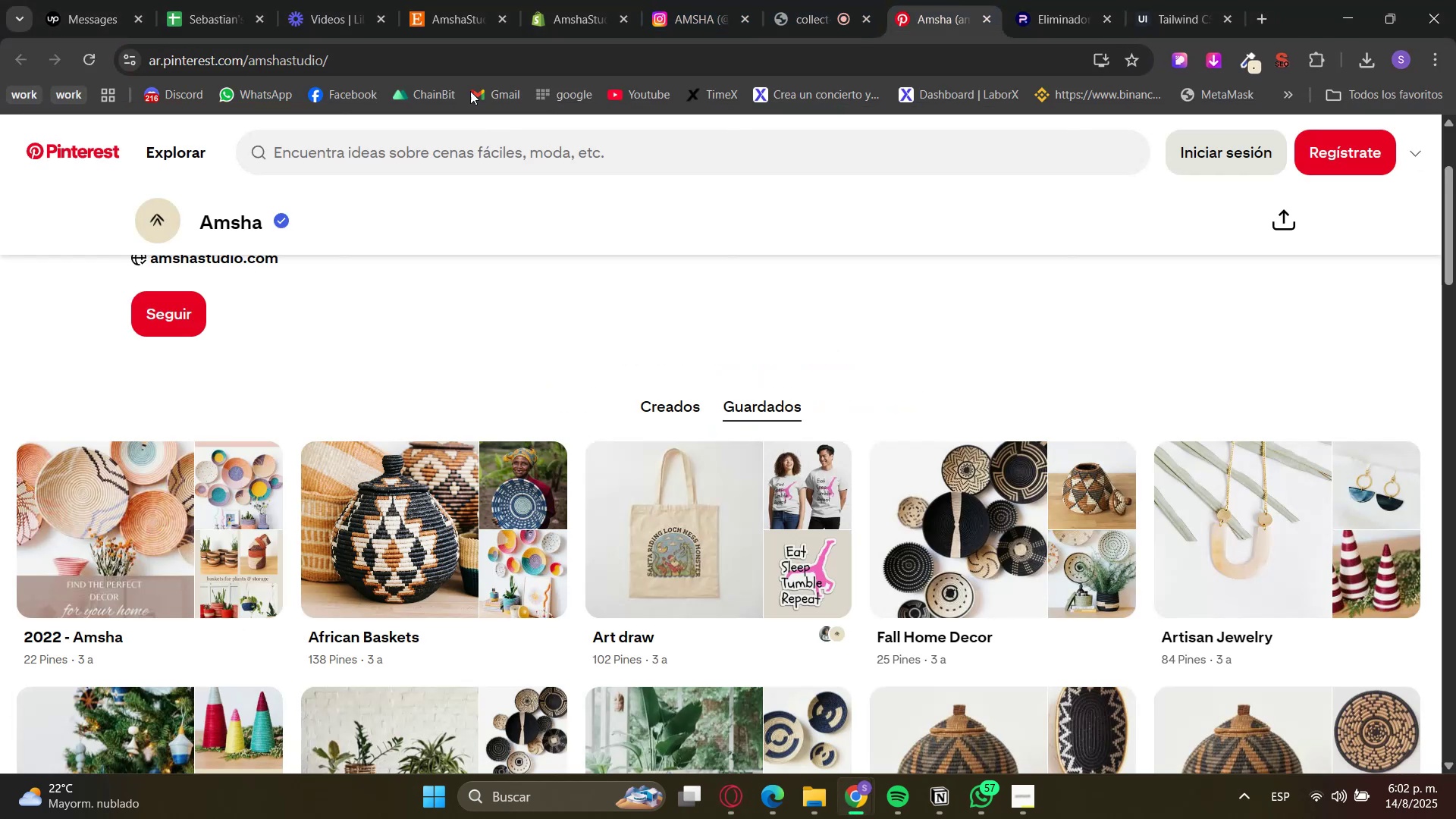 
left_click([445, 71])
 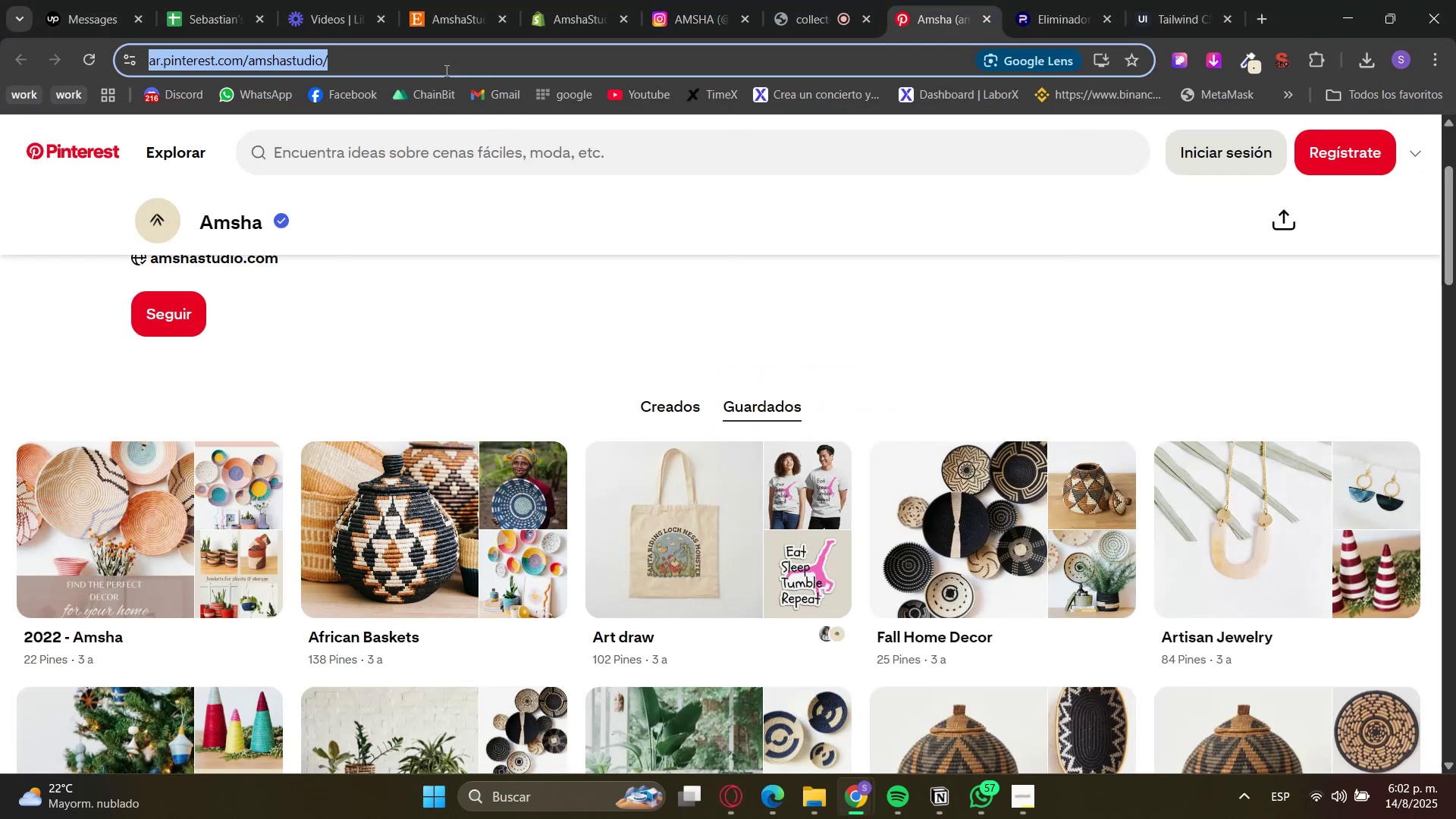 
key(Control+C)
 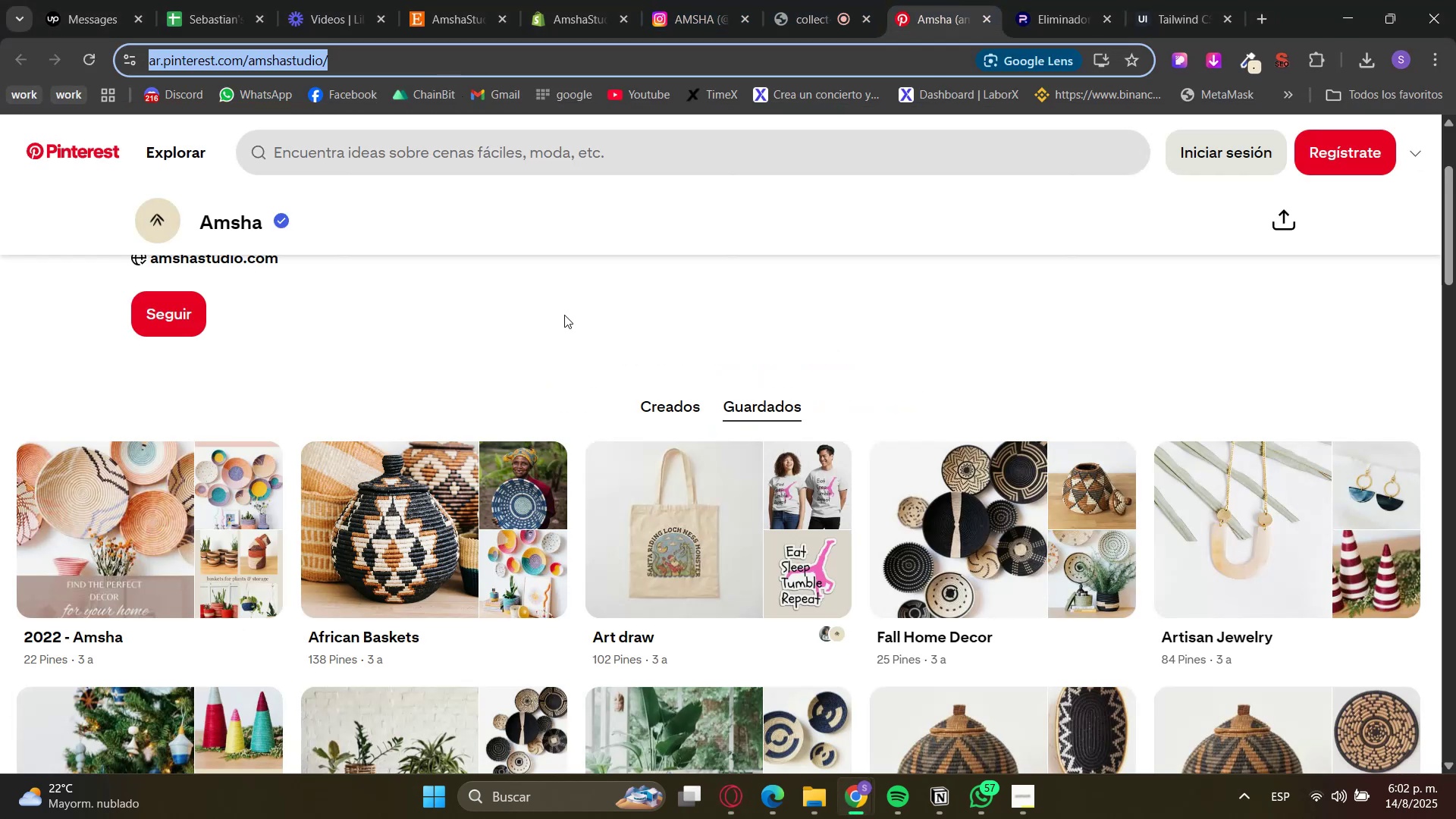 
key(Control+C)
 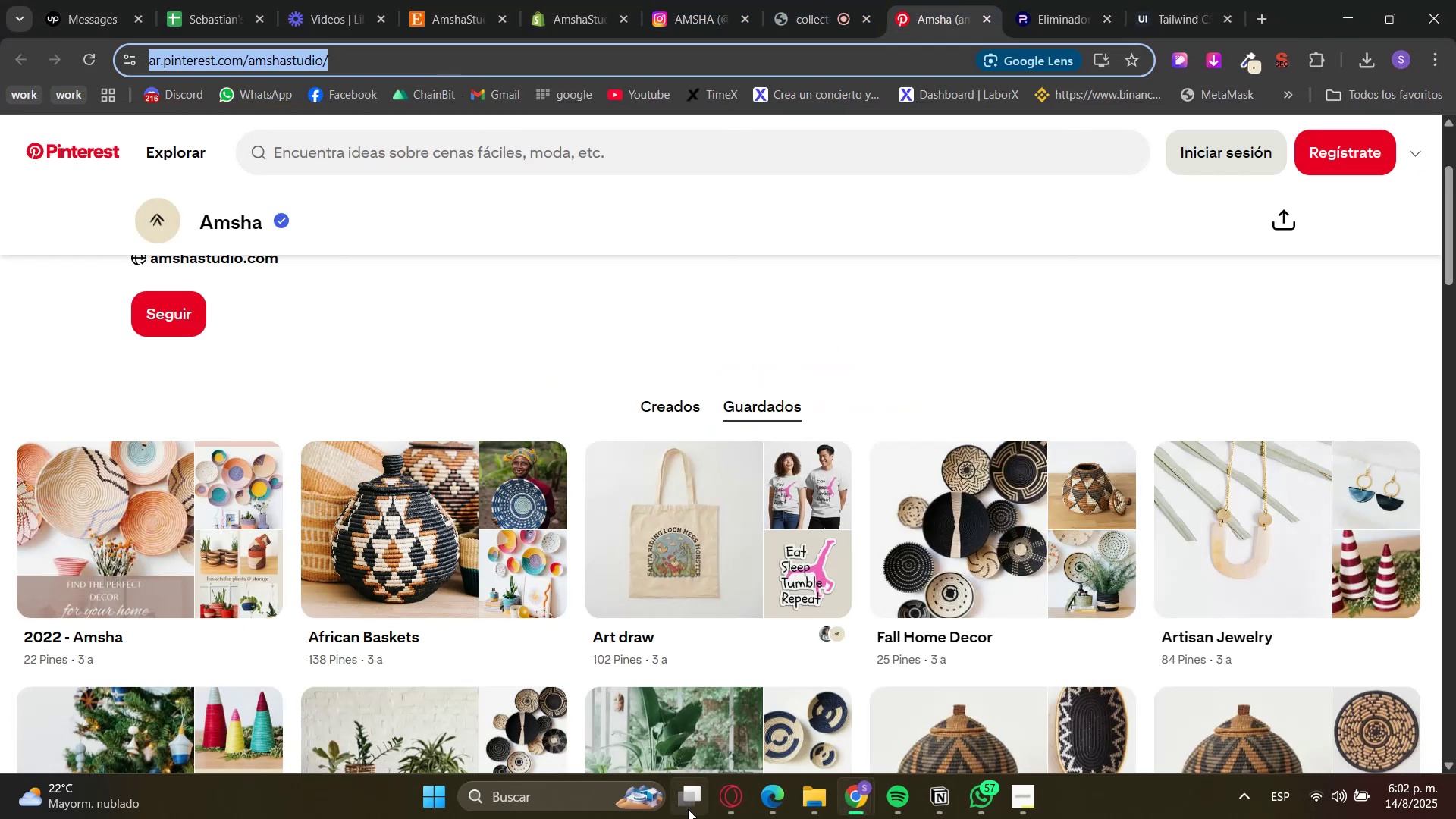 
left_click([731, 809])
 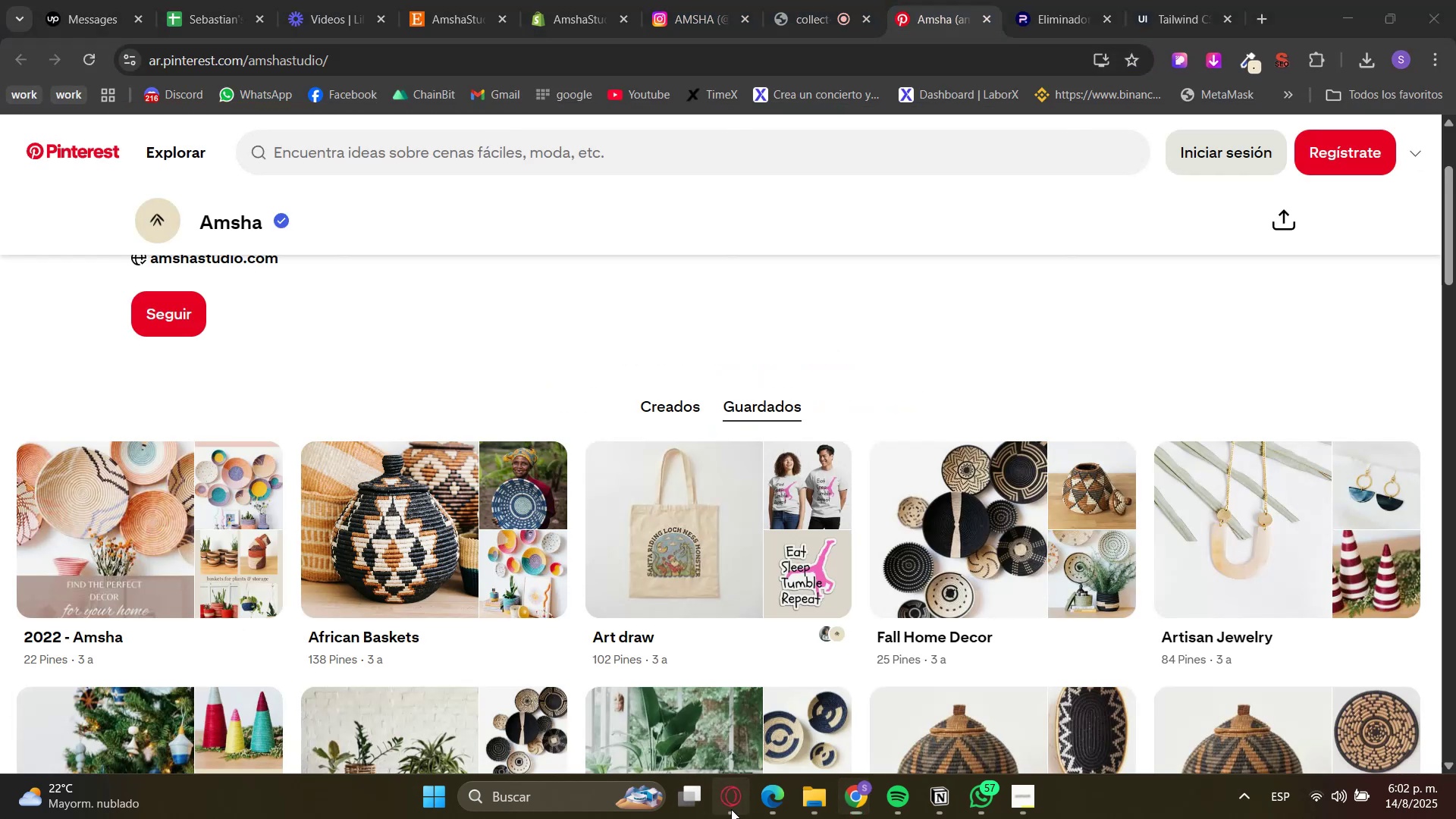 
key(Control+V)
 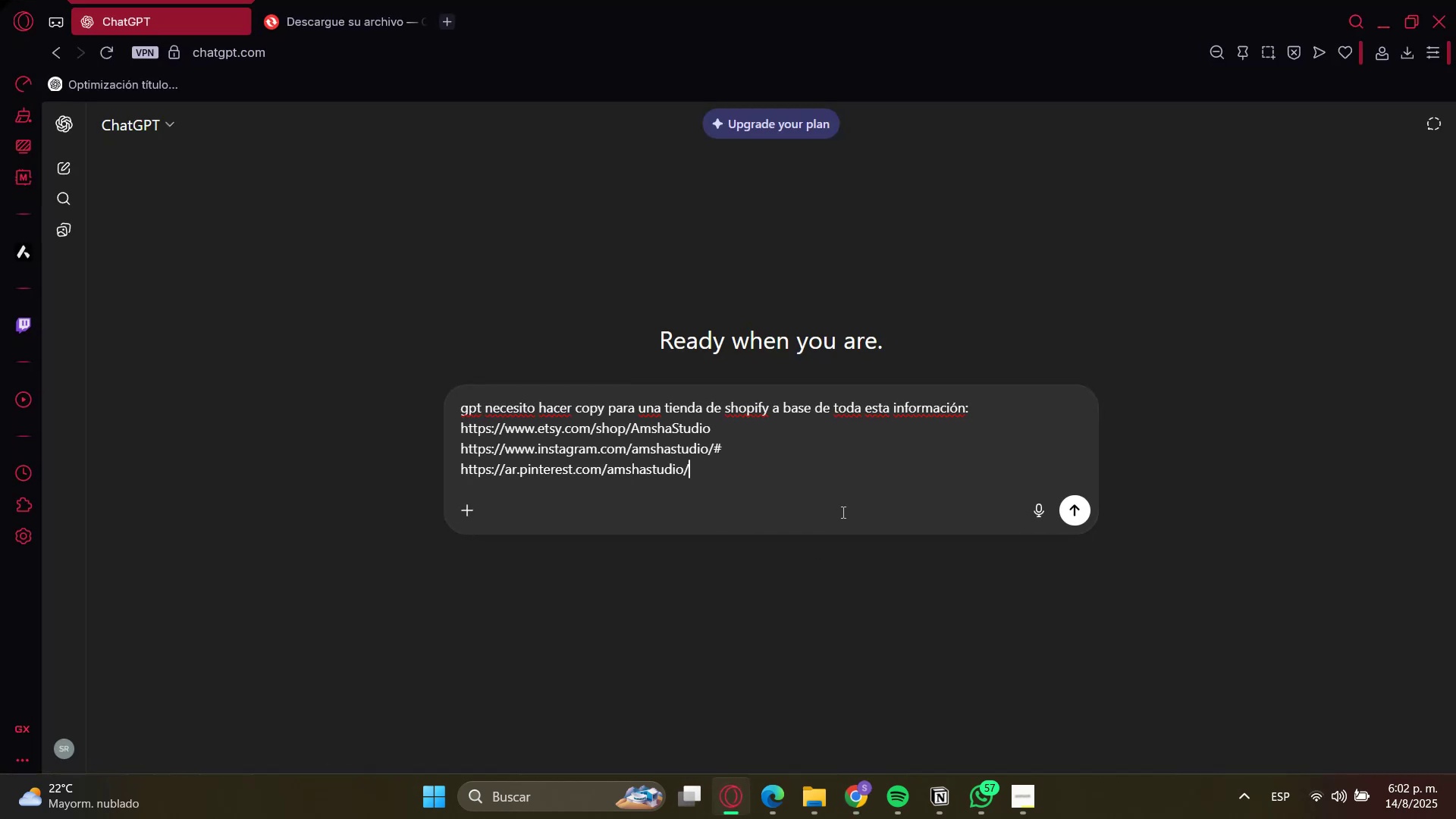 
key(Enter)
 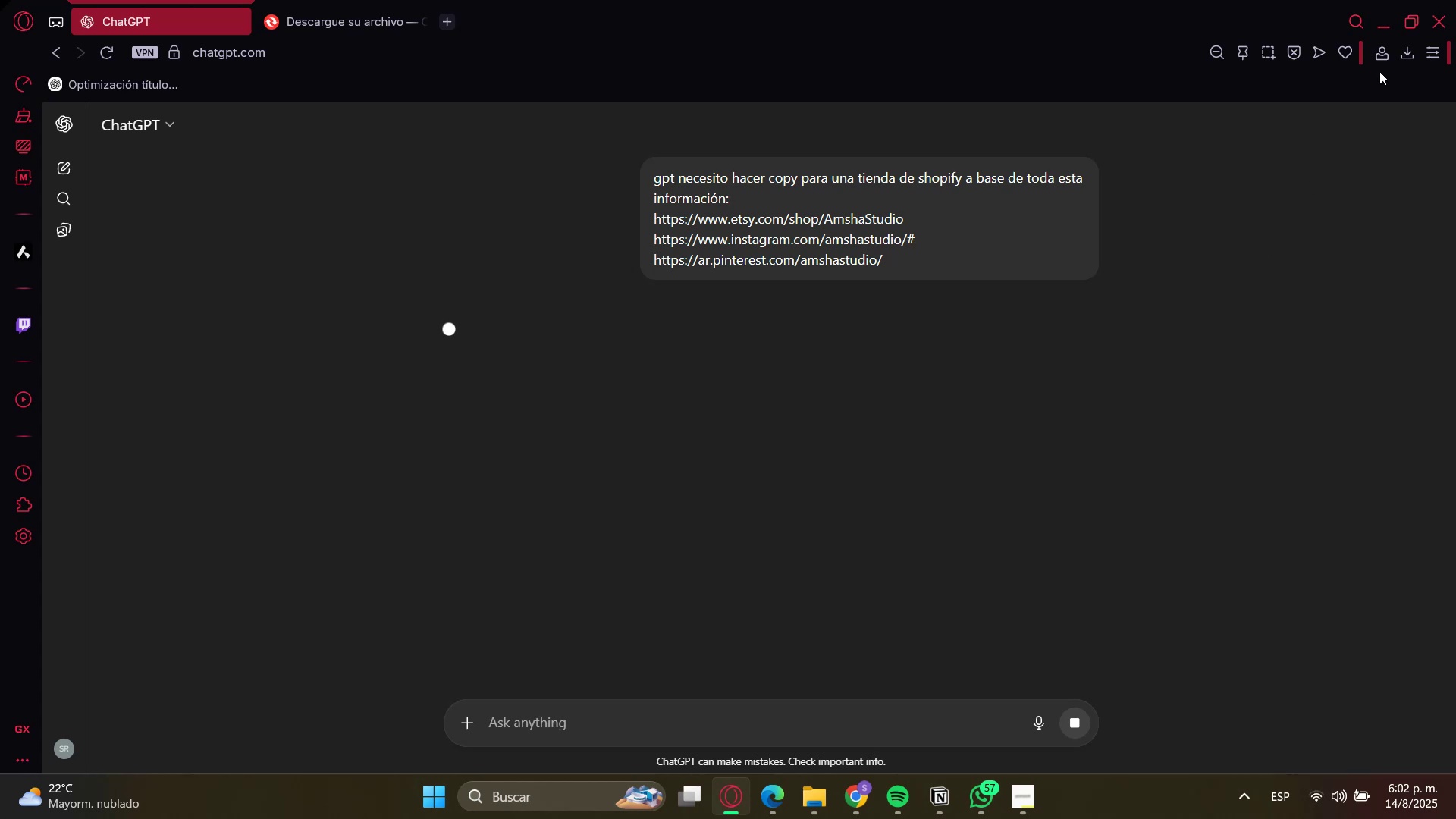 
left_click([1379, 17])
 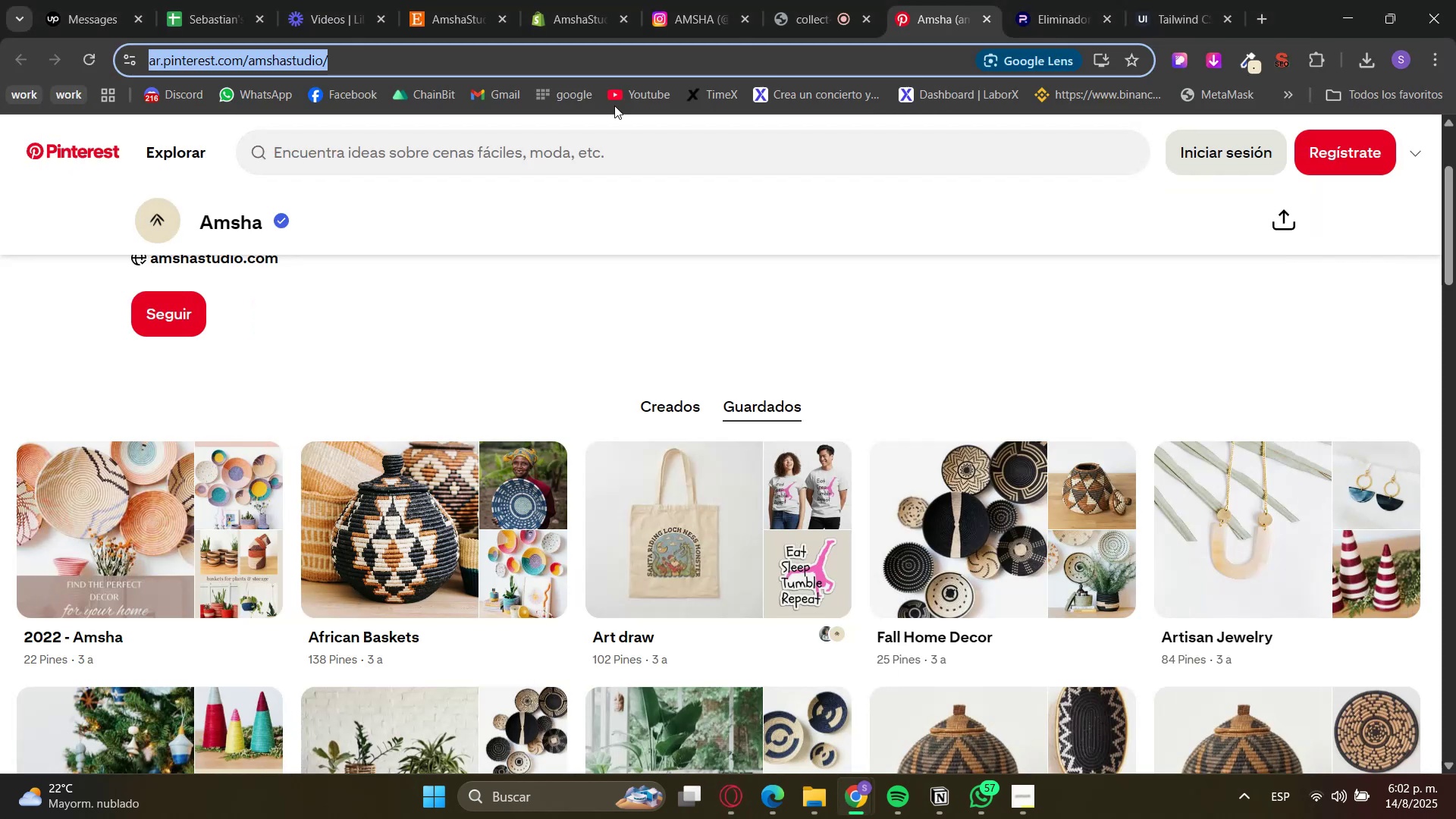 
left_click([603, 279])
 